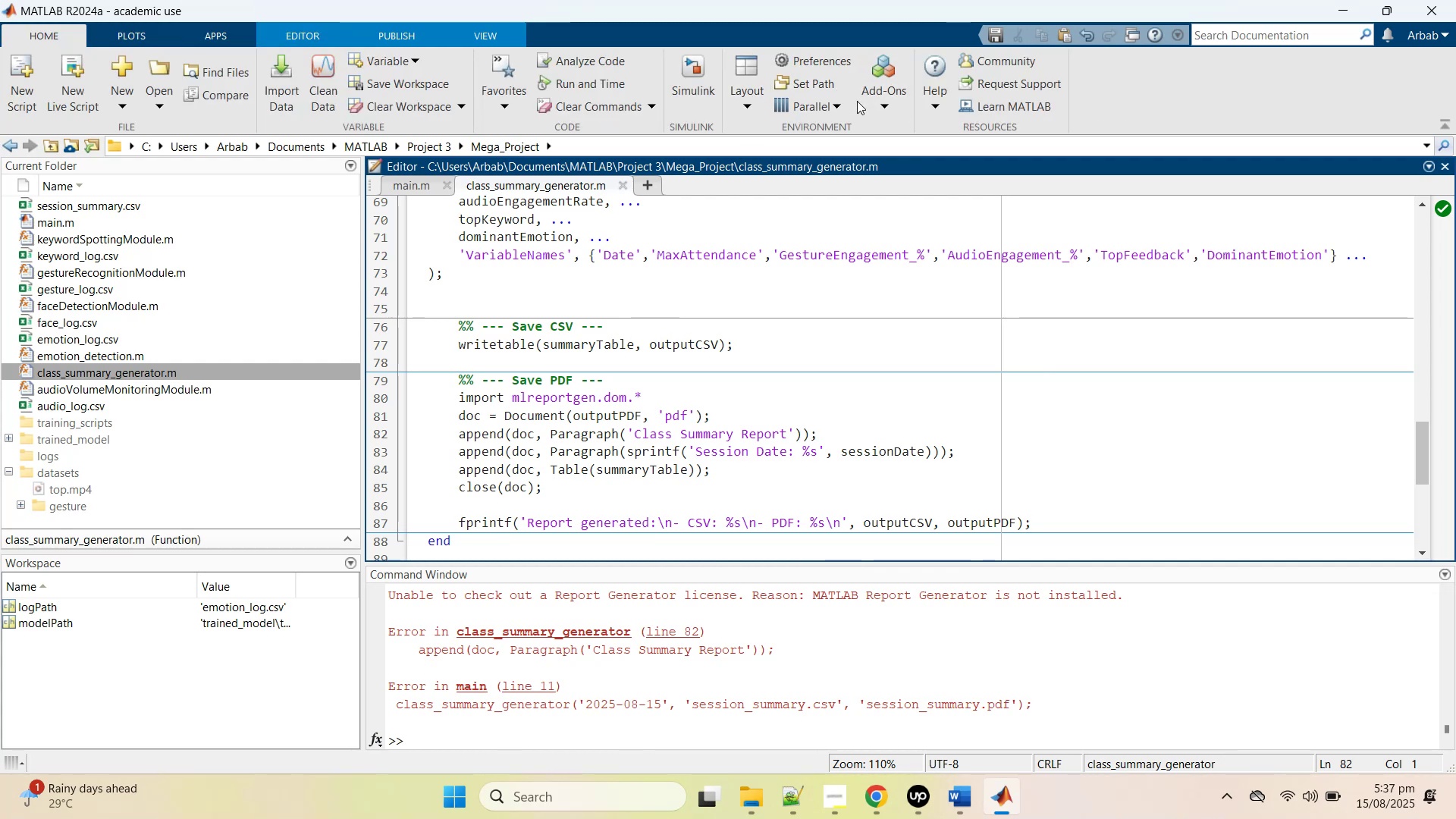 
double_click([881, 107])
 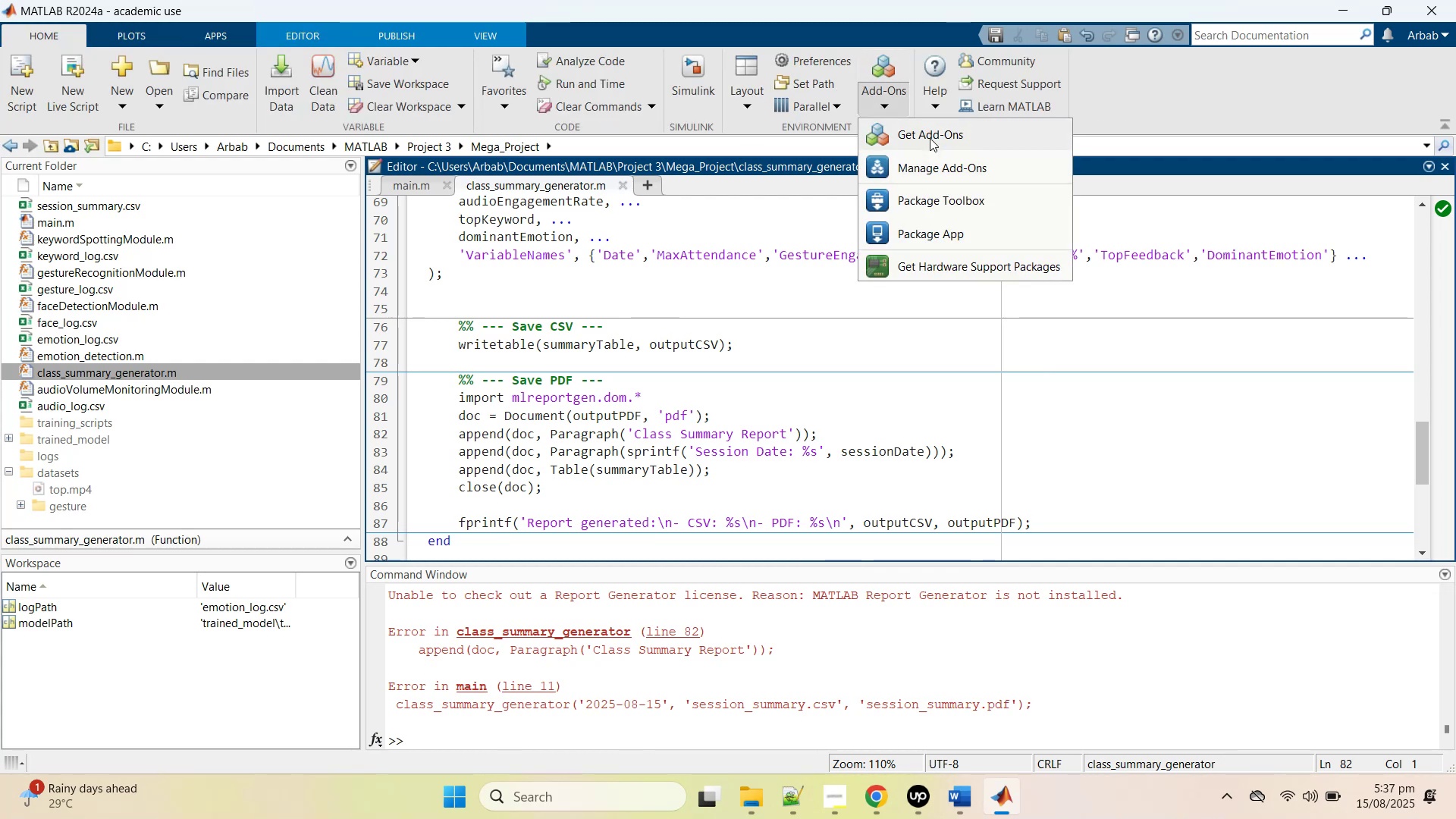 
left_click([930, 137])
 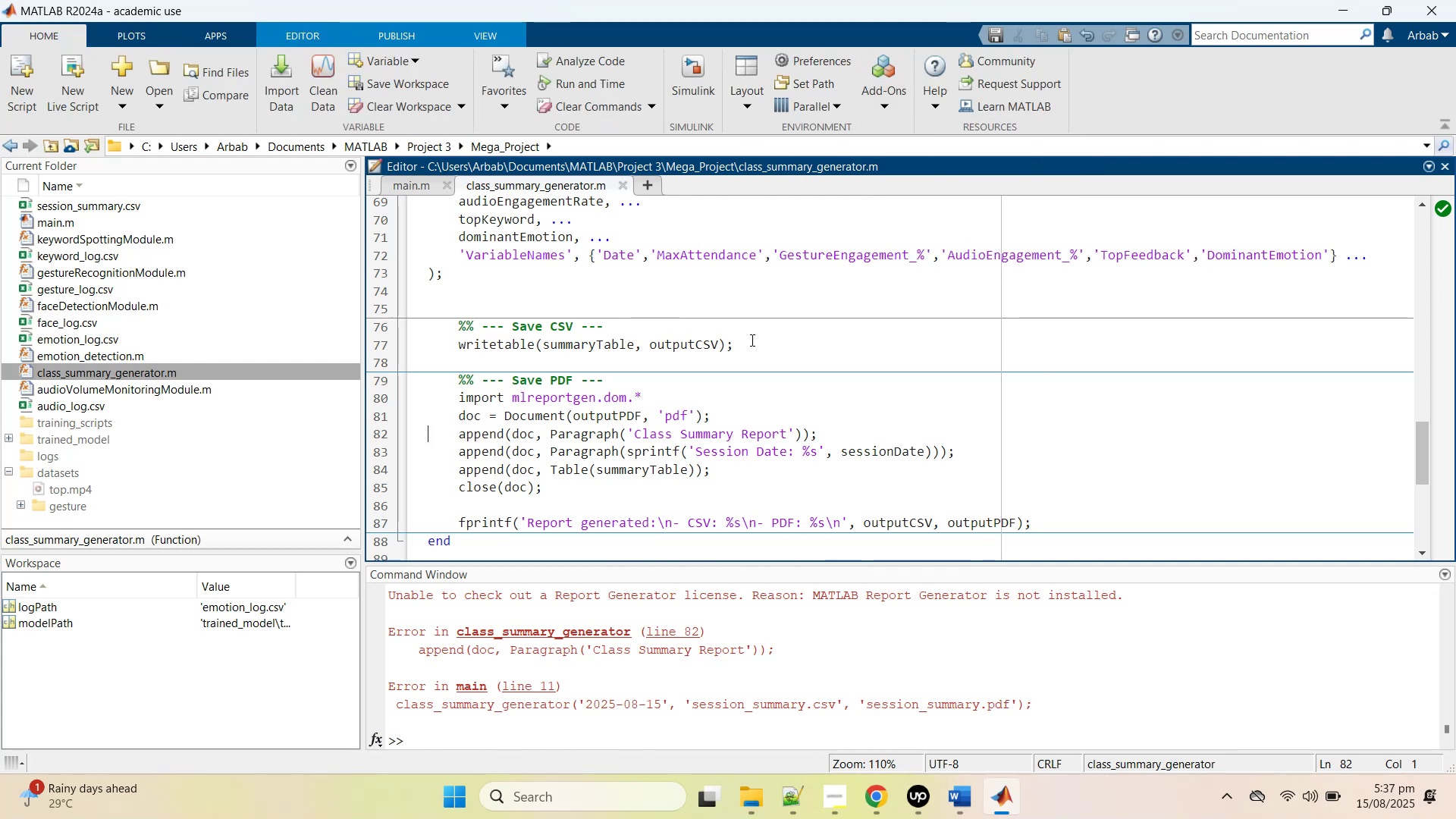 
scroll: coordinate [750, 347], scroll_direction: up, amount: 1.0
 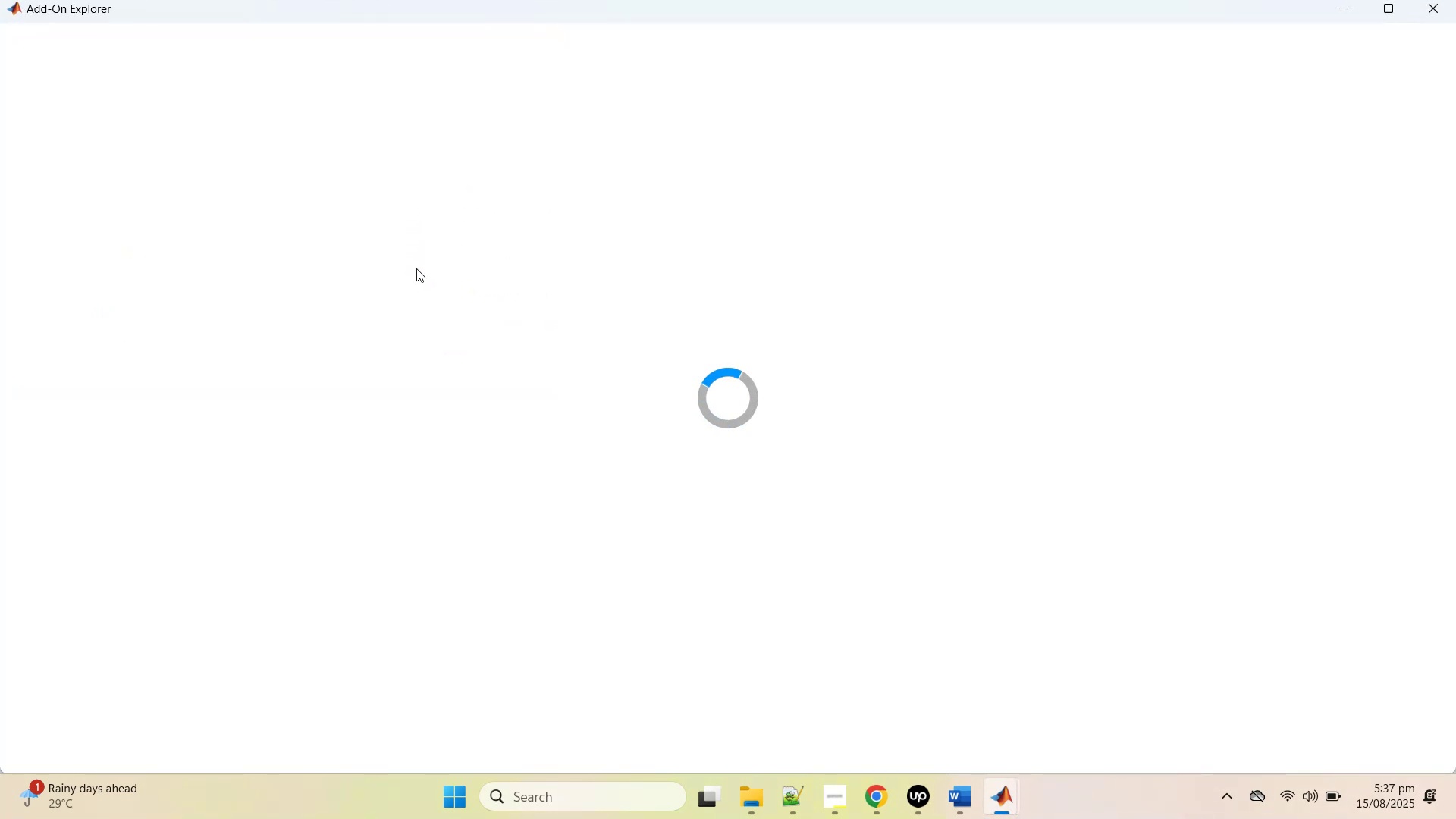 
wait(5.72)
 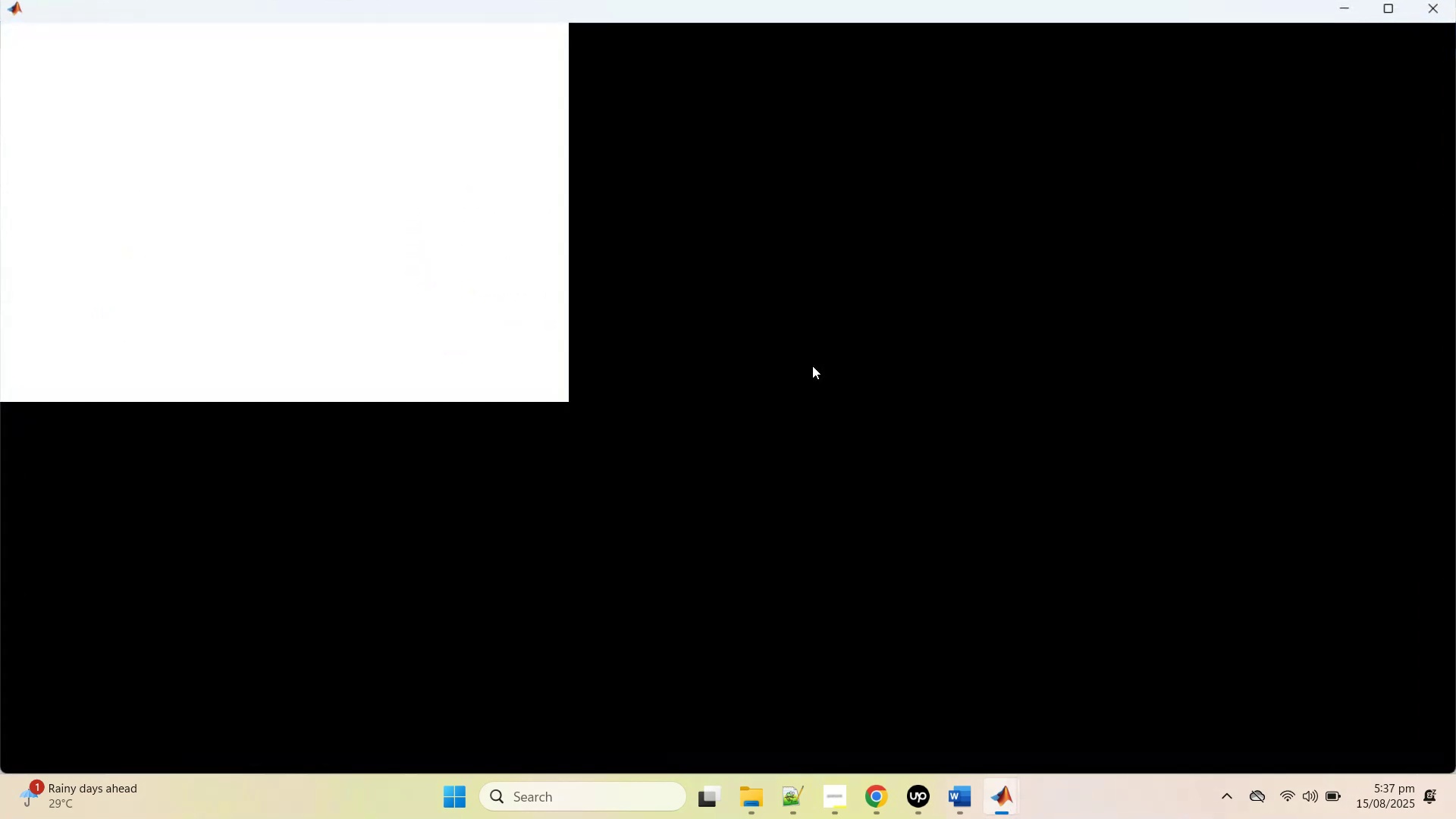 
left_click([923, 802])
 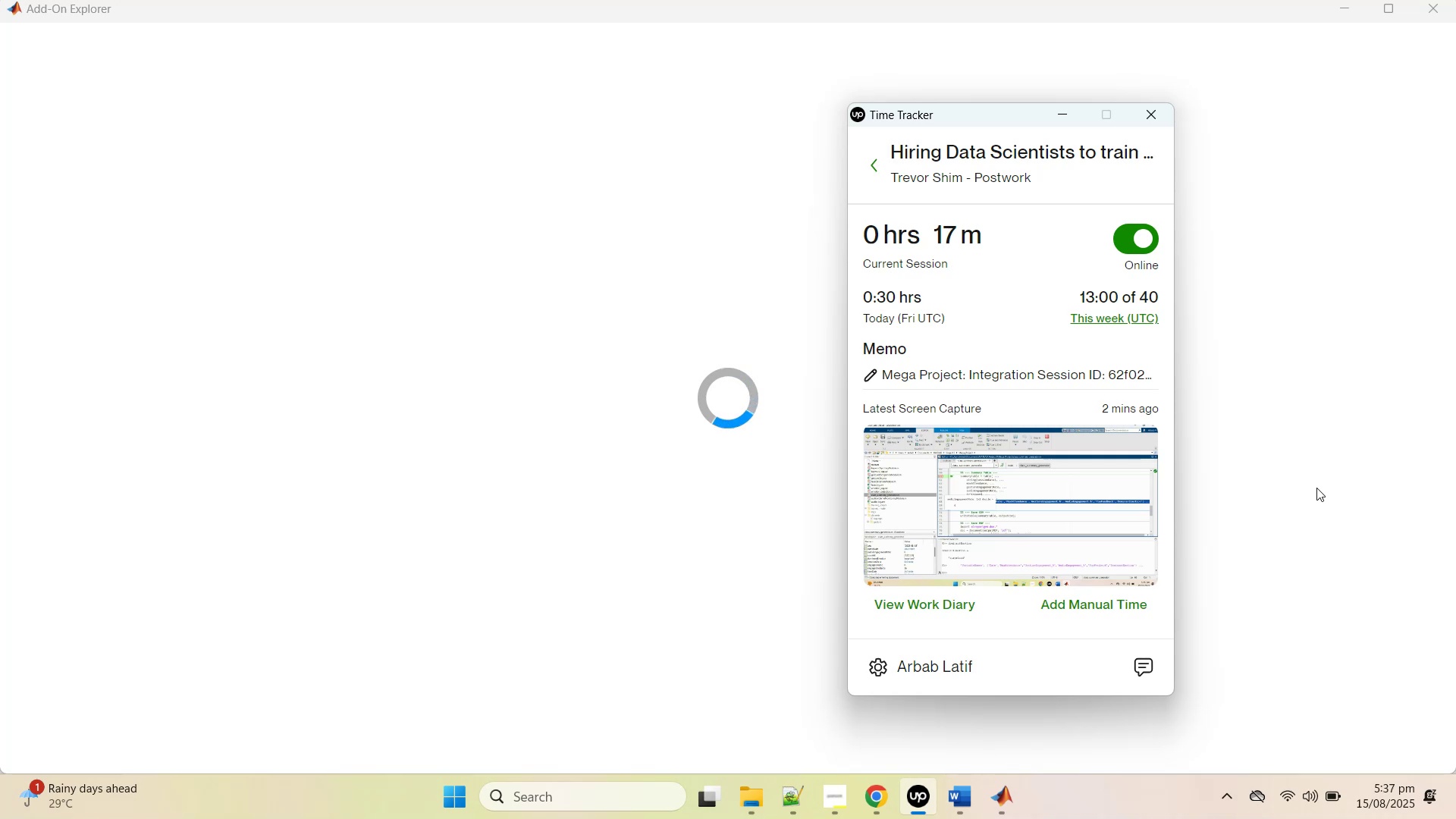 
left_click([1316, 488])
 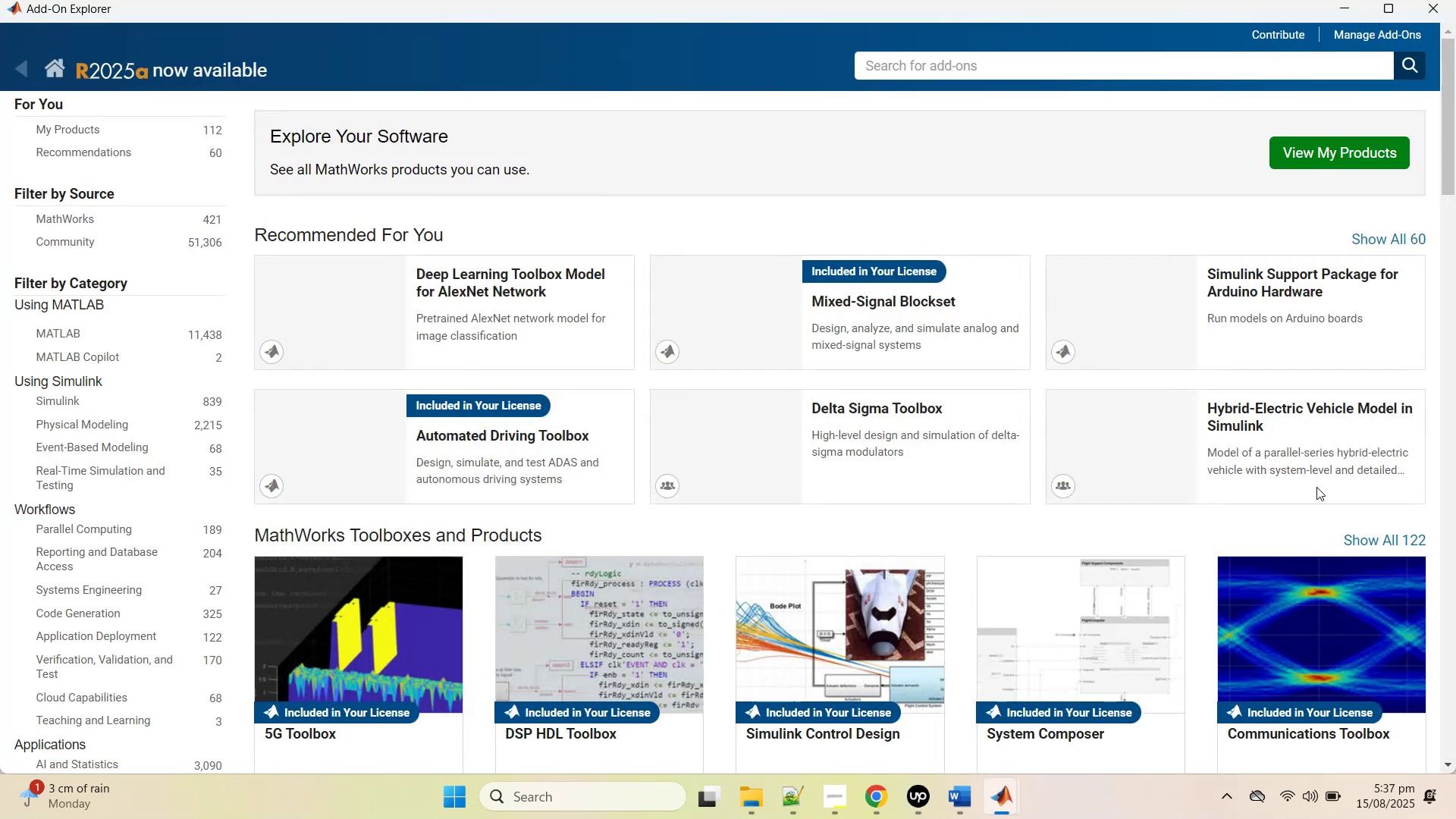 
wait(5.36)
 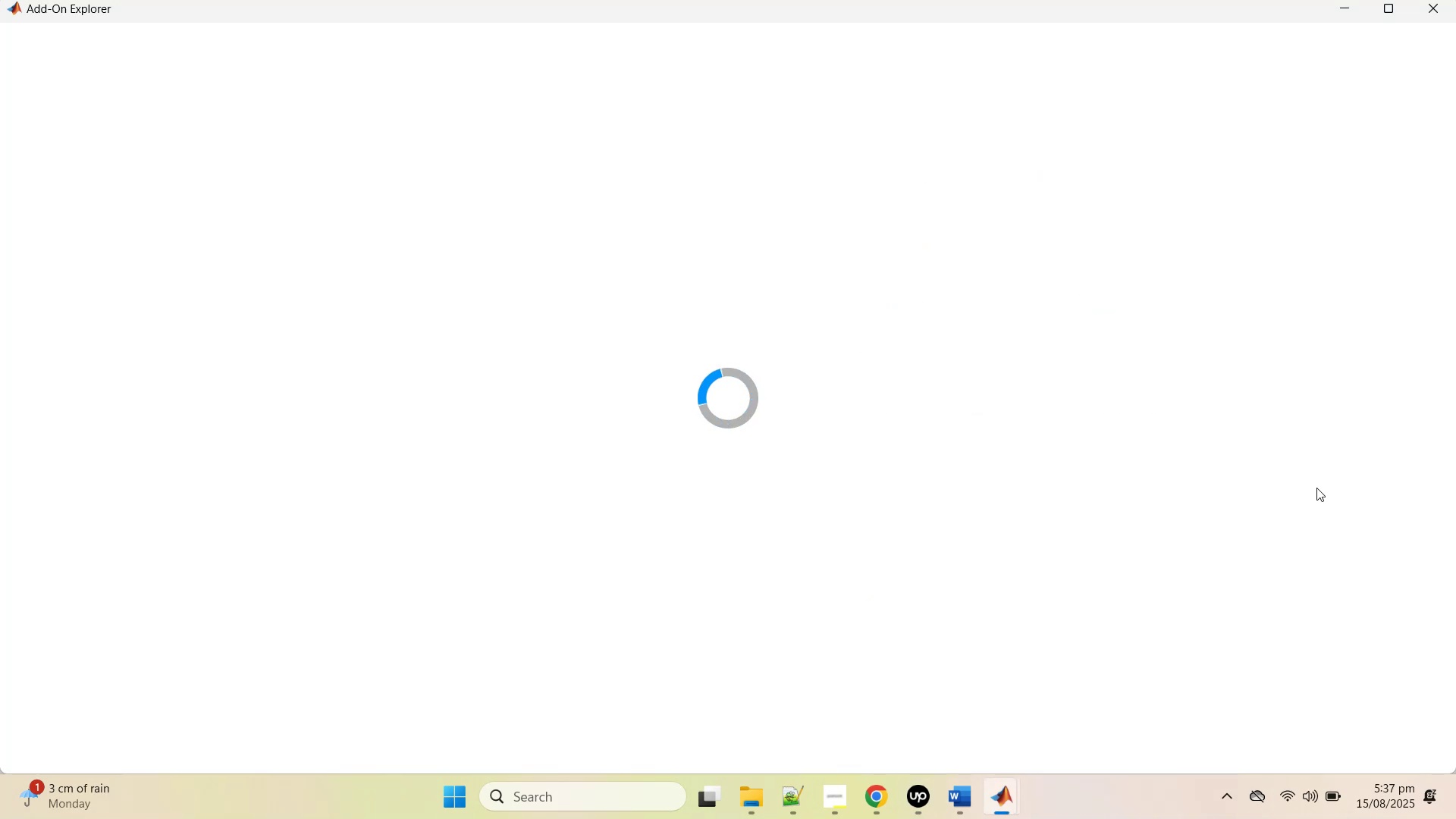 
left_click([1022, 52])
 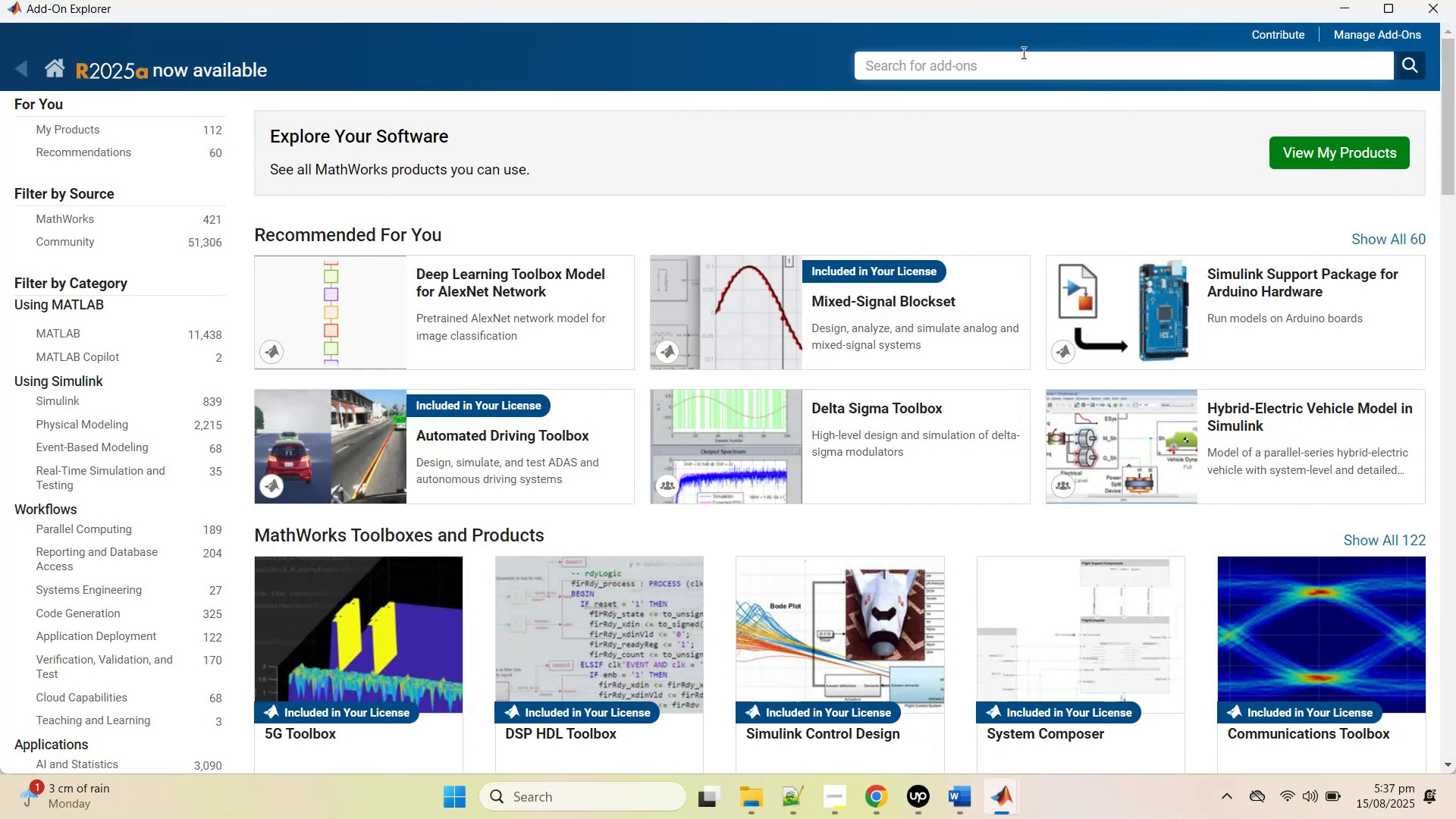 
type(matlab report)
 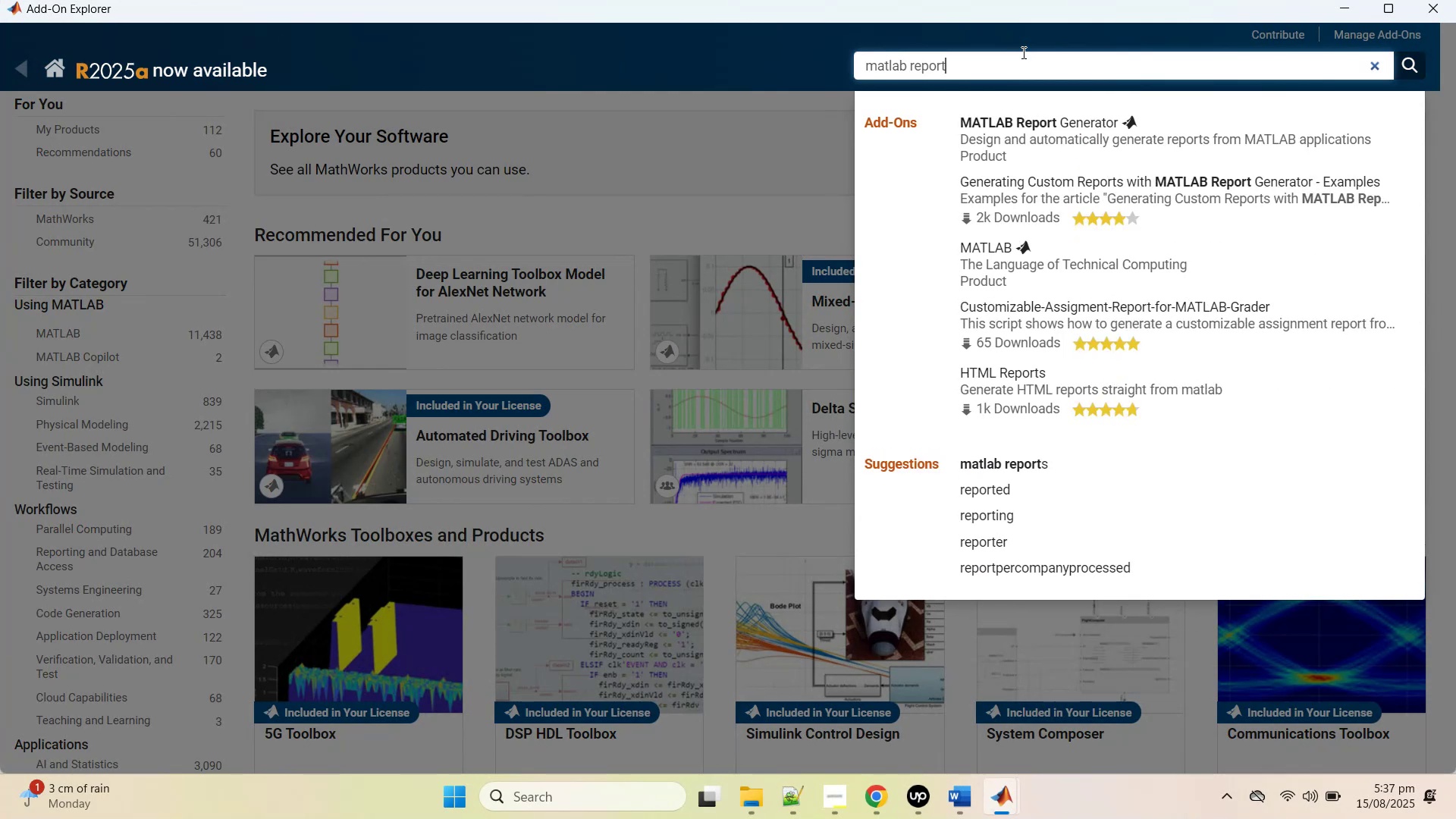 
left_click([1230, 155])
 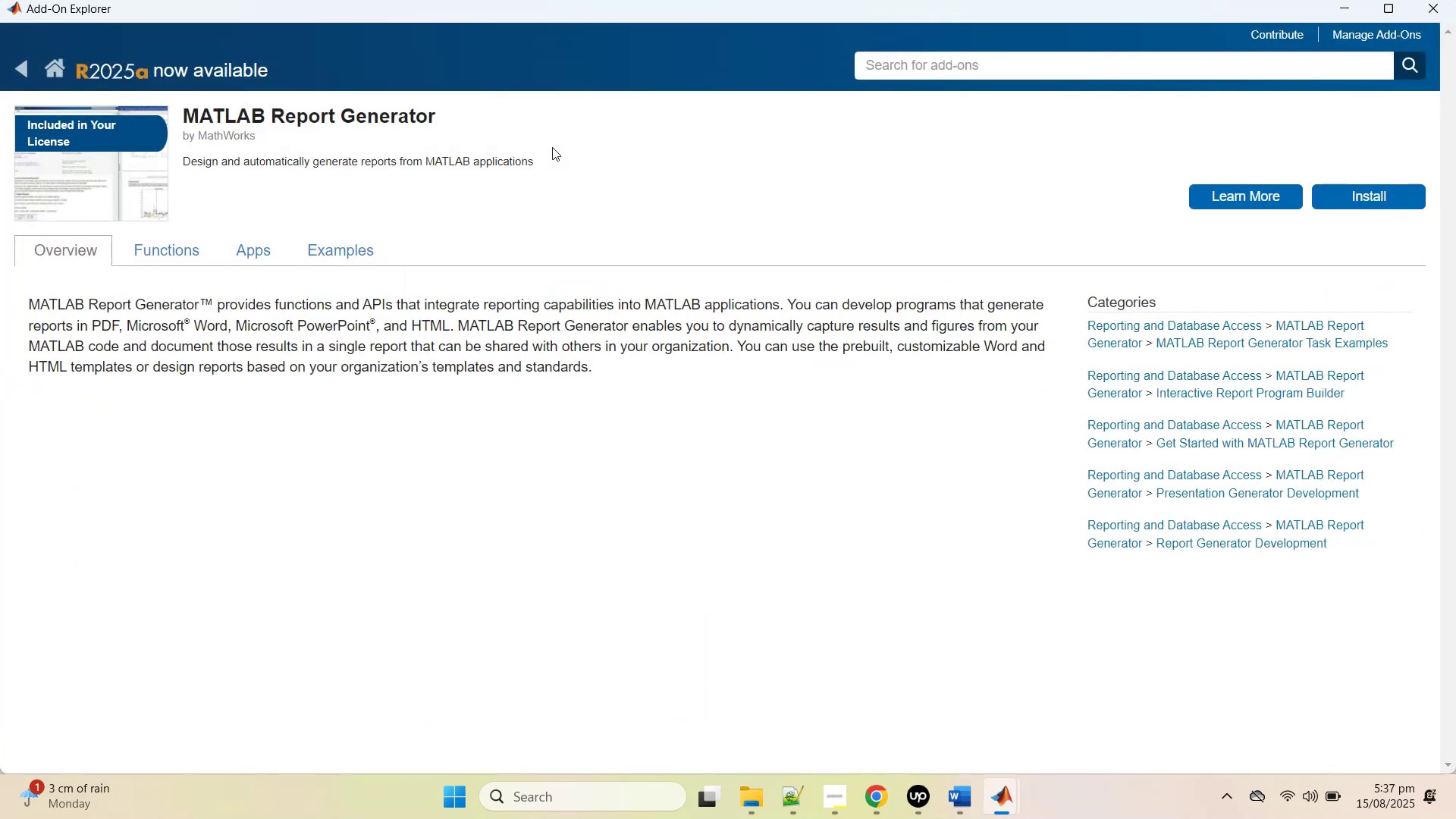 
left_click([1366, 190])
 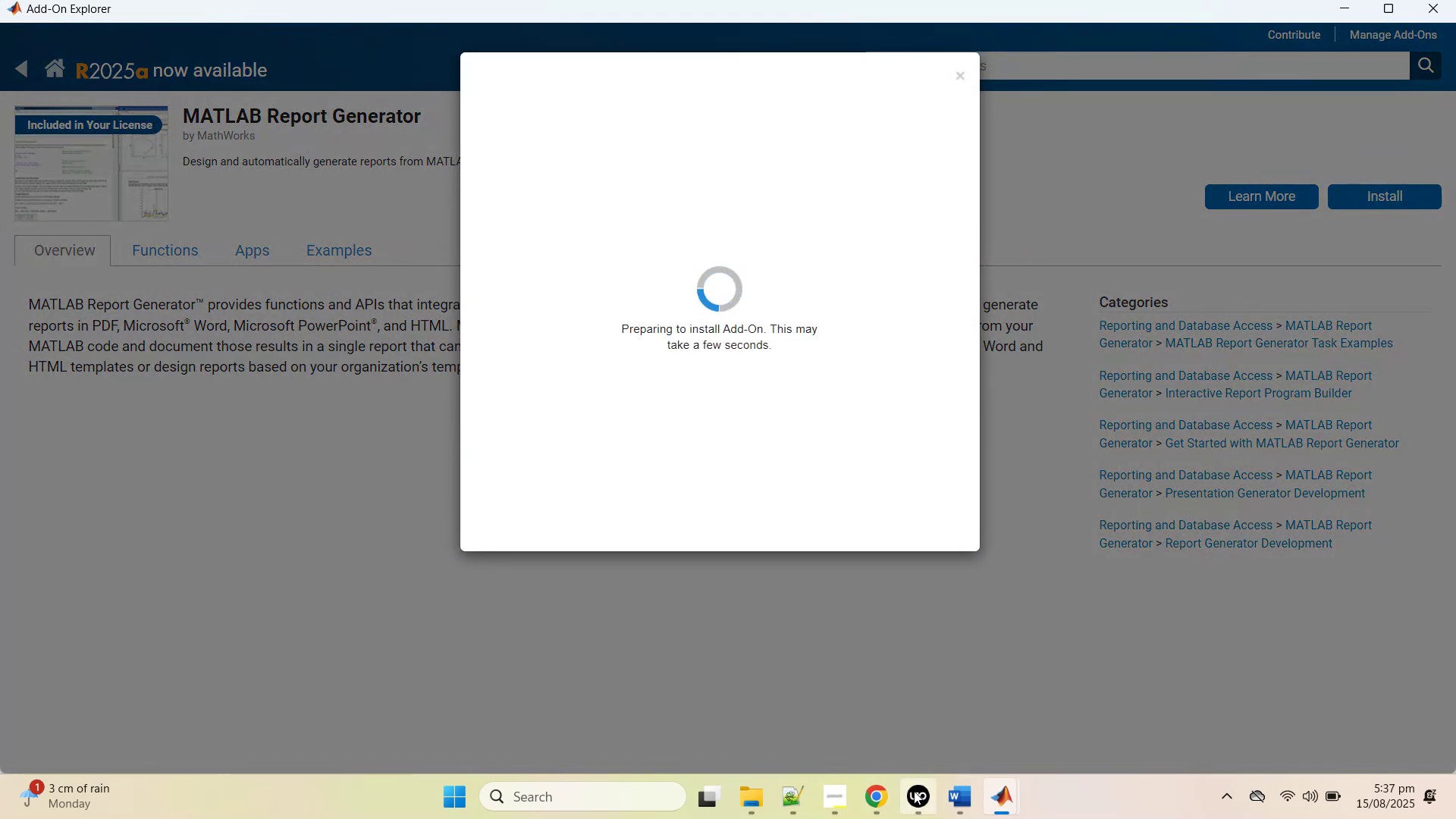 
wait(6.62)
 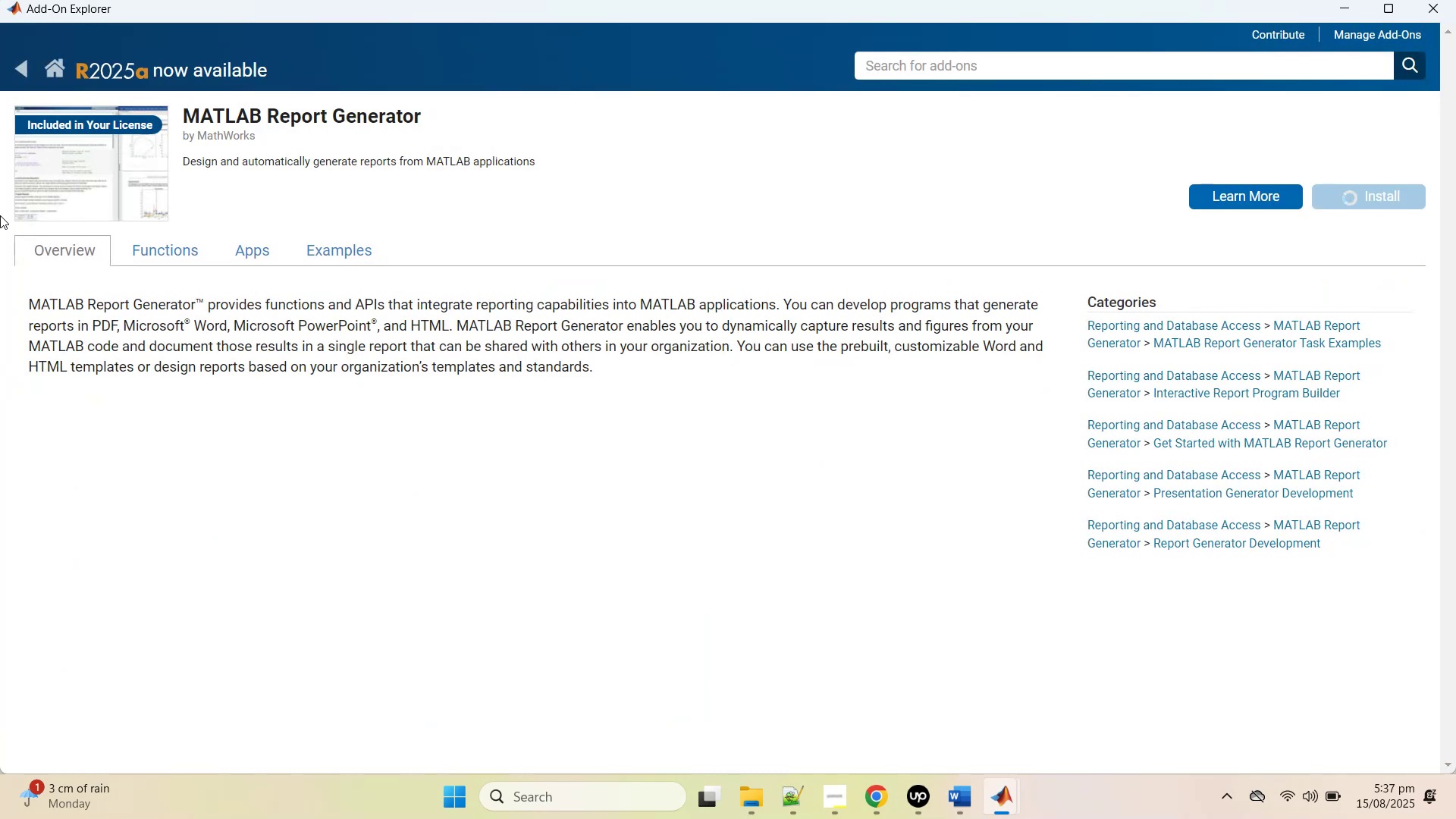 
double_click([1065, 688])
 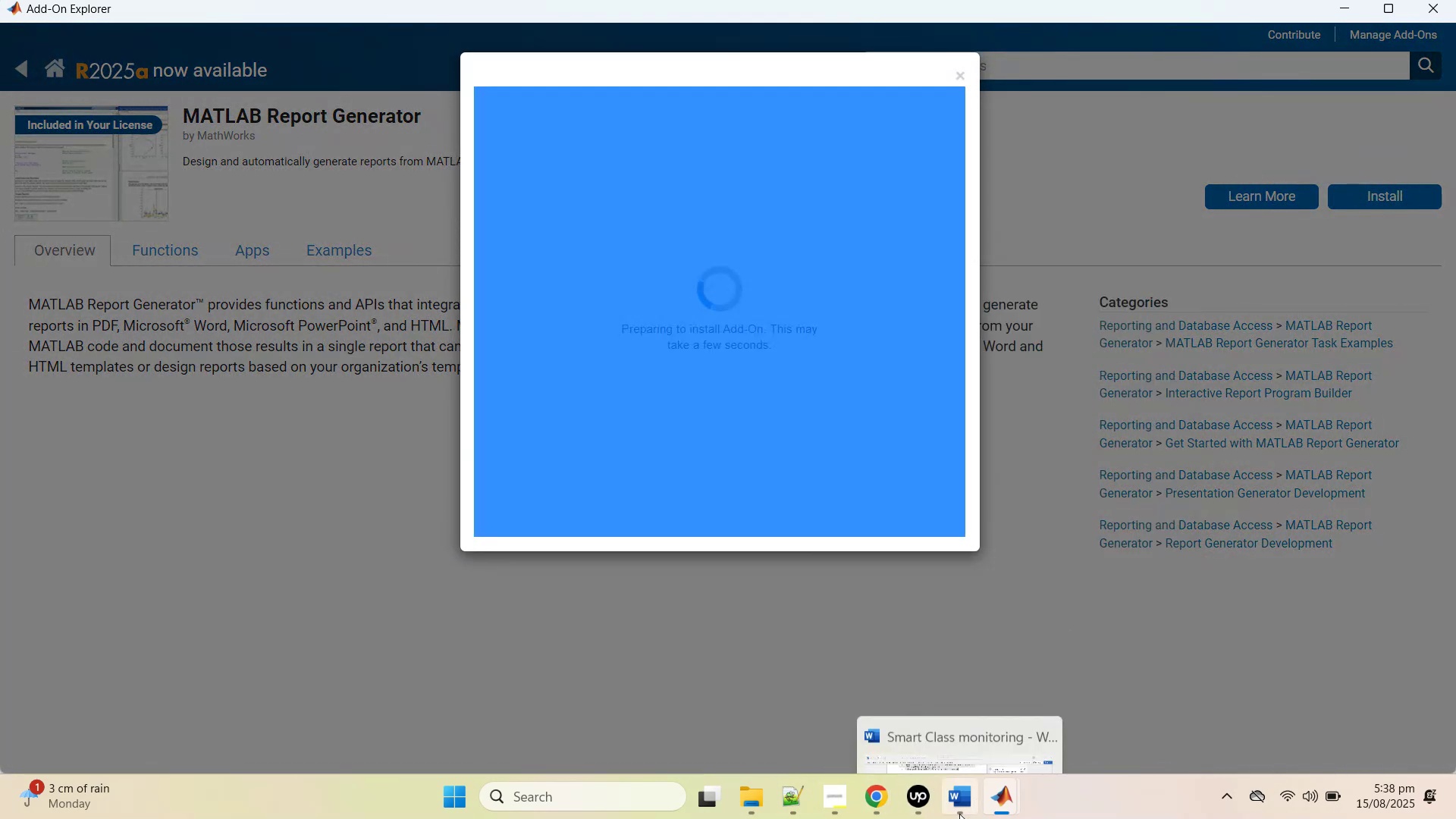 
left_click([959, 814])
 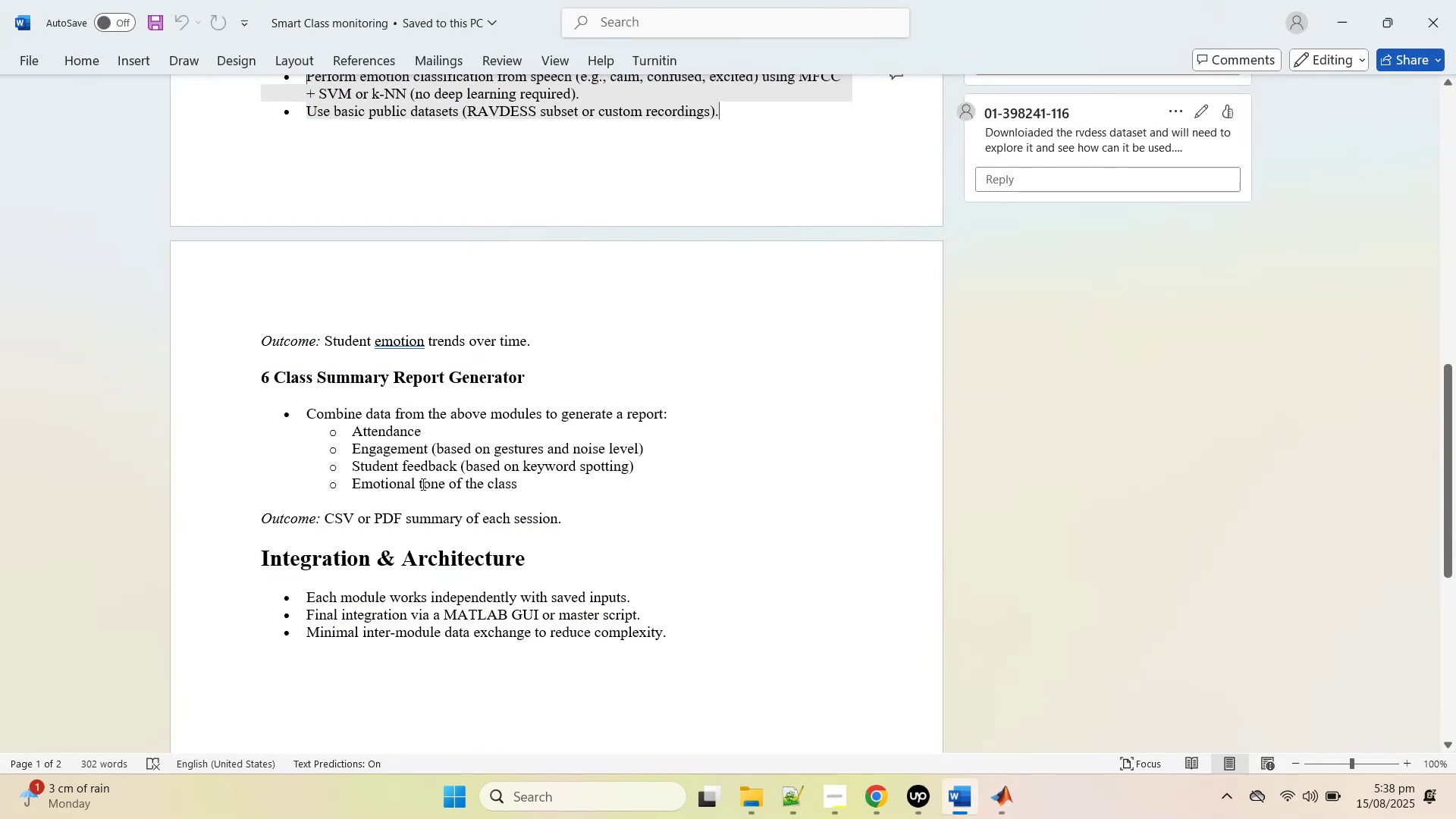 
scroll: coordinate [761, 373], scroll_direction: down, amount: 2.0
 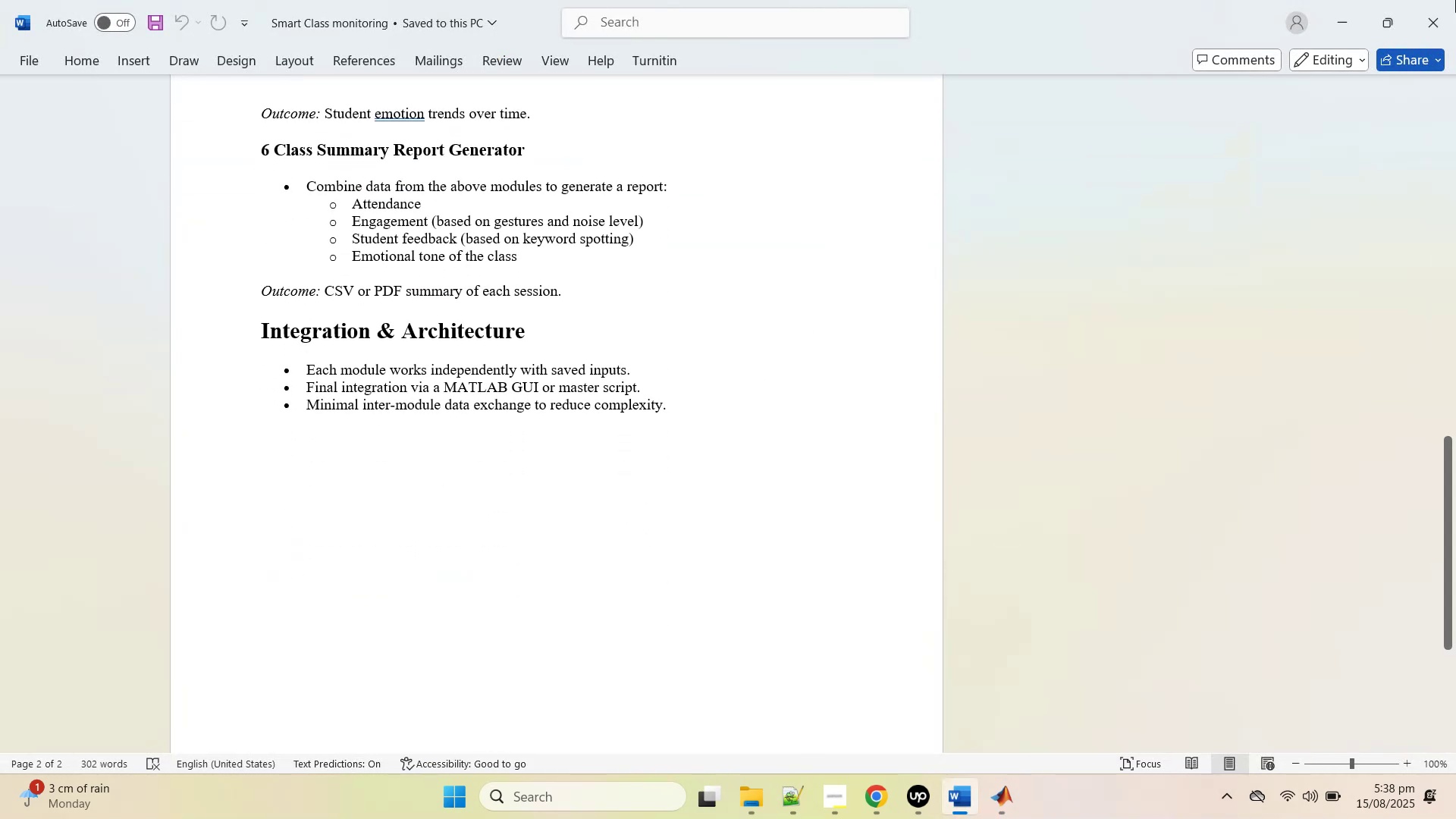 
left_click([1326, 0])
 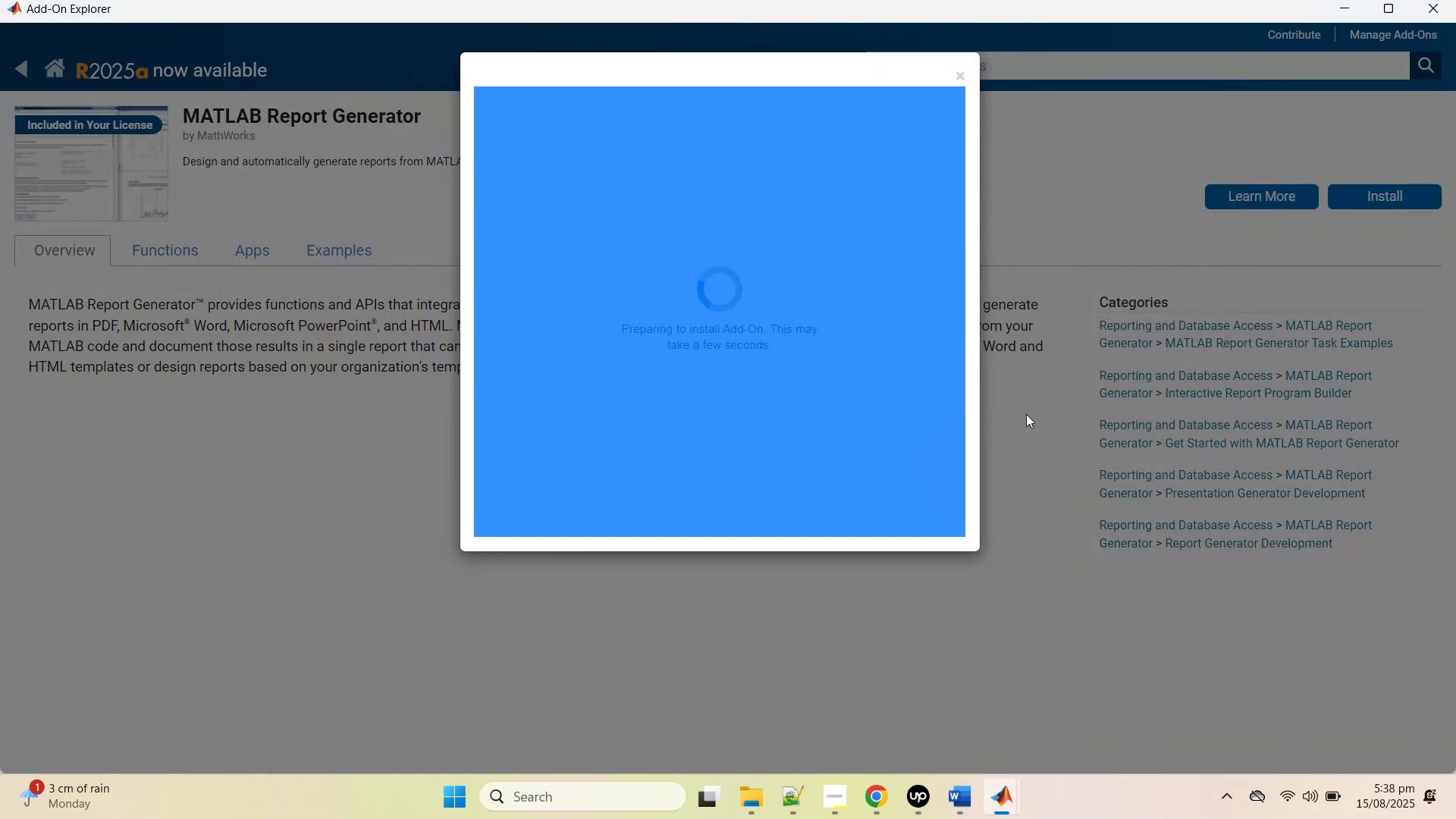 
left_click([831, 338])
 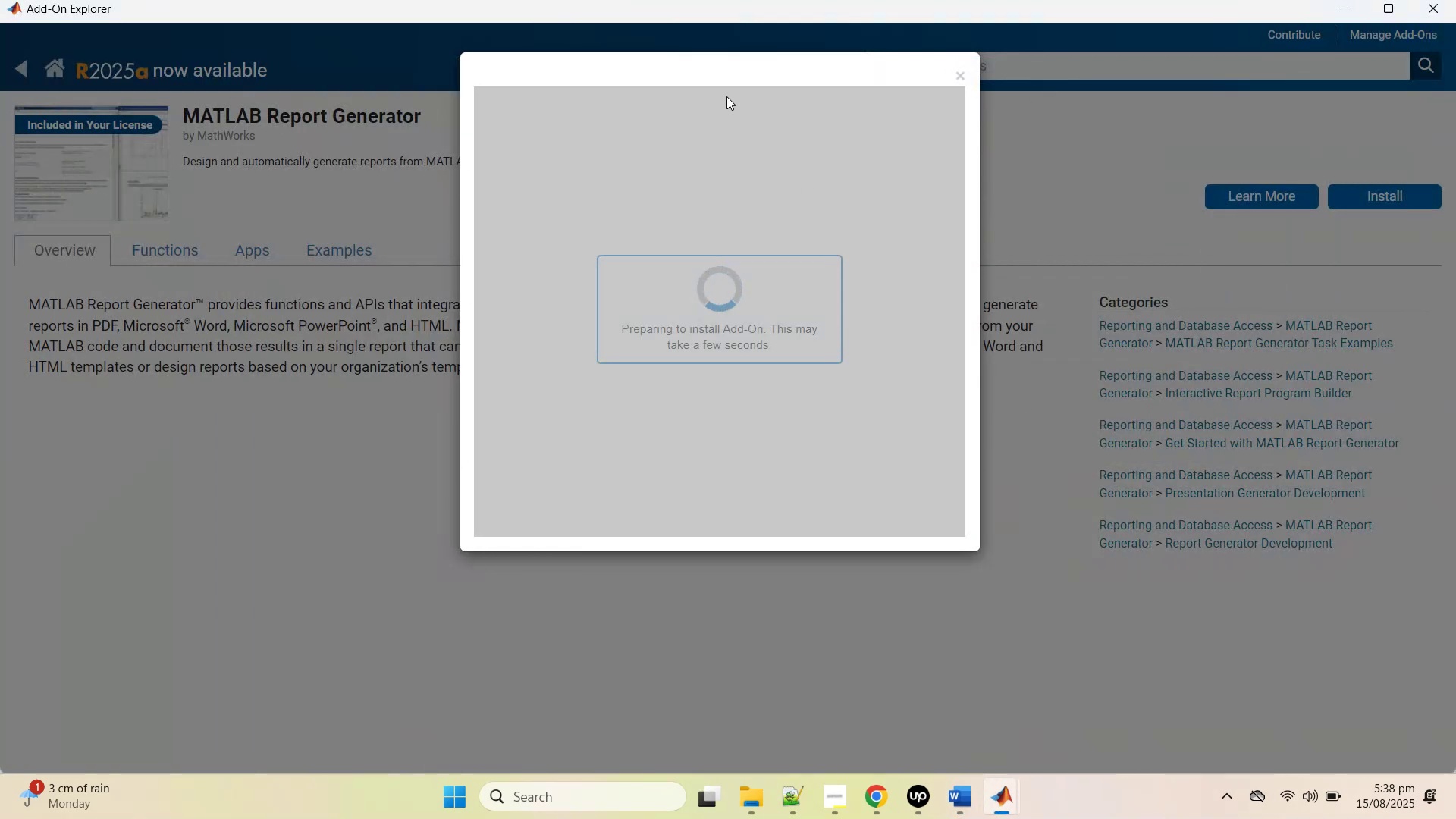 
left_click([708, 83])
 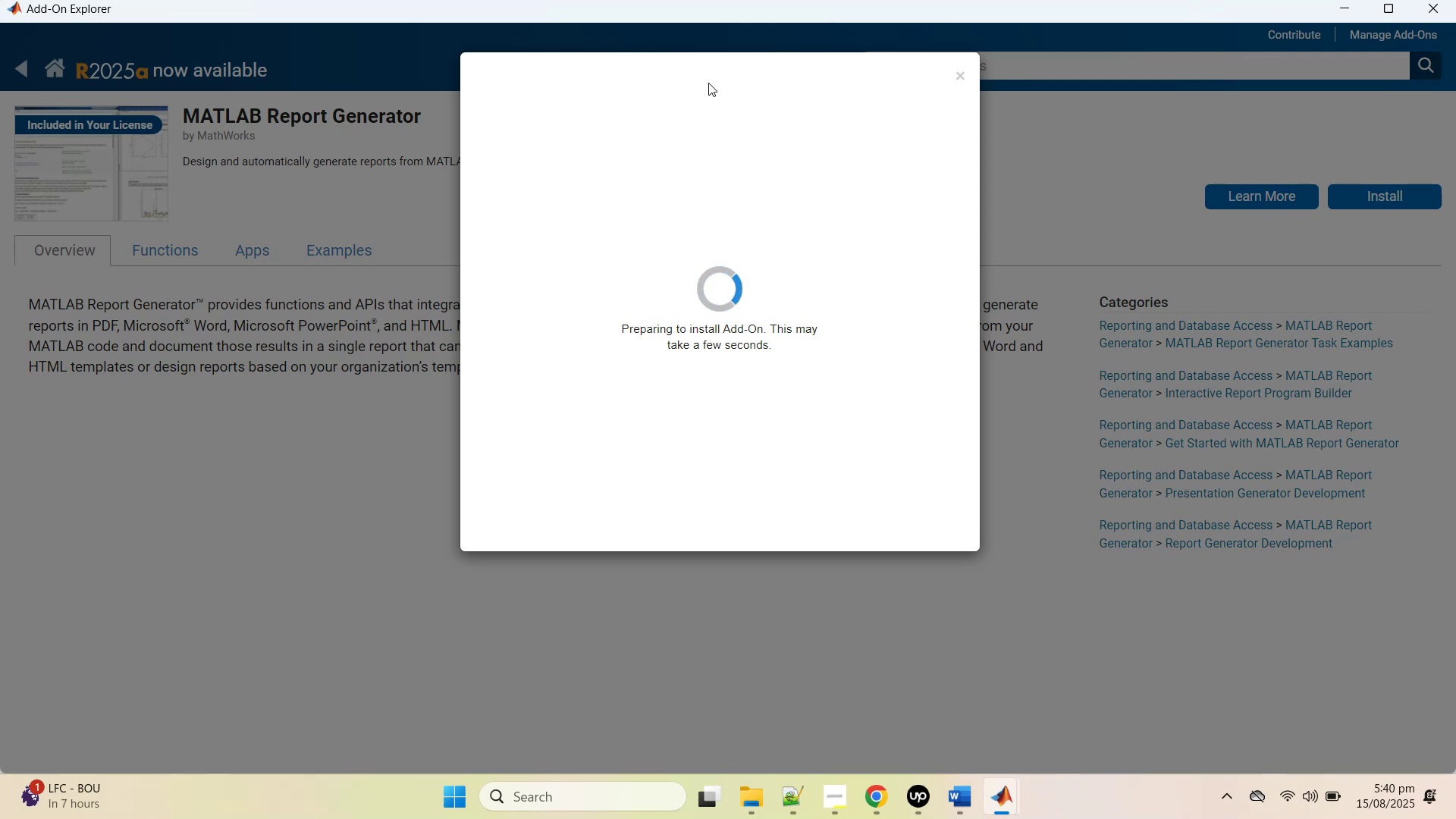 
wait(117.58)
 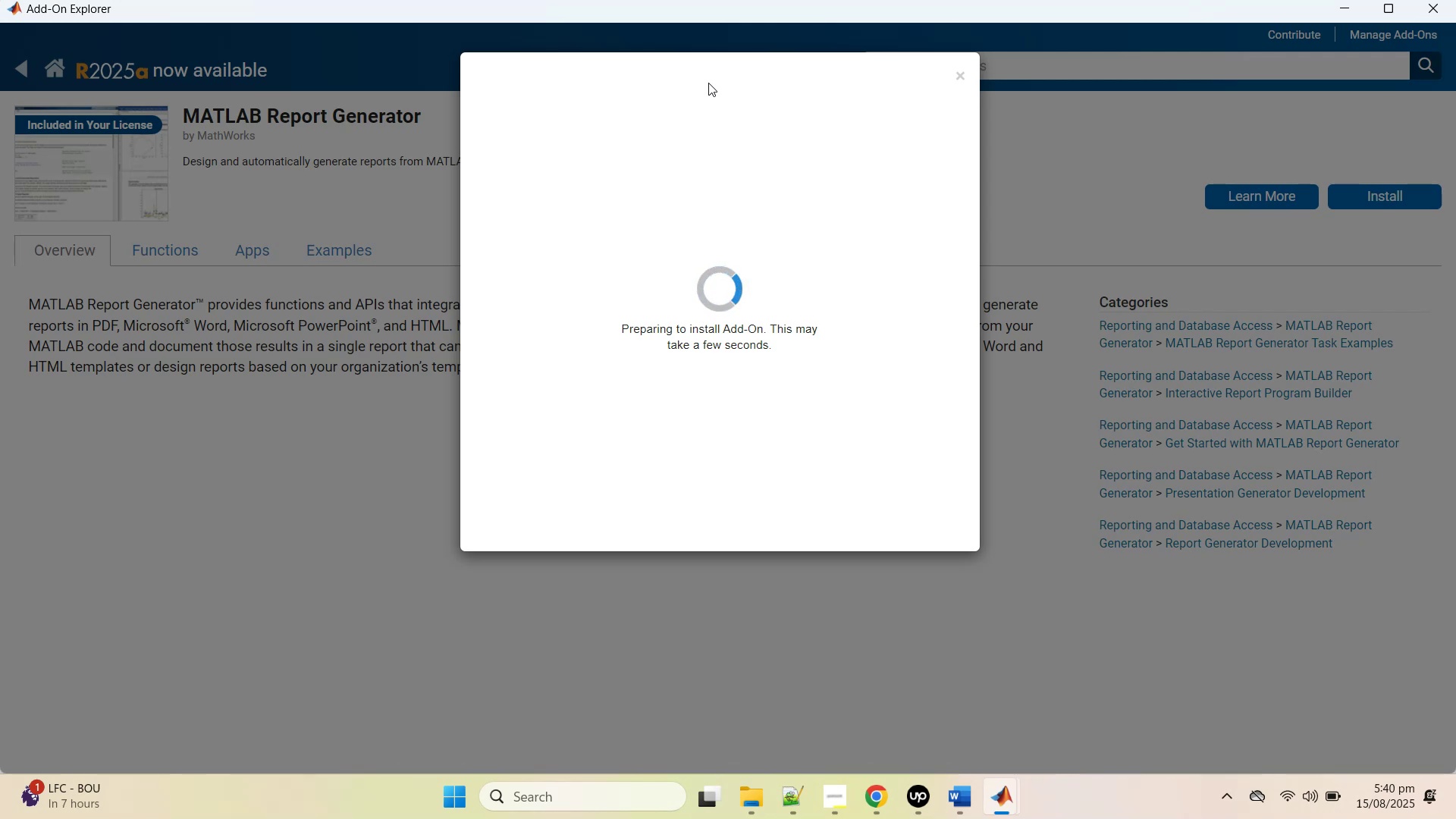 
left_click([730, 247])
 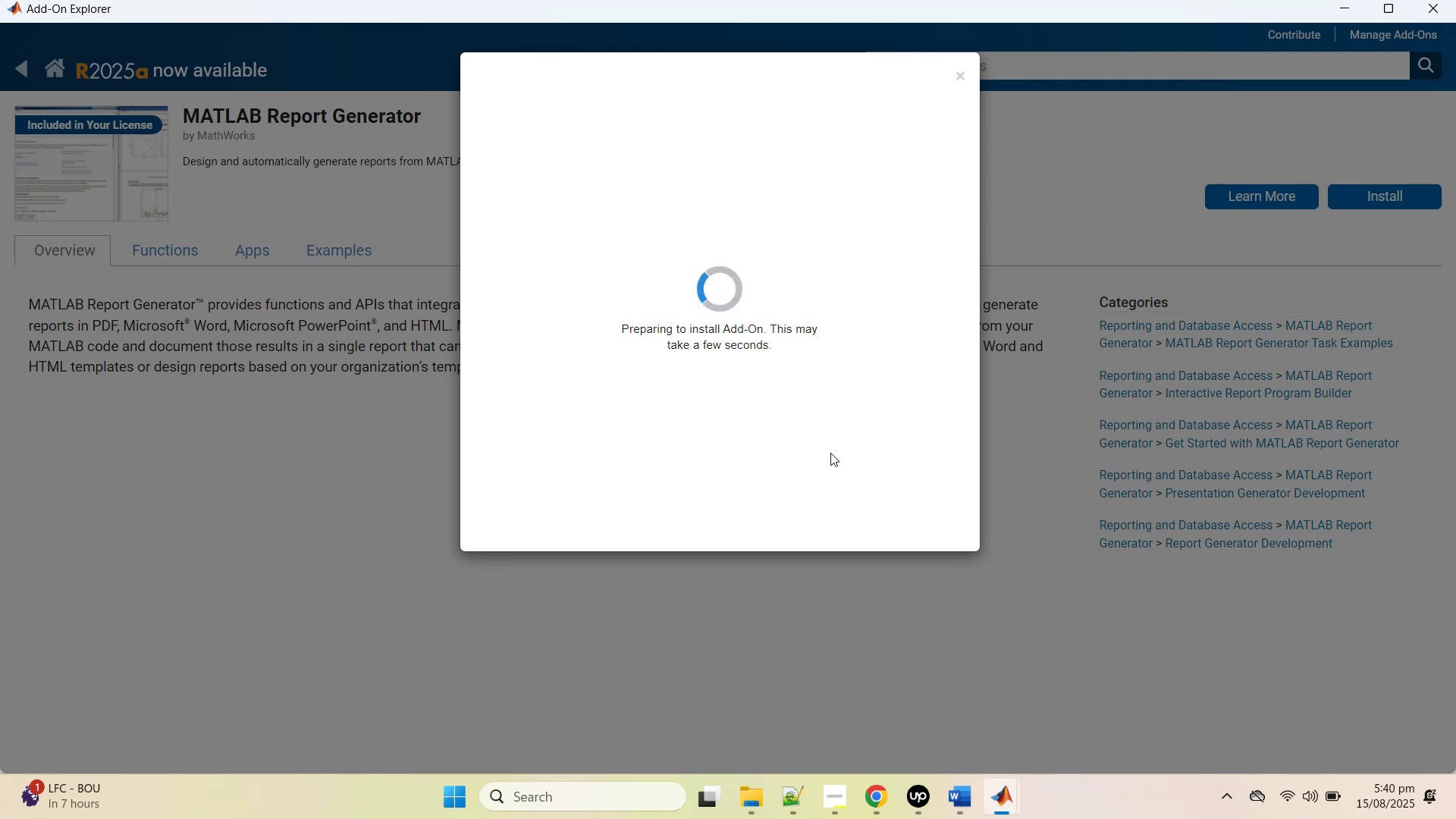 
left_click_drag(start_coordinate=[793, 372], to_coordinate=[789, 371])
 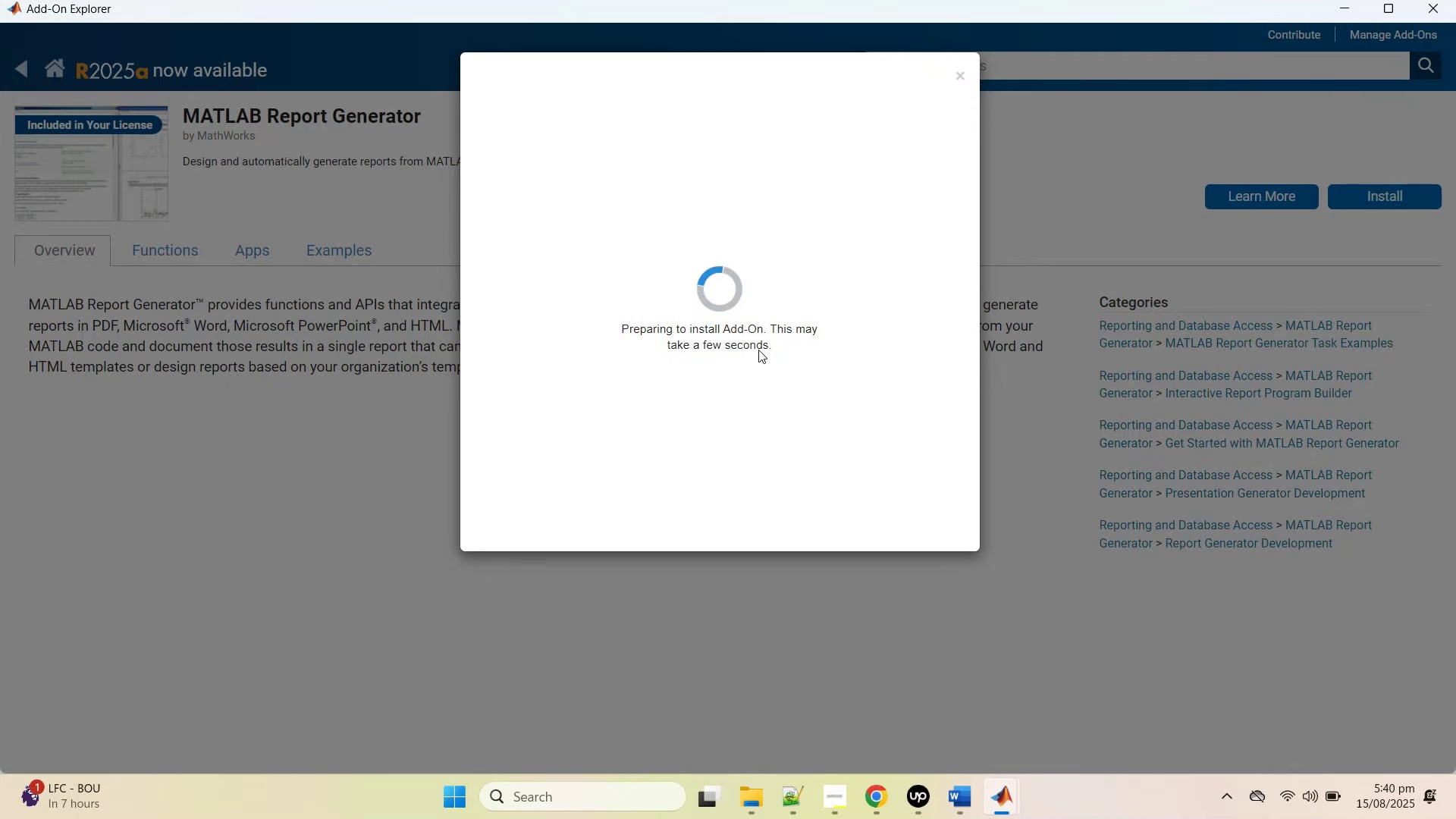 
left_click_drag(start_coordinate=[758, 350], to_coordinate=[613, 323])
 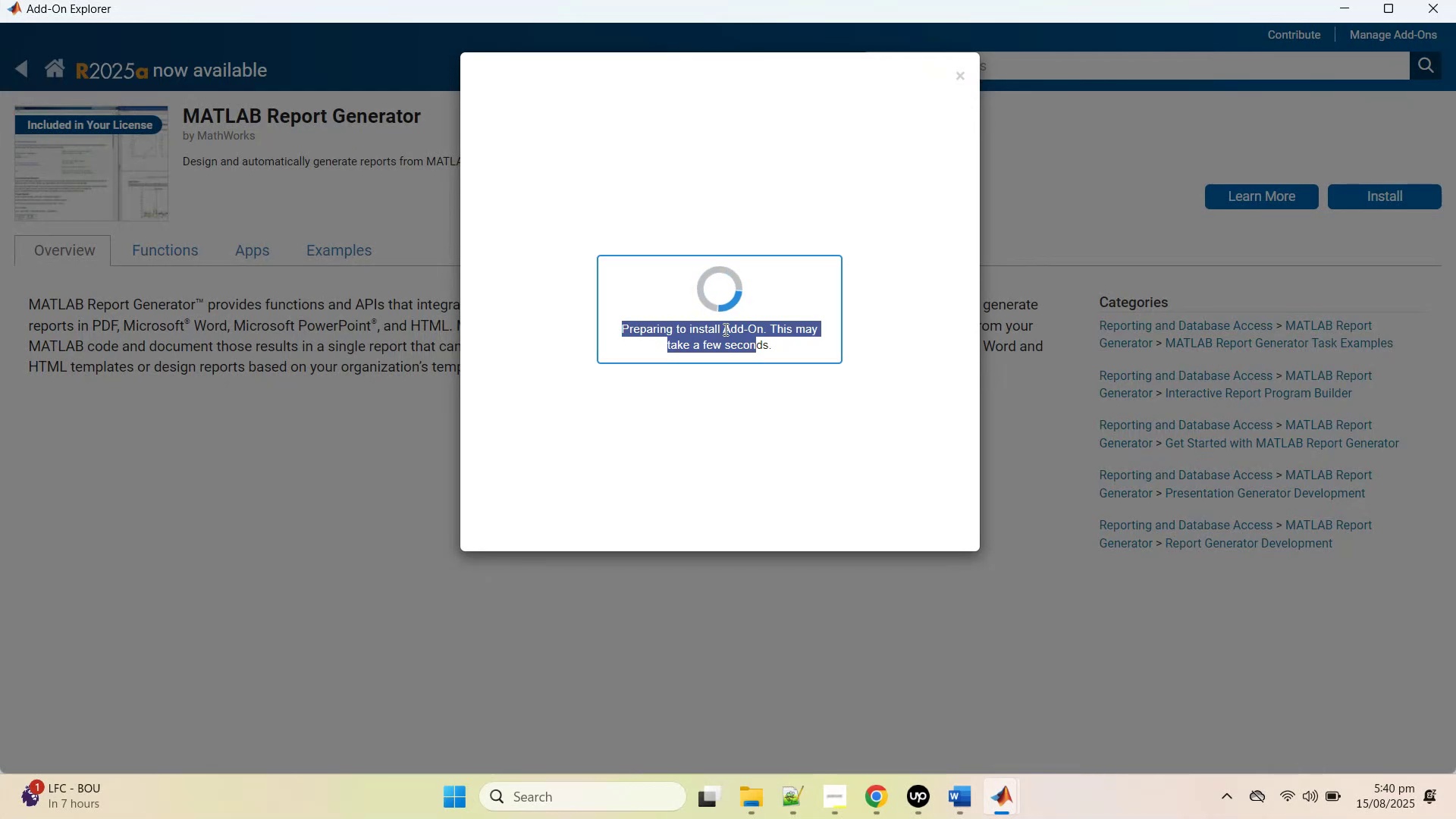 
double_click([724, 329])
 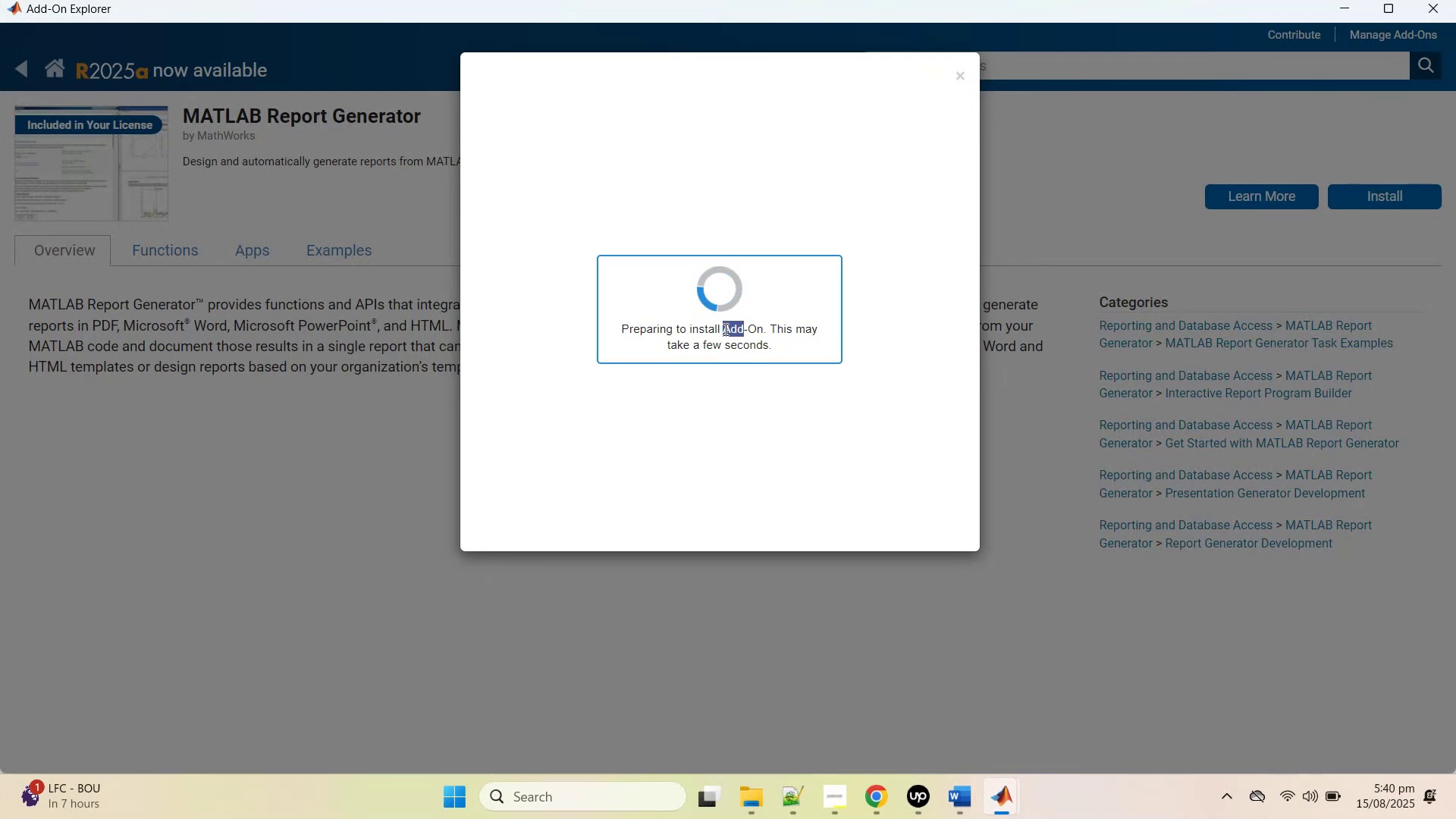 
triple_click([724, 329])
 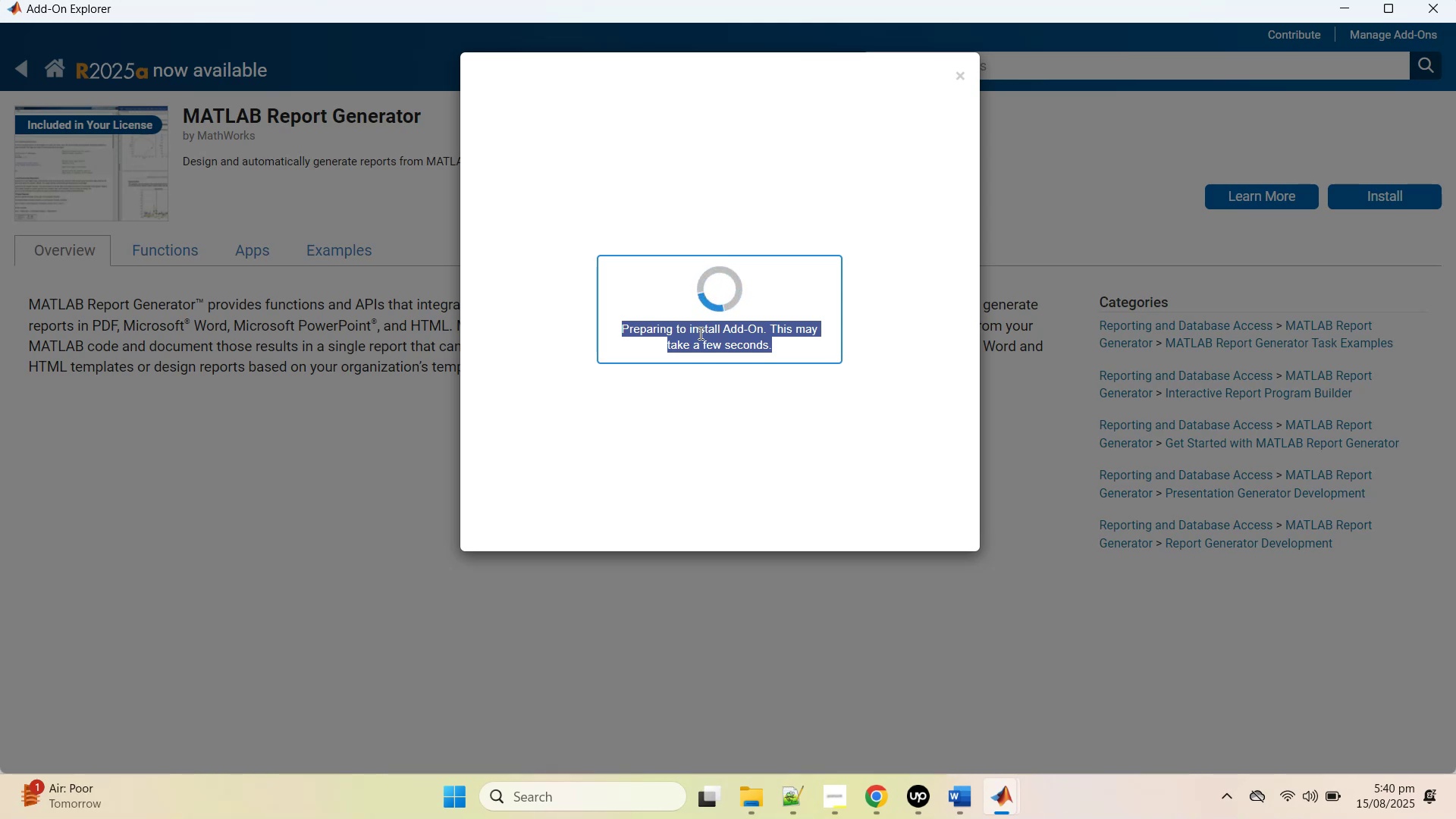 
wait(26.94)
 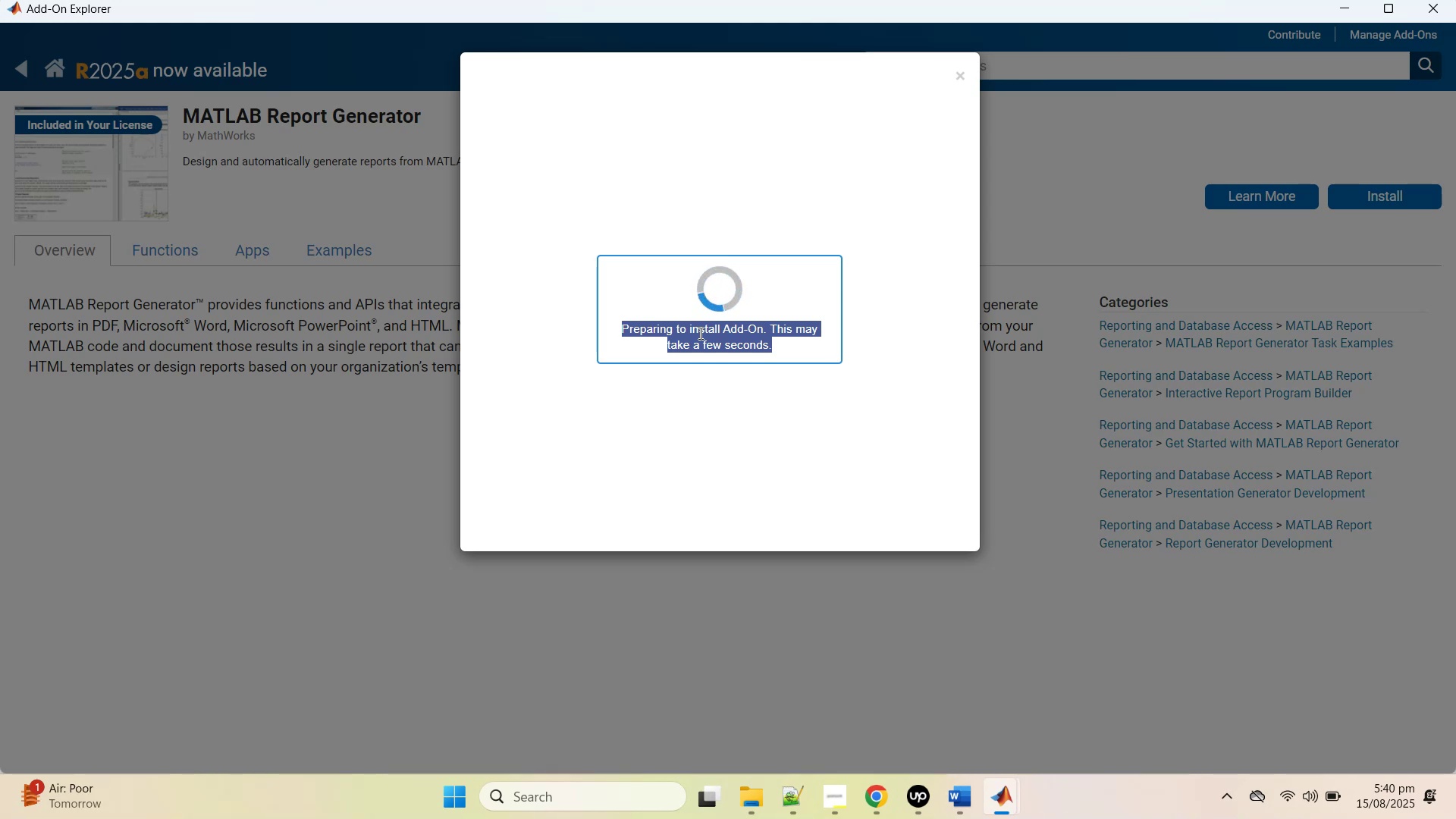 
left_click([871, 661])
 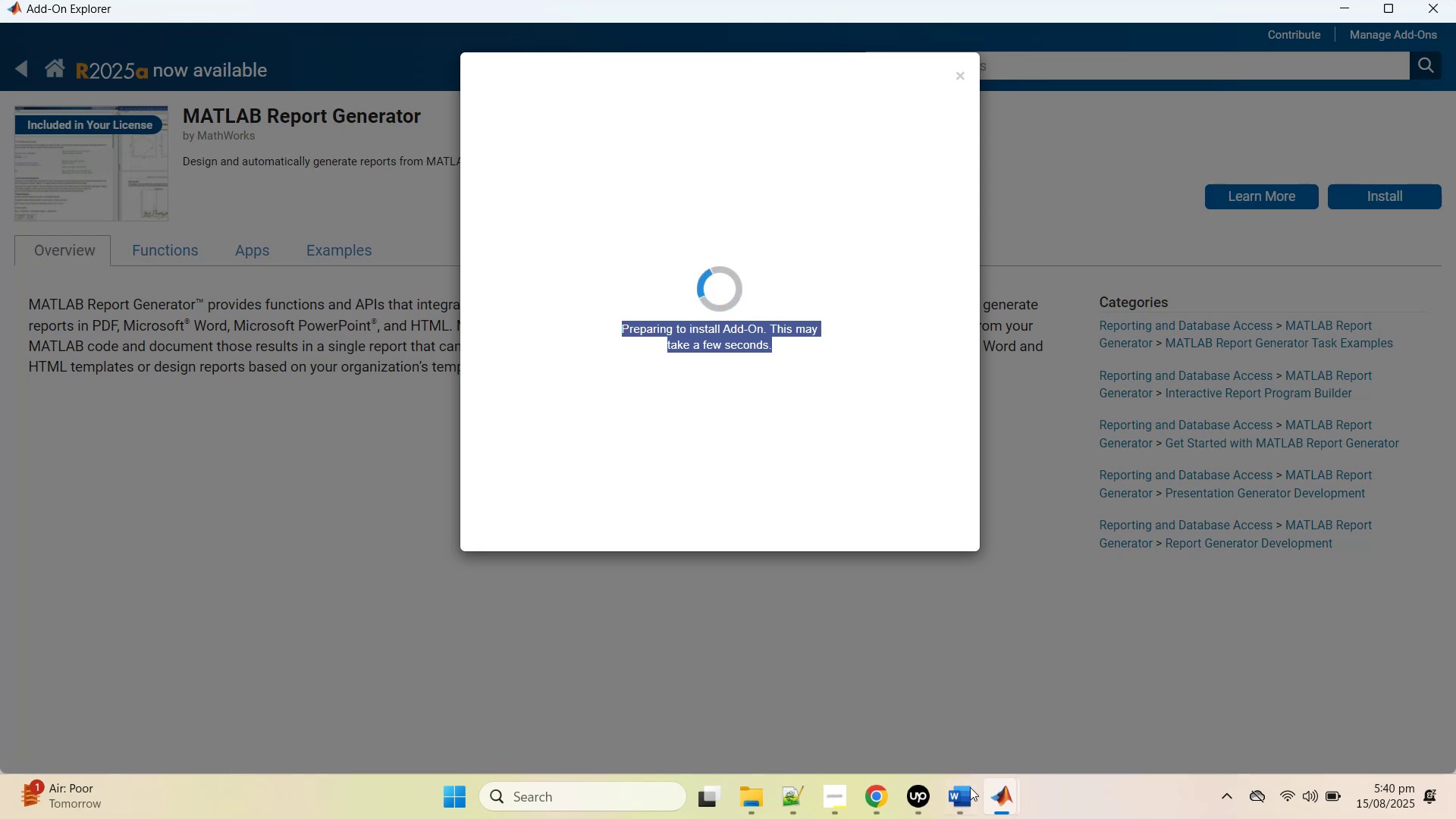 
left_click([970, 795])
 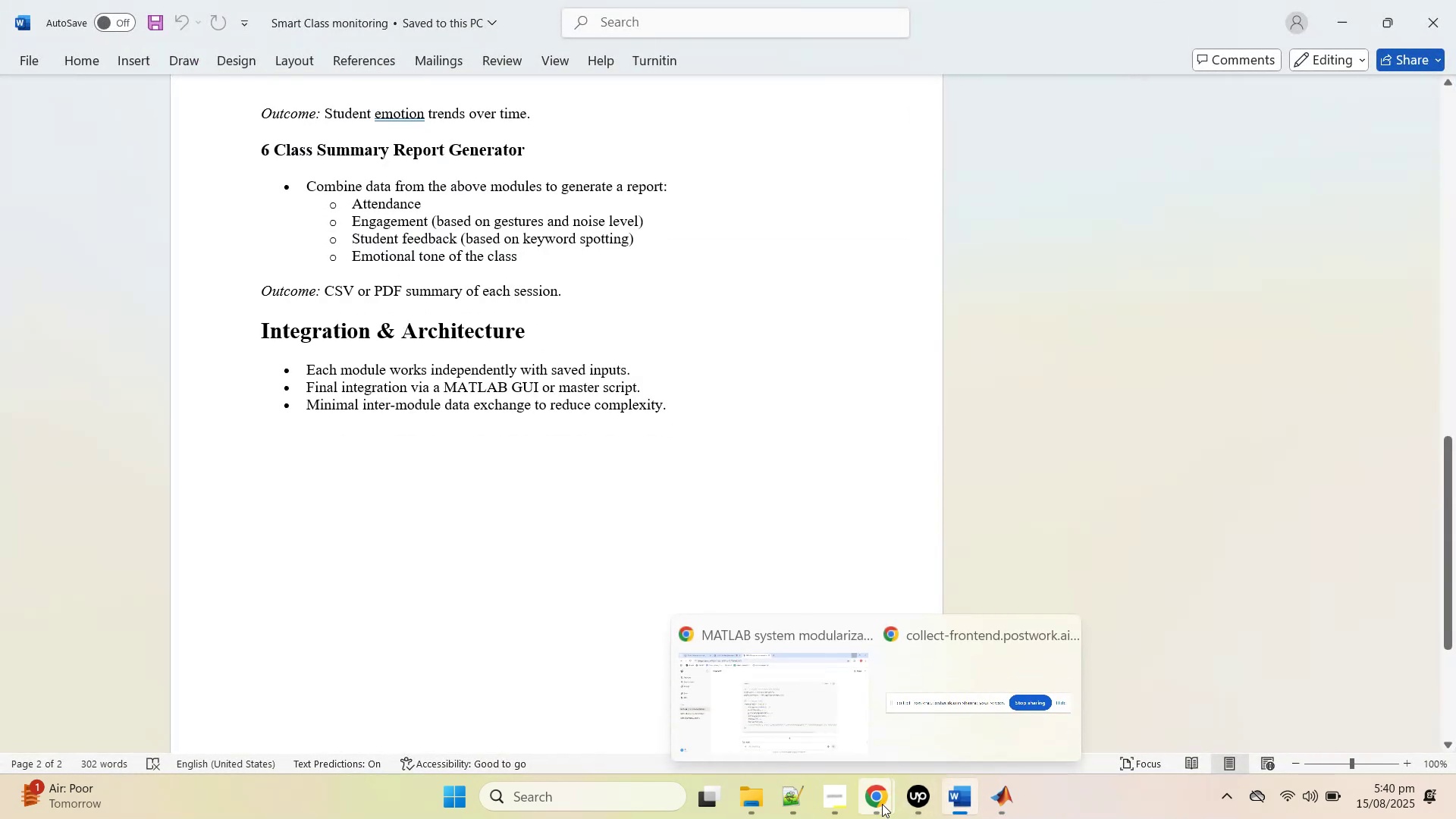 
left_click([809, 722])
 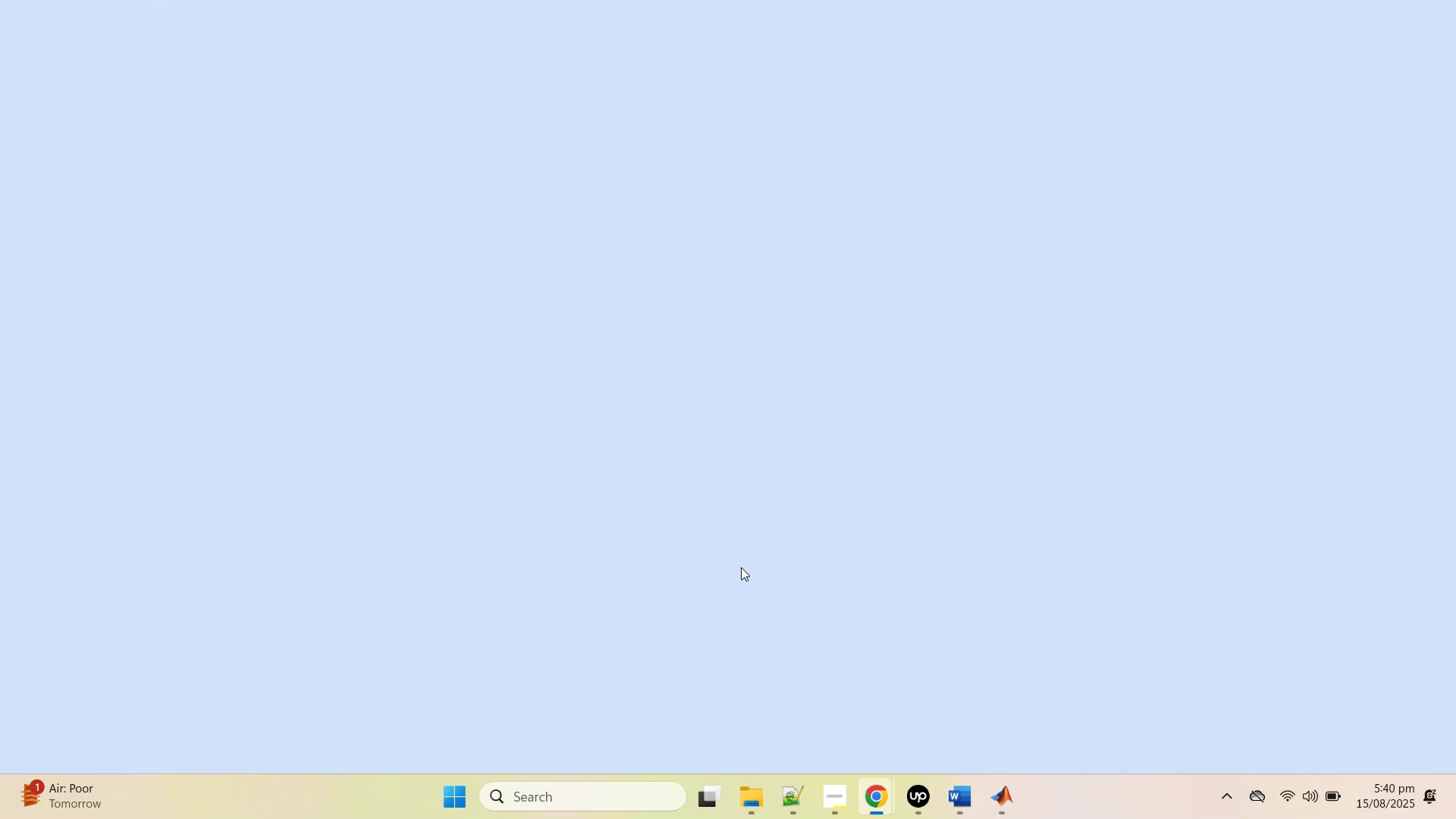 
scroll: coordinate [748, 534], scroll_direction: down, amount: 17.0
 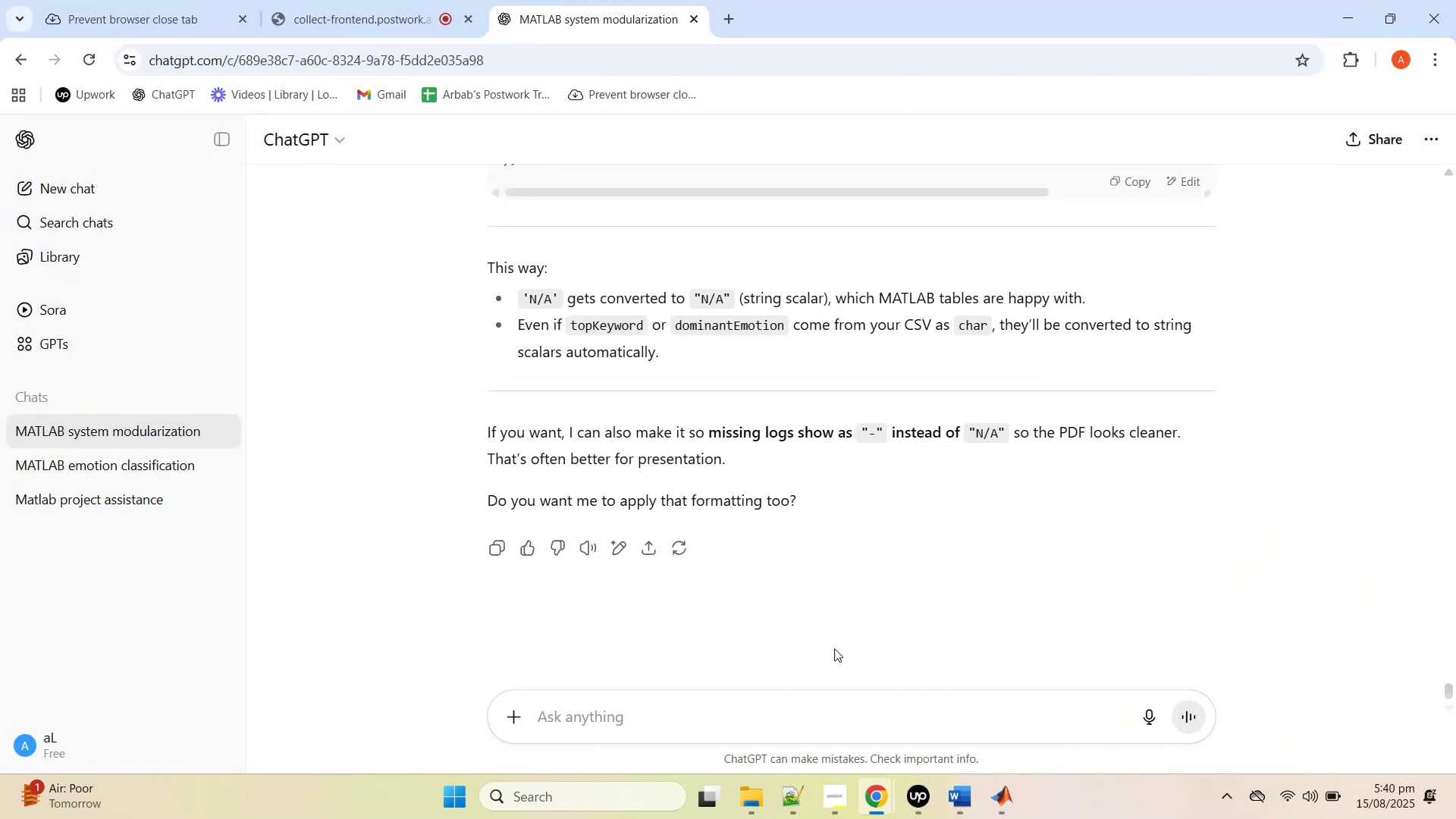 
left_click([803, 704])
 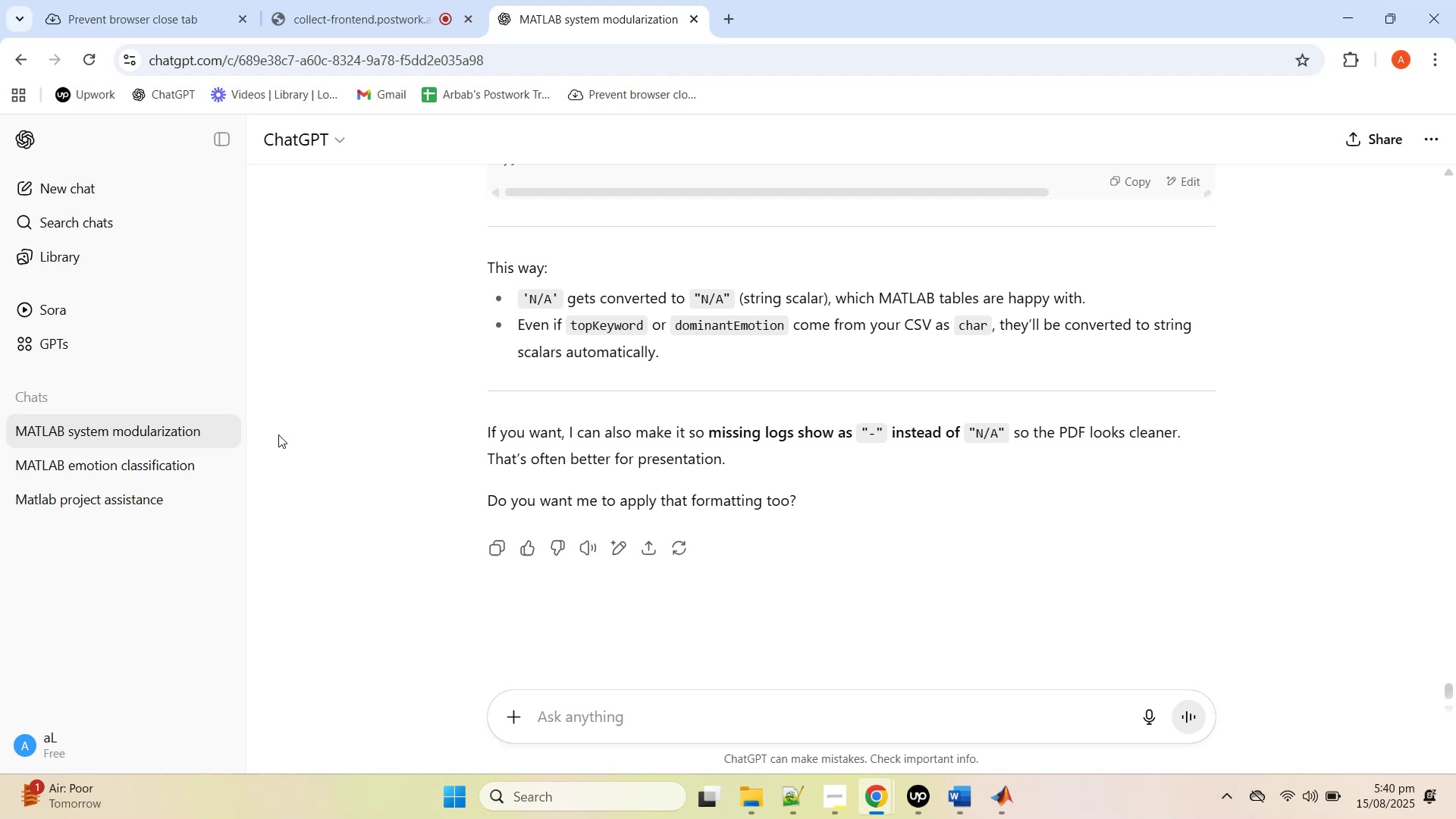 
wait(8.84)
 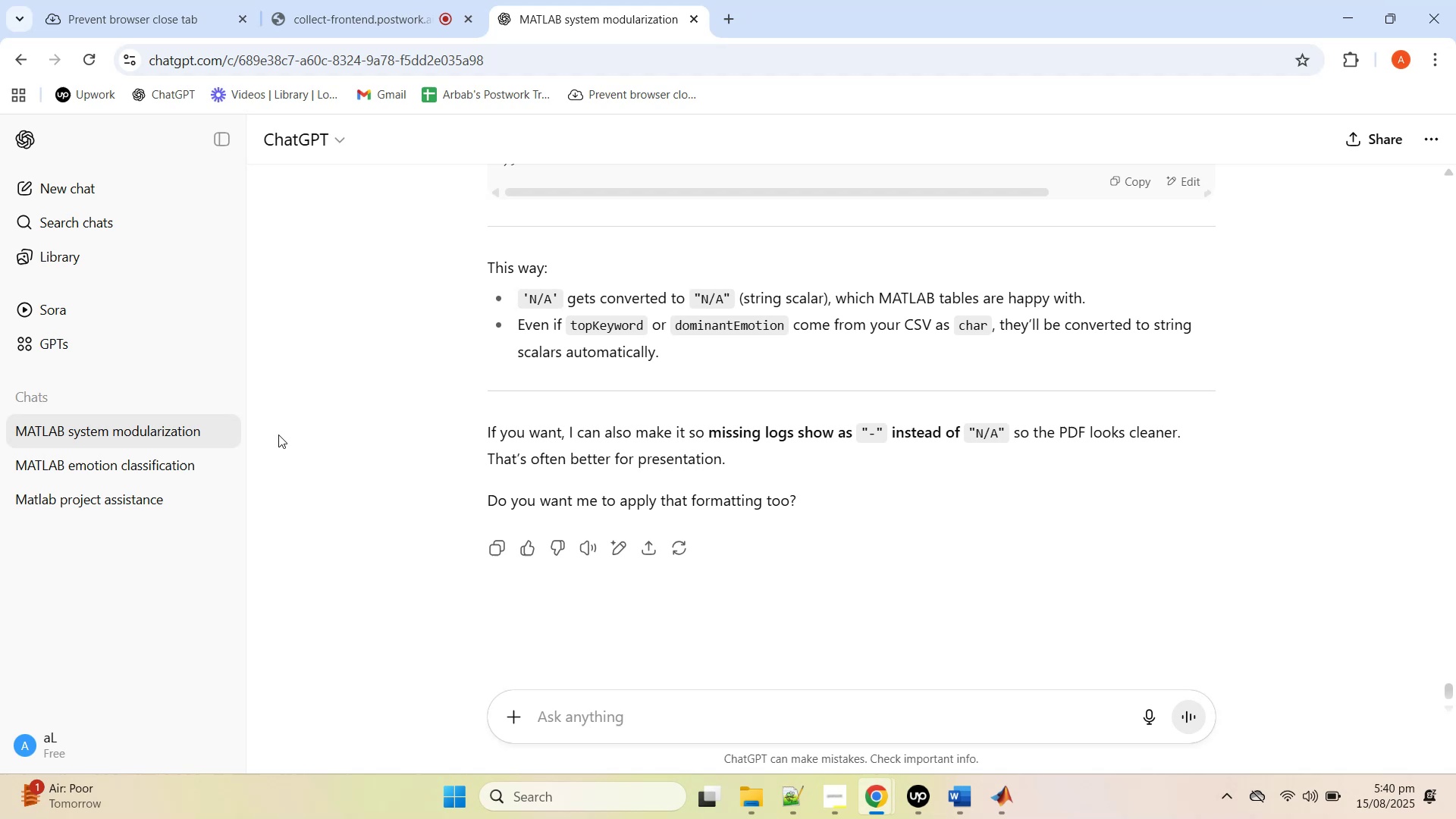 
left_click([692, 698])
 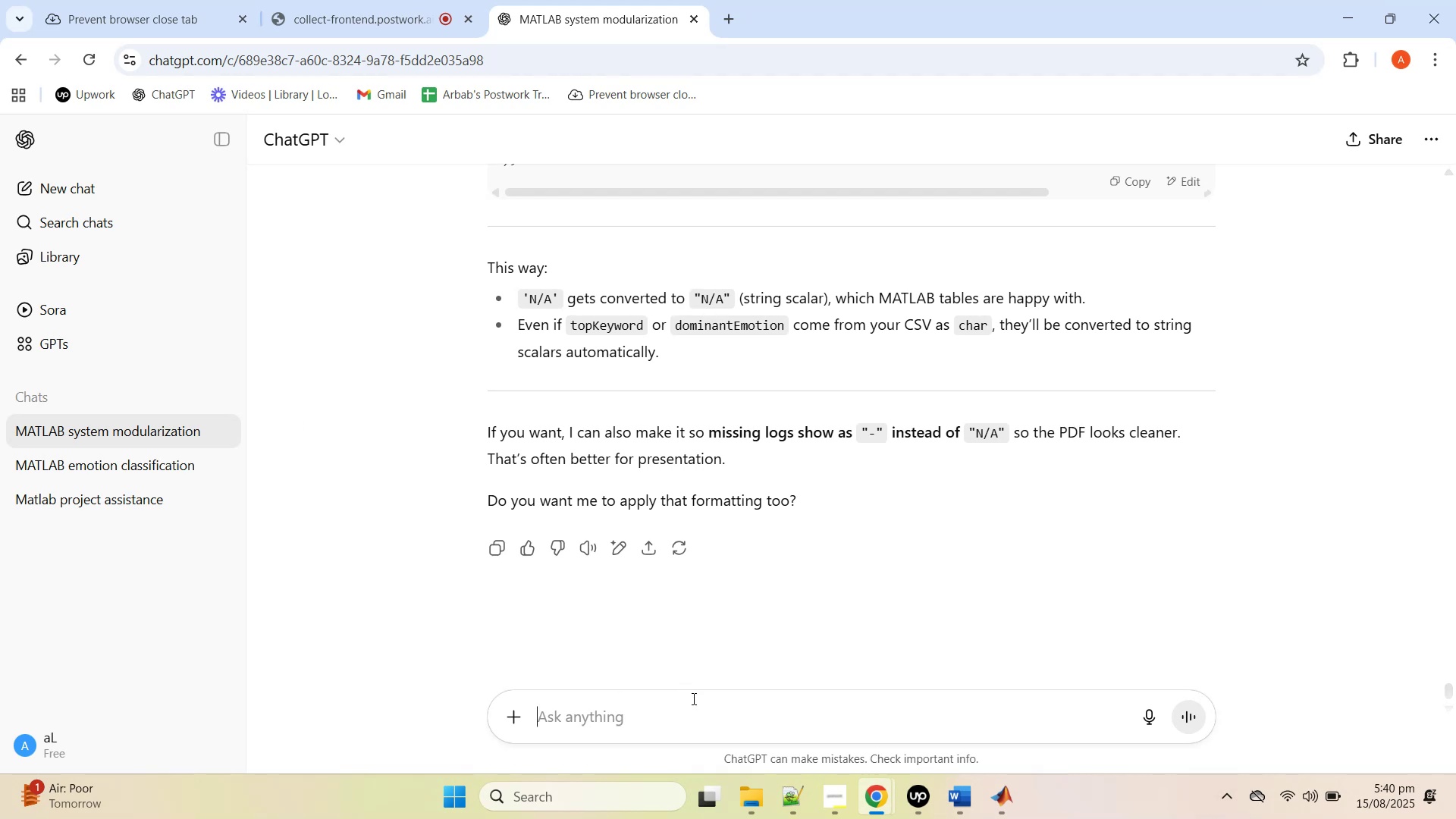 
type(yes plee)
key(Backspace)
type(ase)
 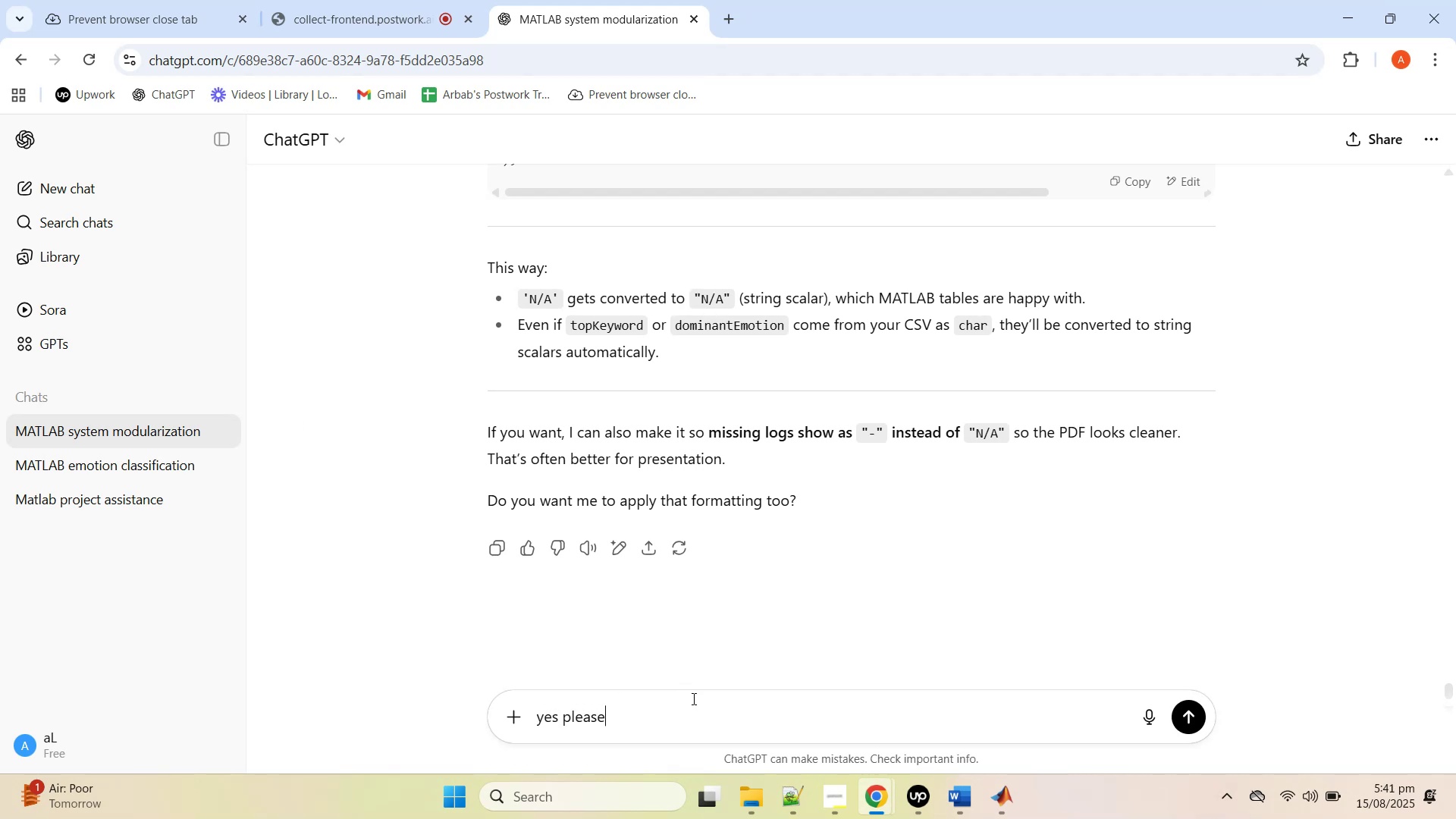 
key(Enter)
 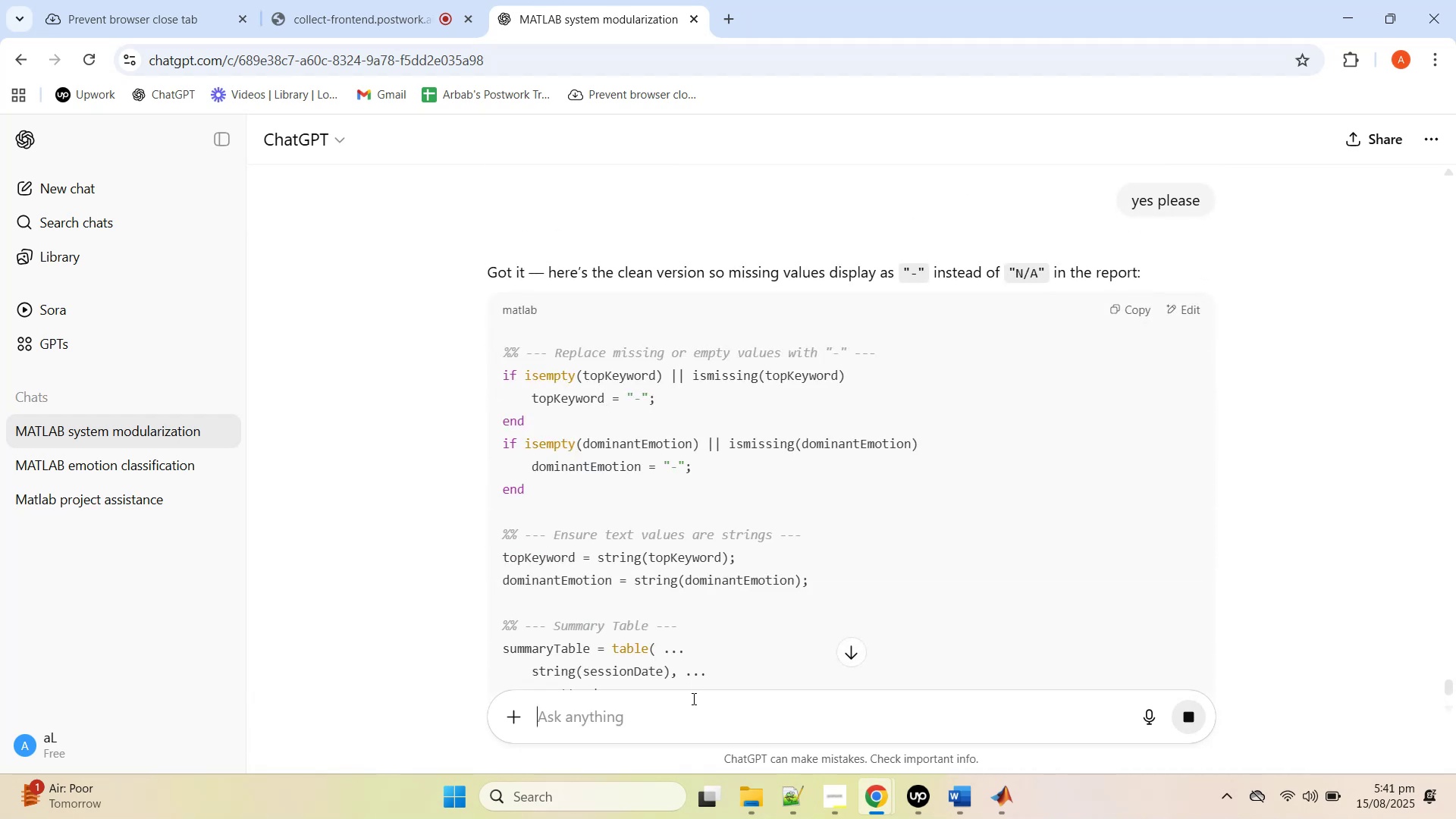 
wait(6.27)
 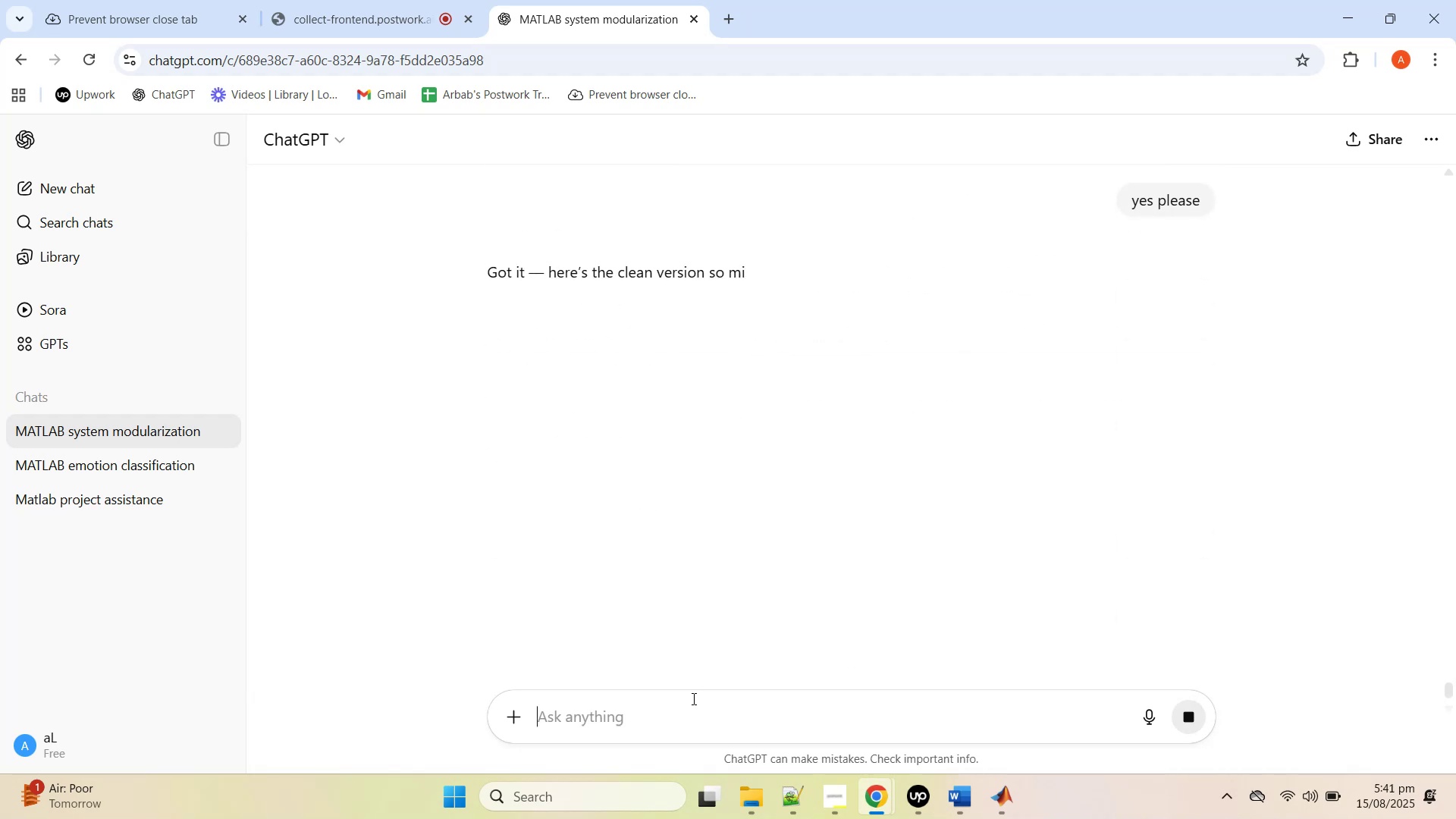 
scroll: coordinate [841, 586], scroll_direction: down, amount: 6.0
 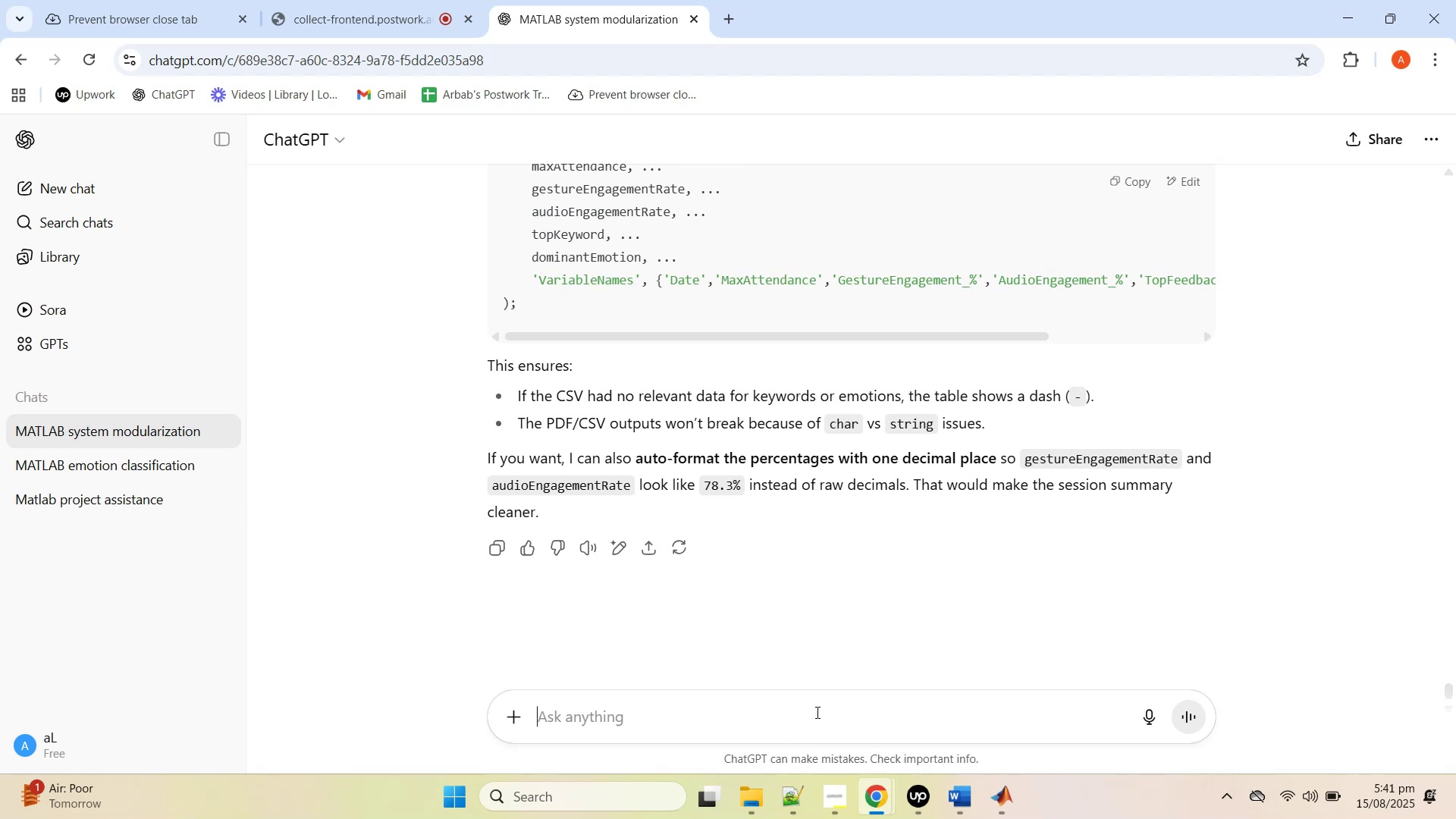 
wait(7.11)
 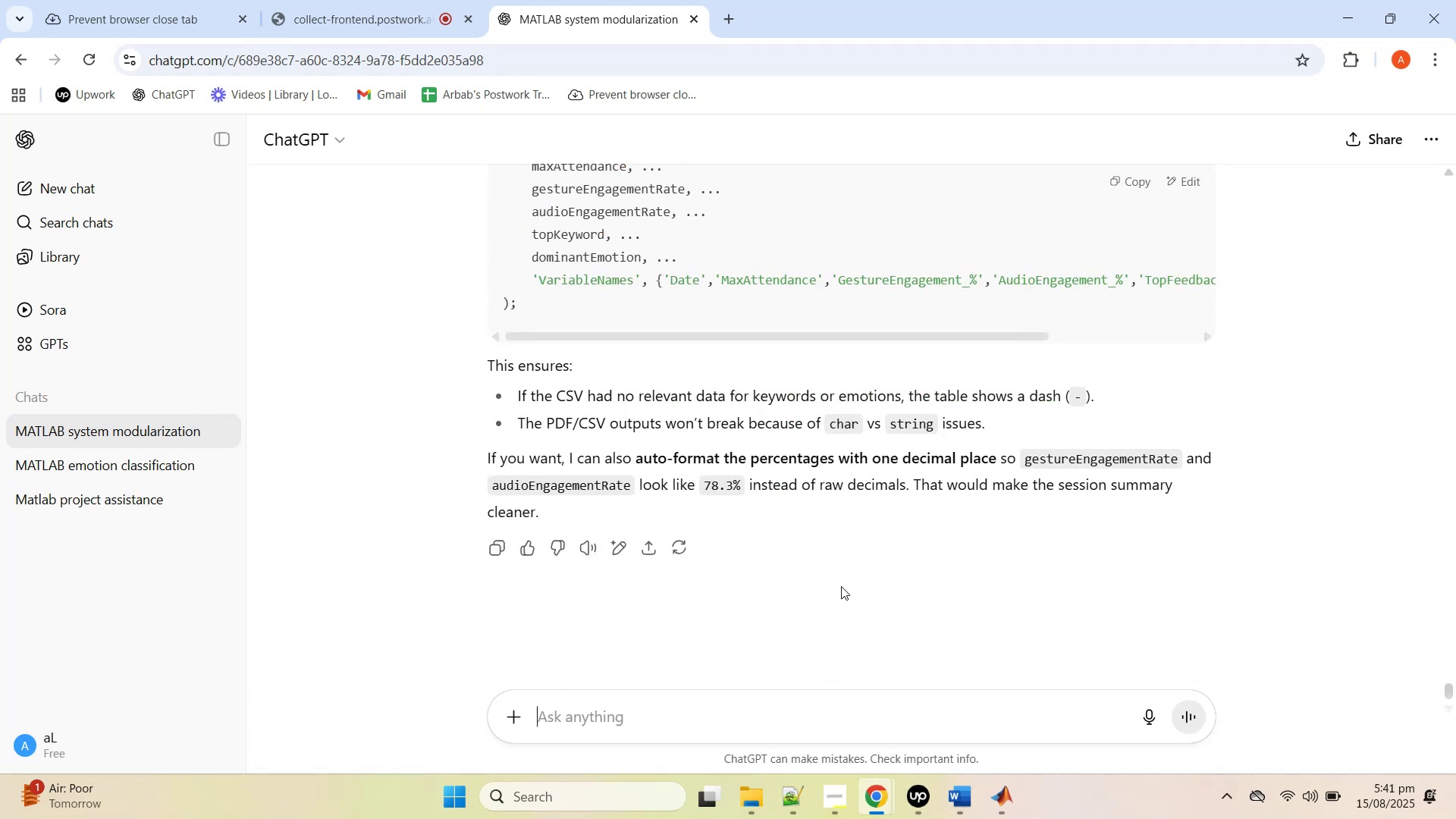 
left_click([817, 721])
 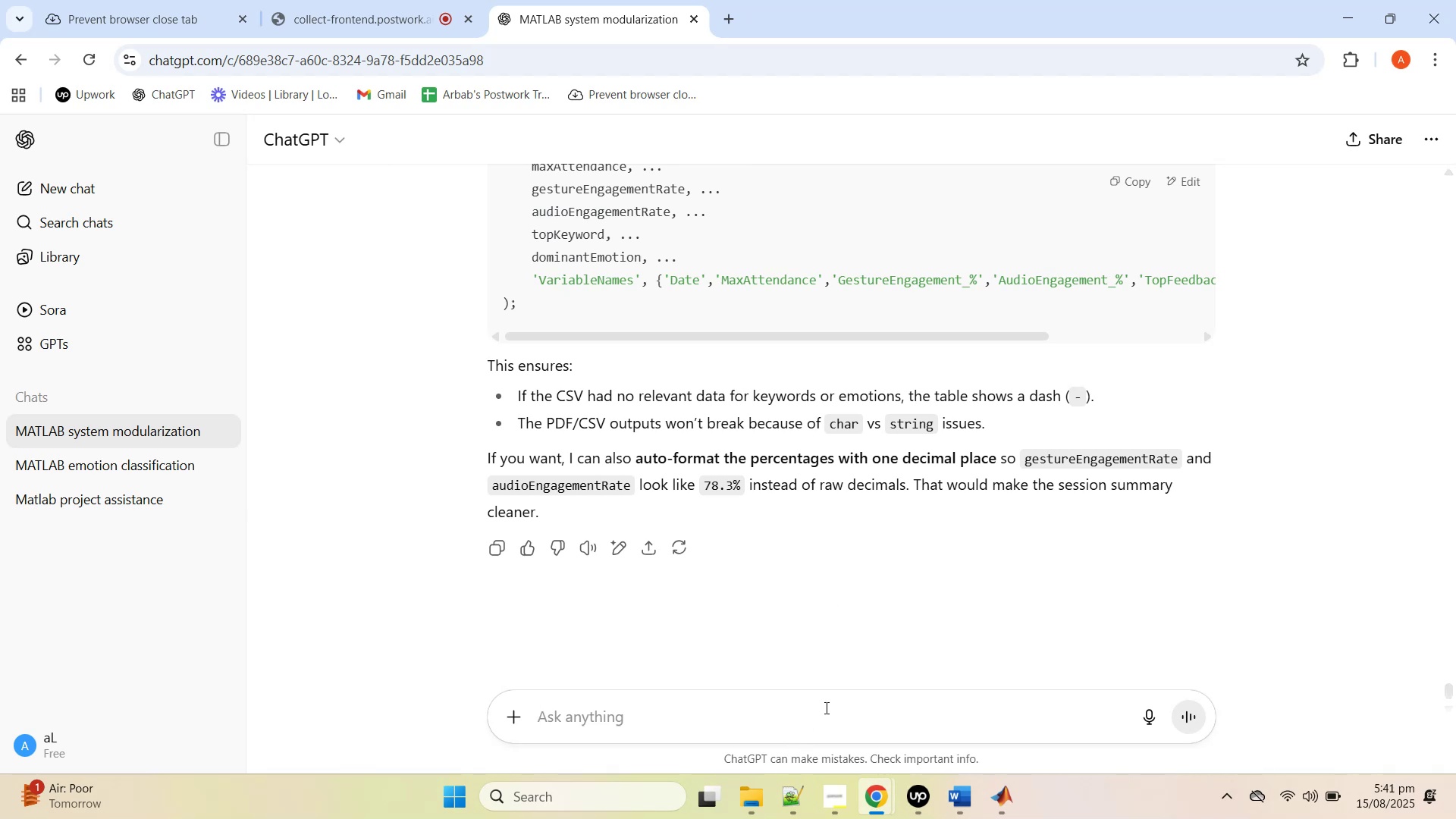 
type(sure please)
 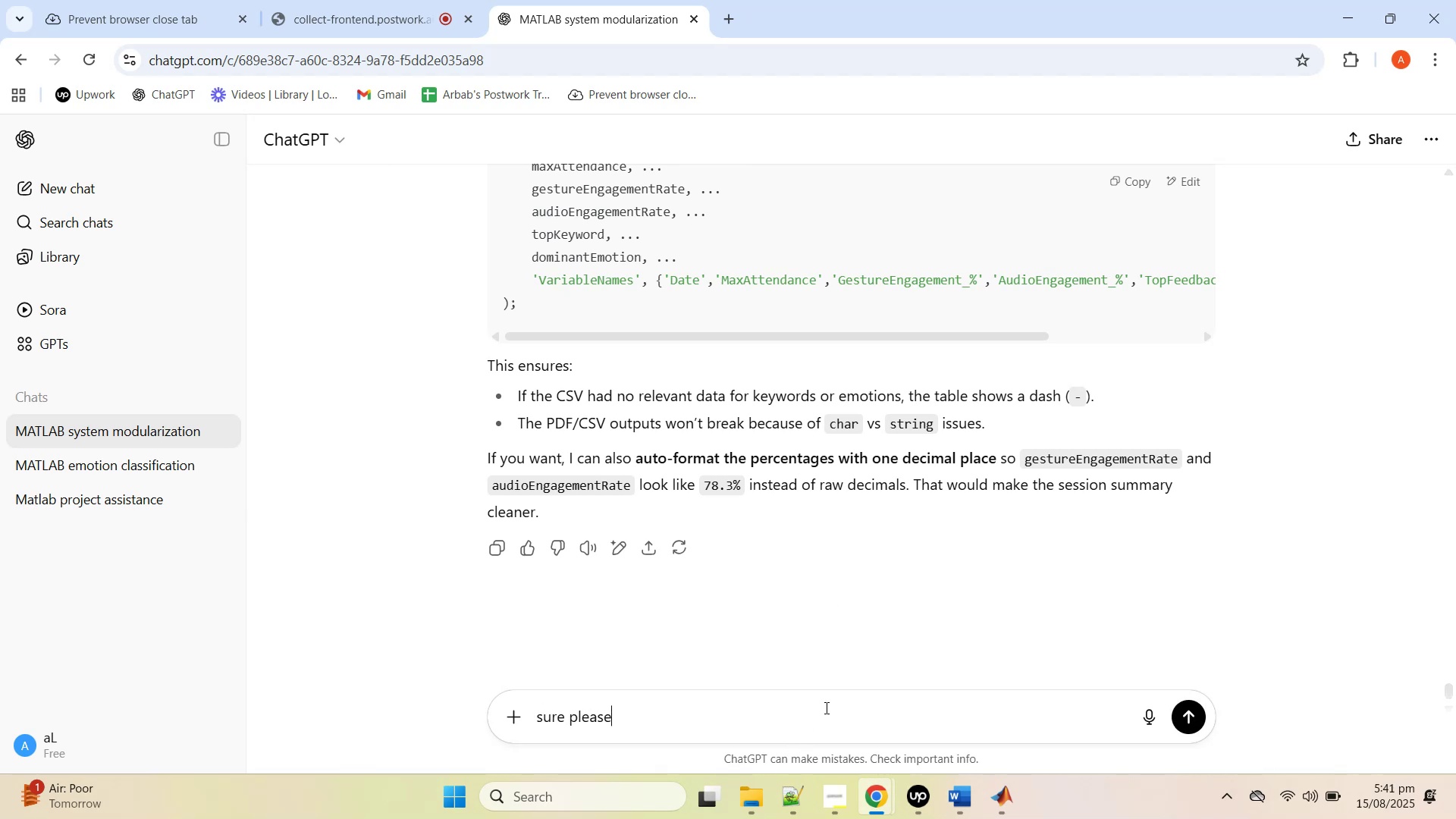 
key(Enter)
 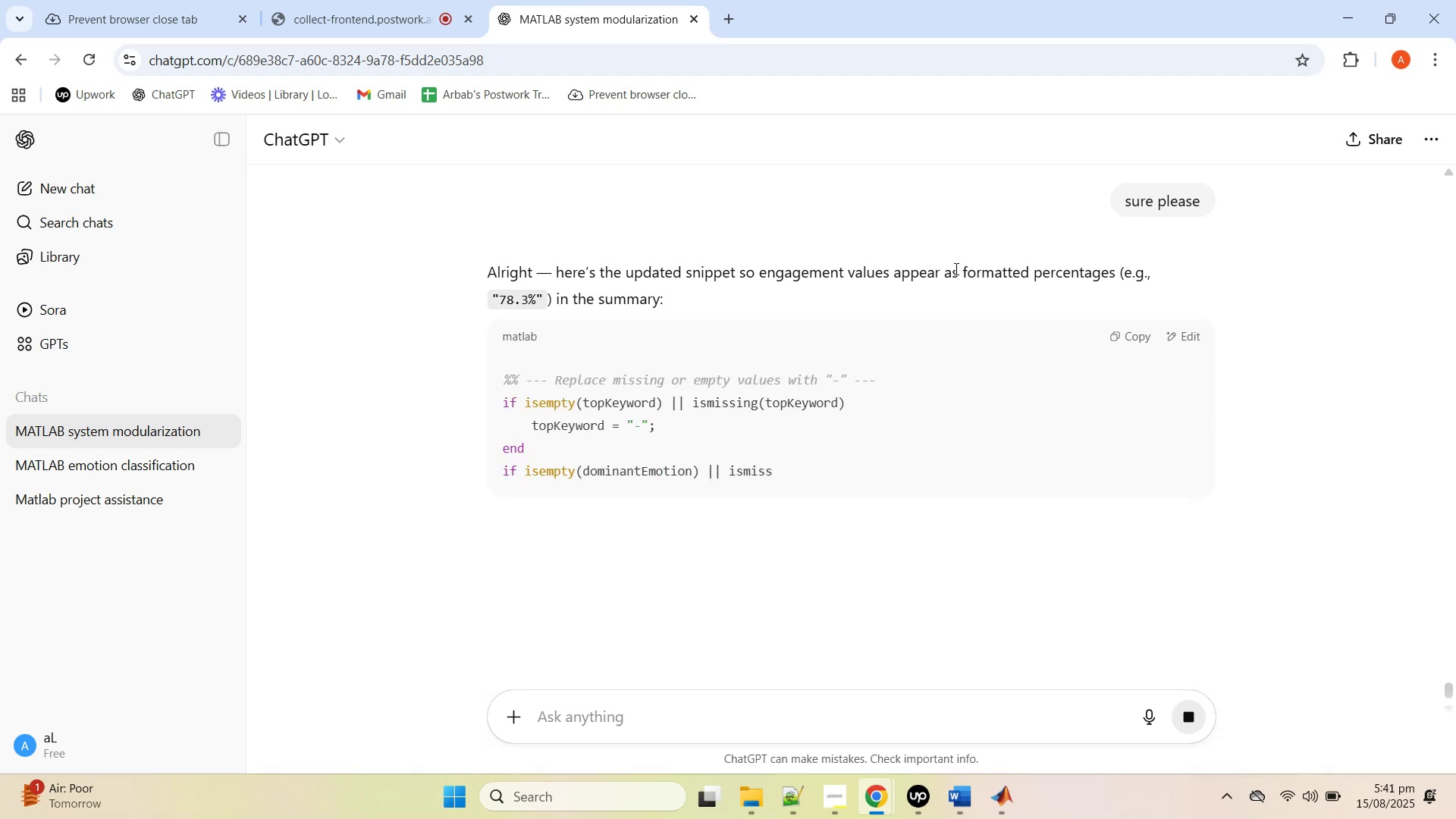 
scroll: coordinate [734, 545], scroll_direction: down, amount: 17.0
 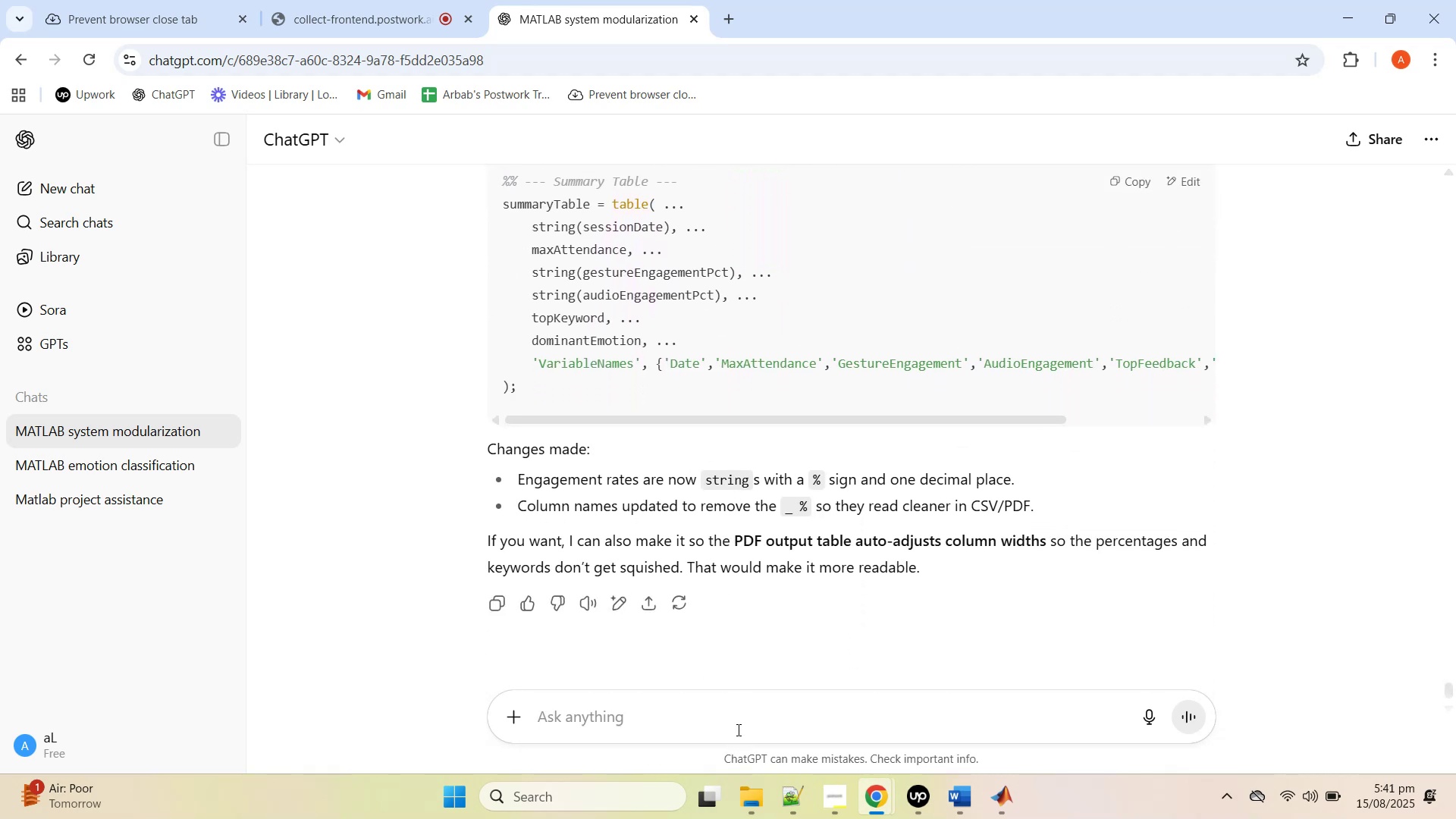 
type(yes do all the optimization in one go and if i didnt like anything i will let you know... also )
key(Backspace)
key(Backspace)
type(just give me the updated sct)
key(Backspace)
key(Backspace)
key(Backspace)
type(complete script.. .also add the cordner cases i)
key(Backspace)
key(Backspace)
key(Backspace)
key(Backspace)
type(rner cases, in case the columns log file is empty or it doesnt exist i)
key(Backspace)
 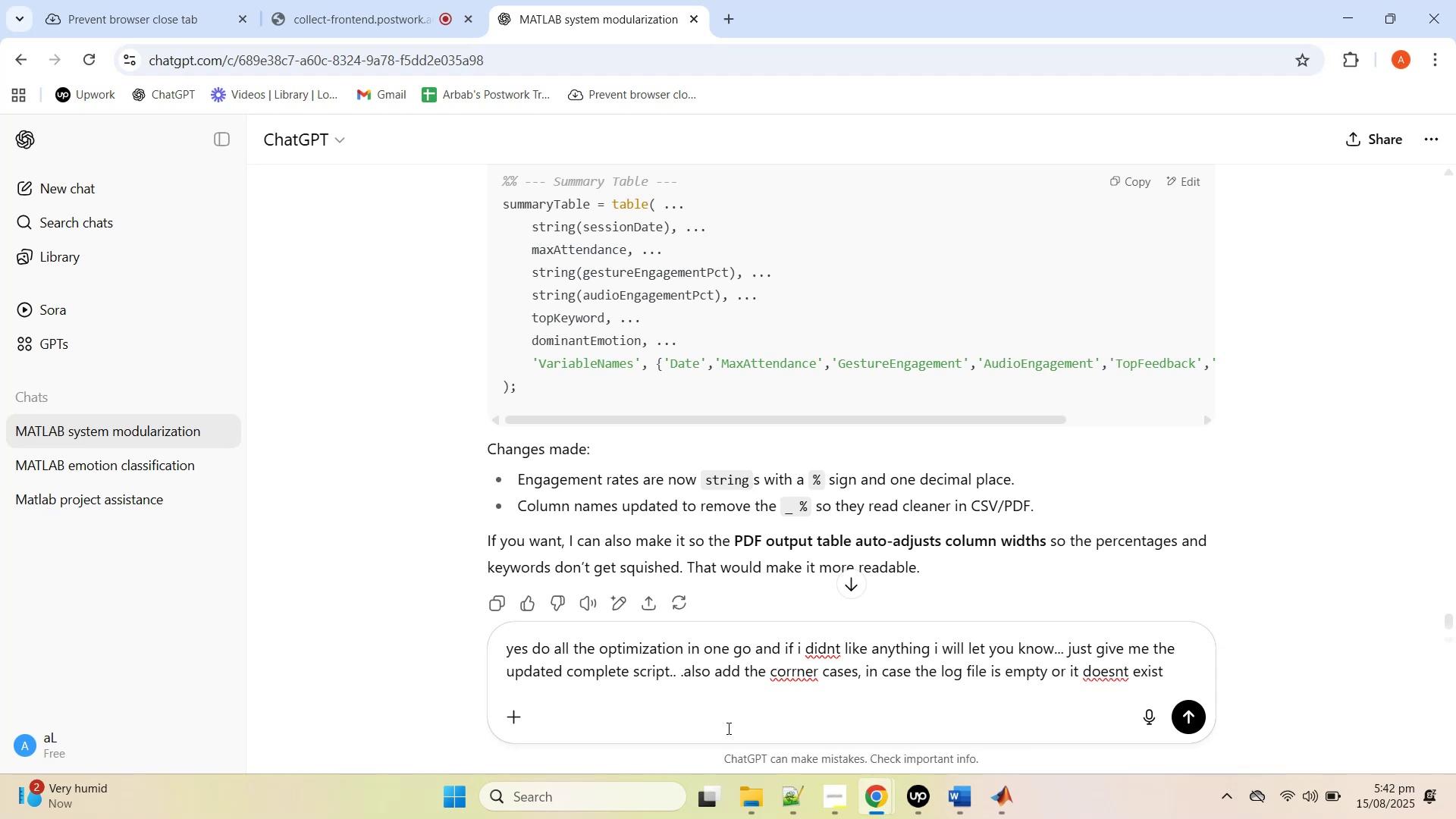 
key(Enter)
 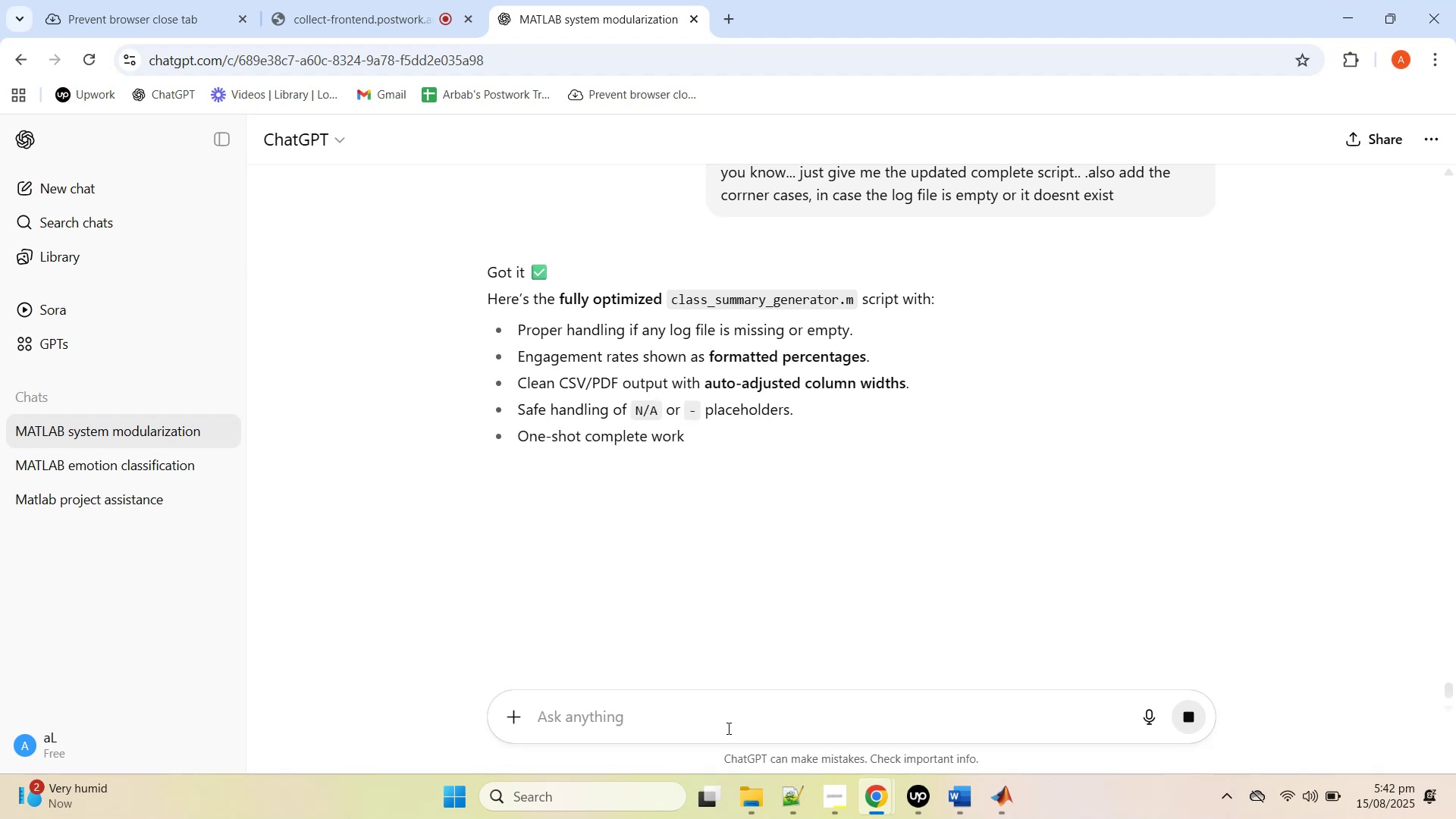 
wait(8.28)
 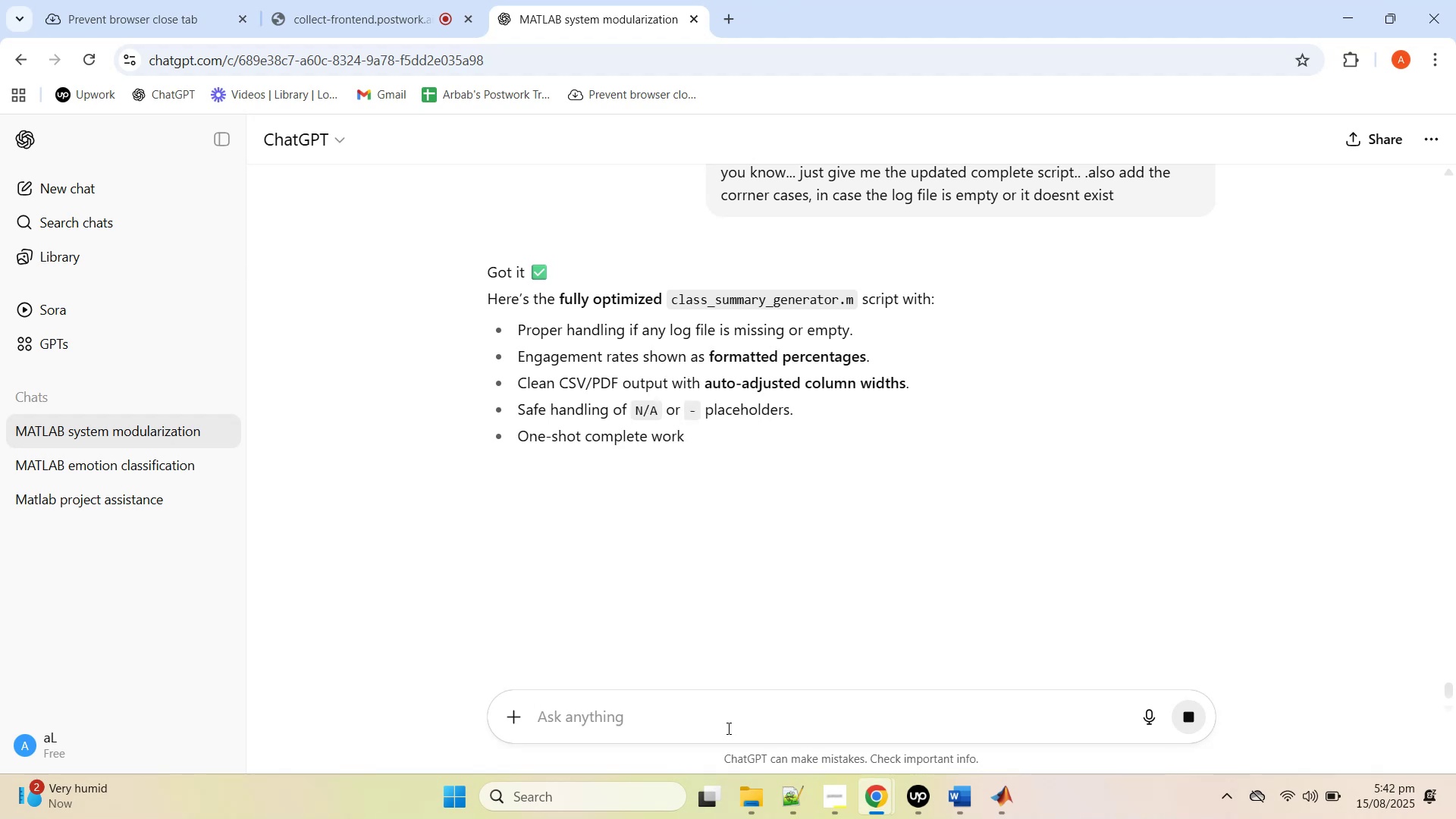 
scroll: coordinate [830, 497], scroll_direction: down, amount: 97.0
 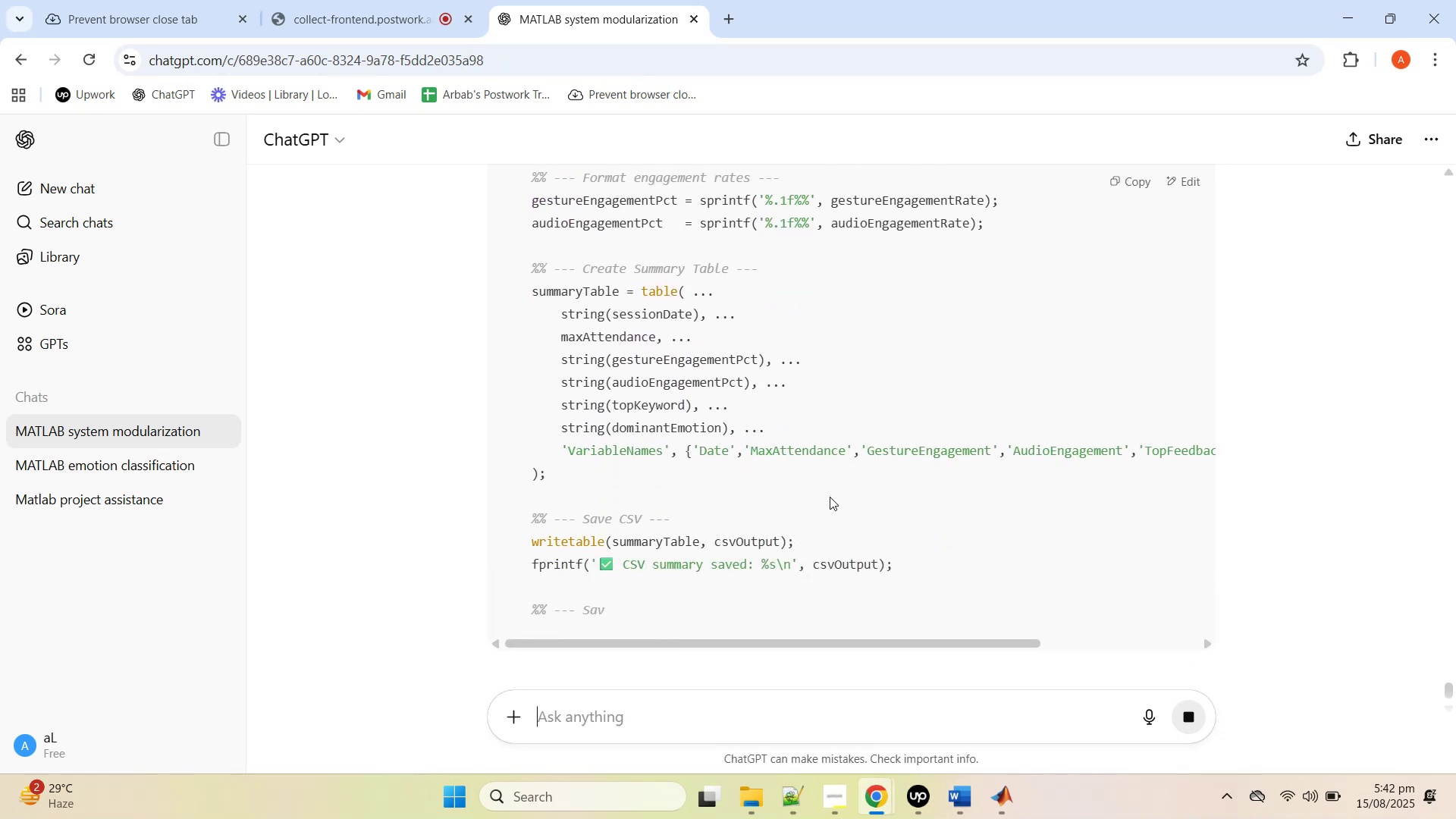 
scroll: coordinate [829, 503], scroll_direction: down, amount: 45.0
 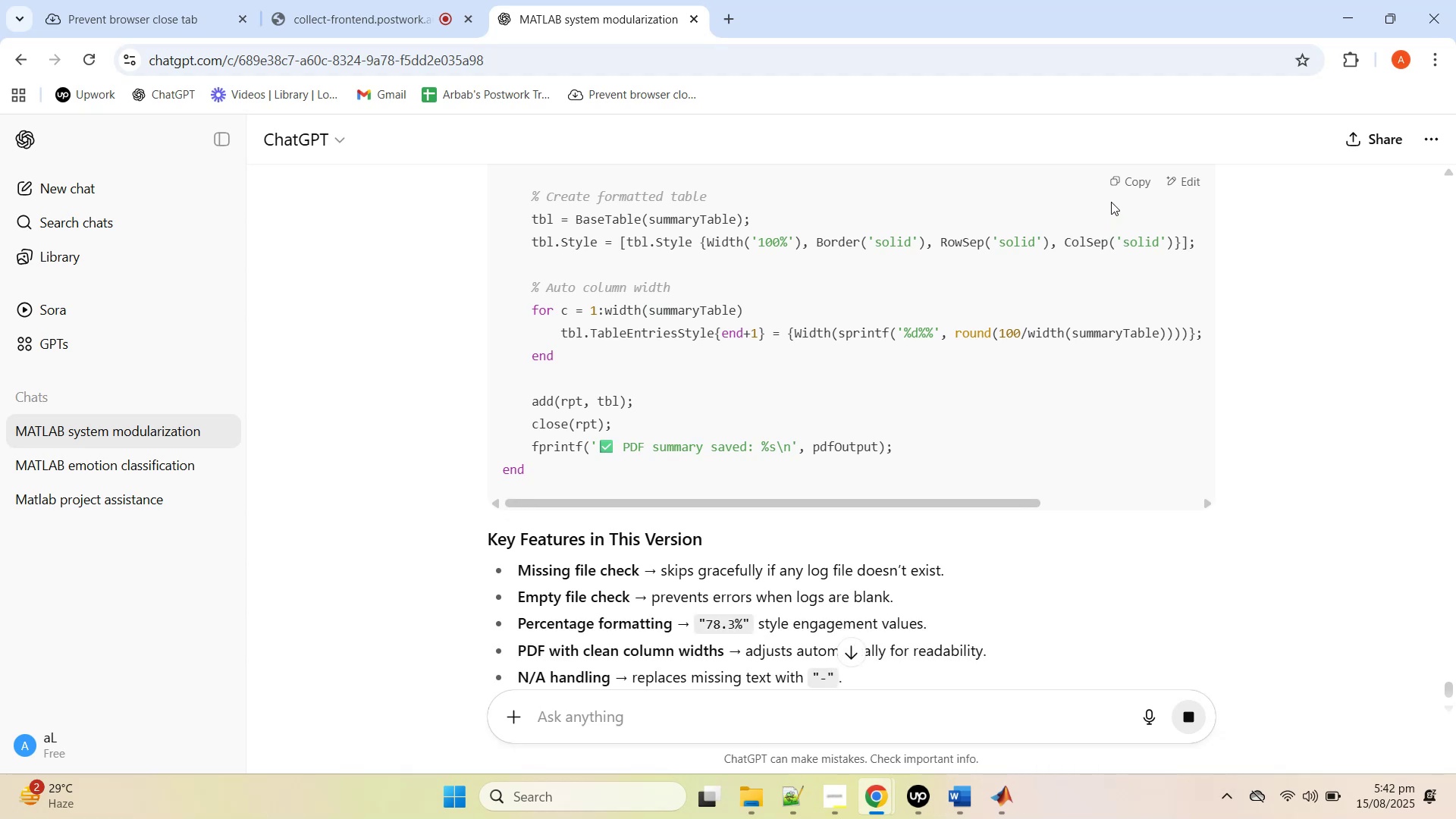 
left_click([1145, 171])
 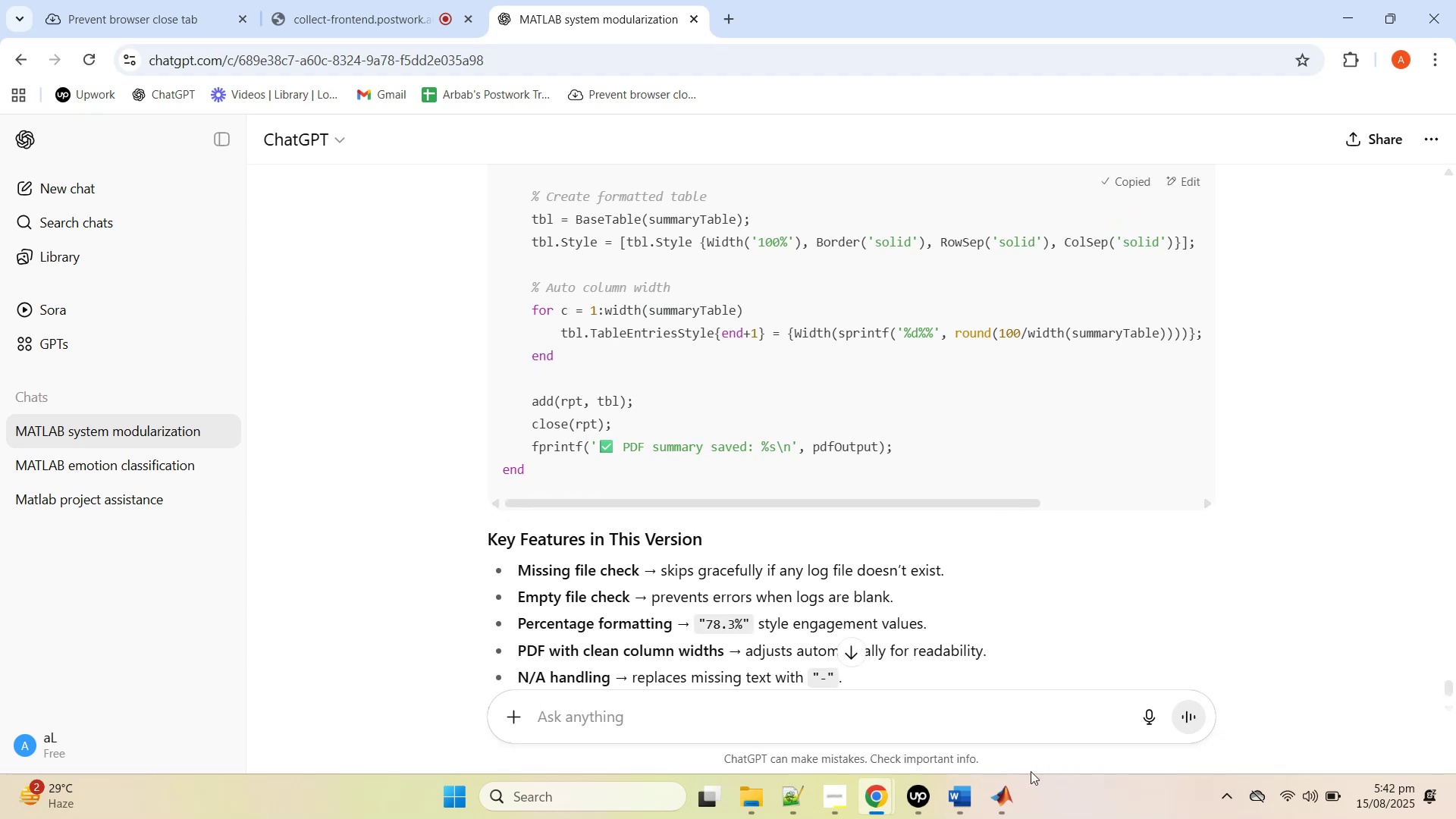 
left_click([1000, 814])
 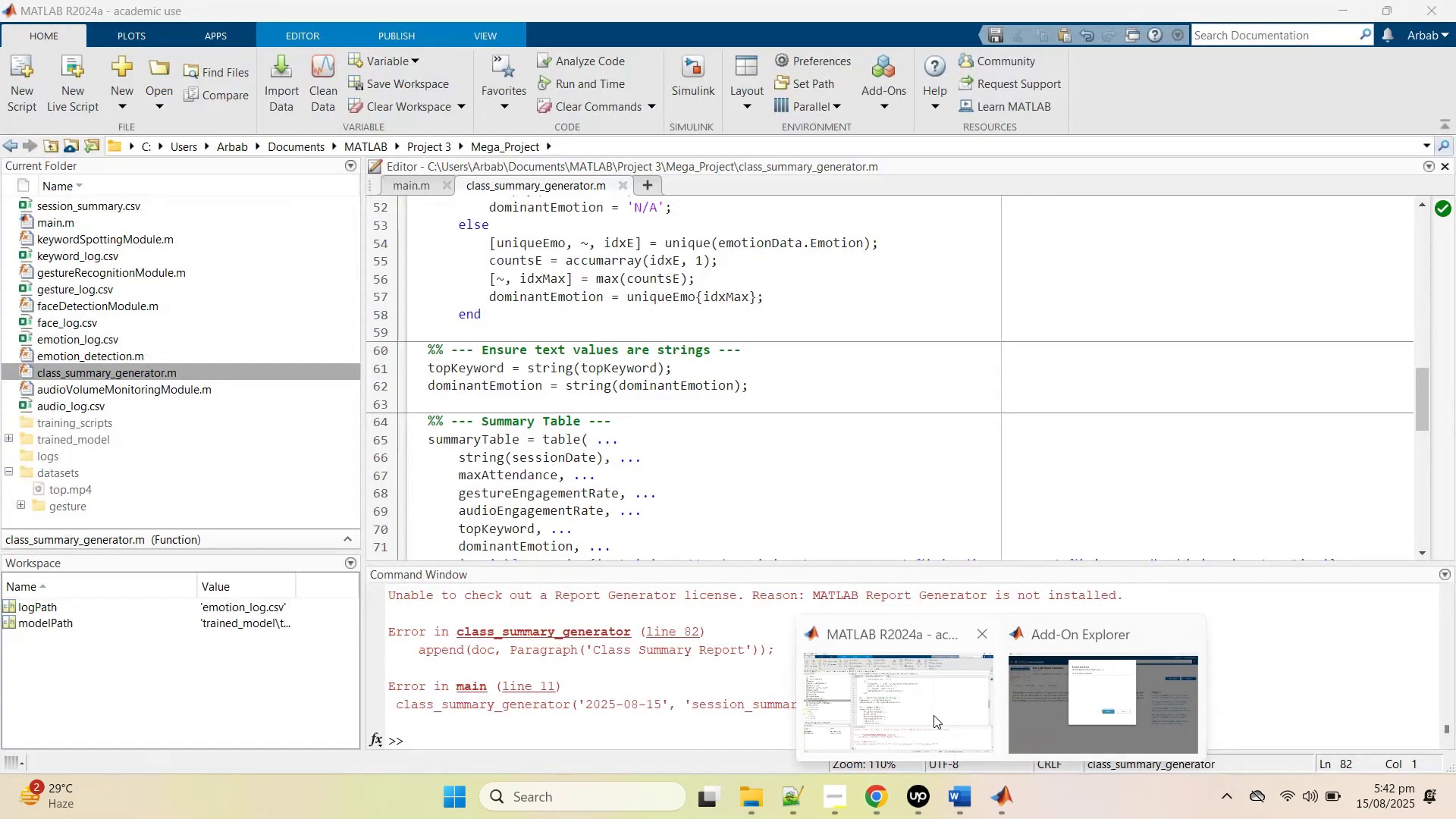 
left_click([934, 715])
 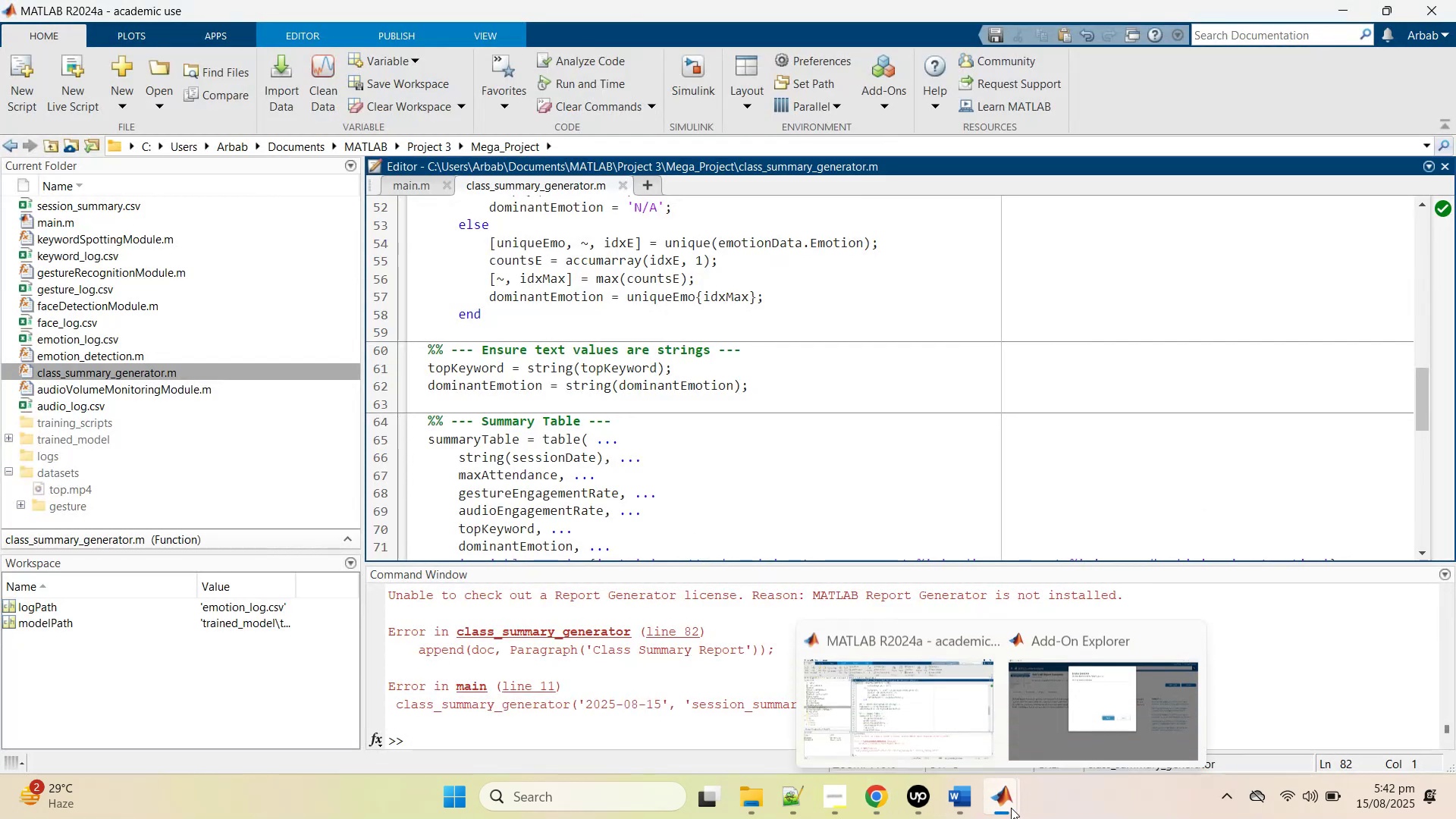 
left_click([1100, 706])
 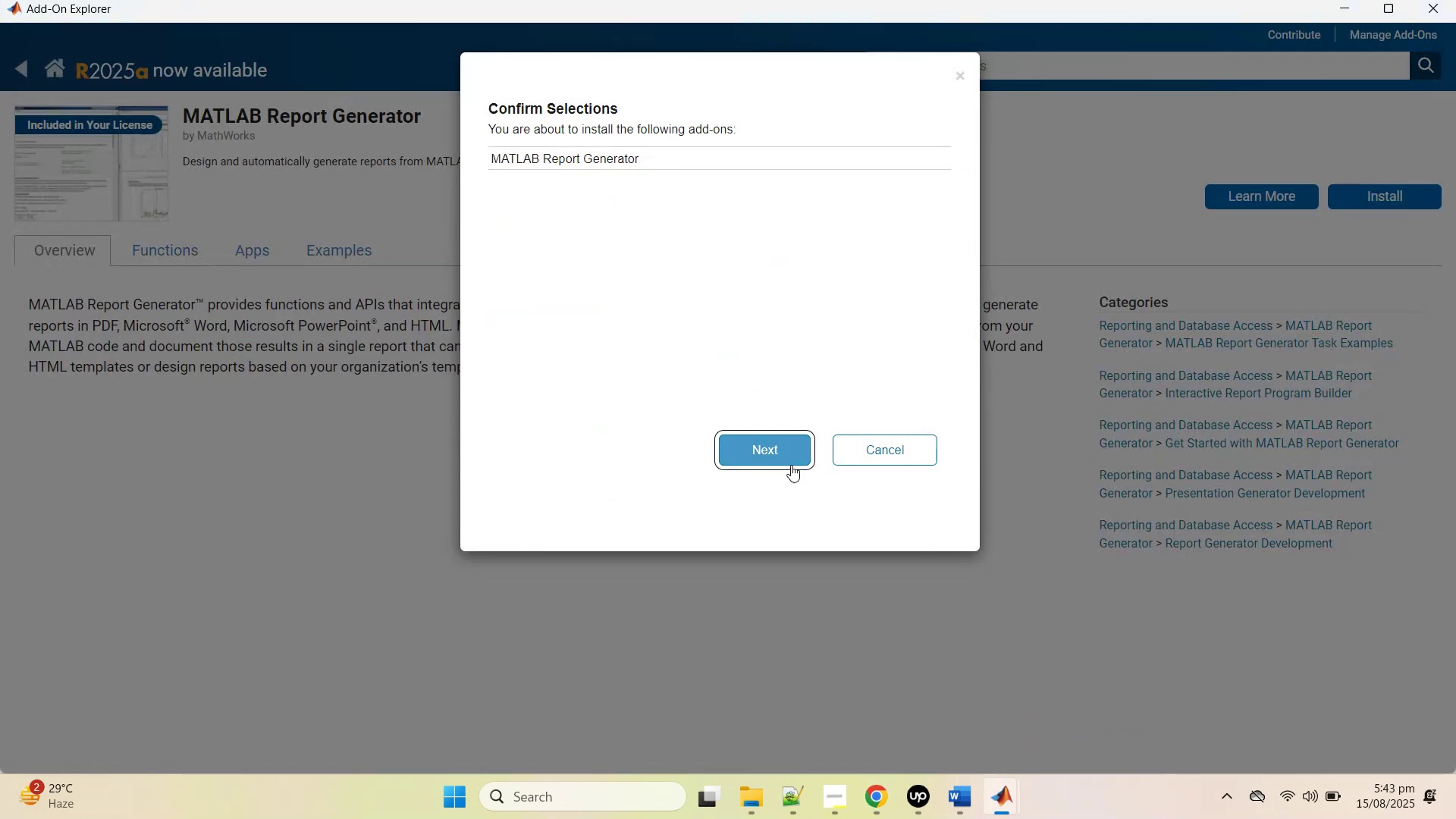 
left_click([791, 465])
 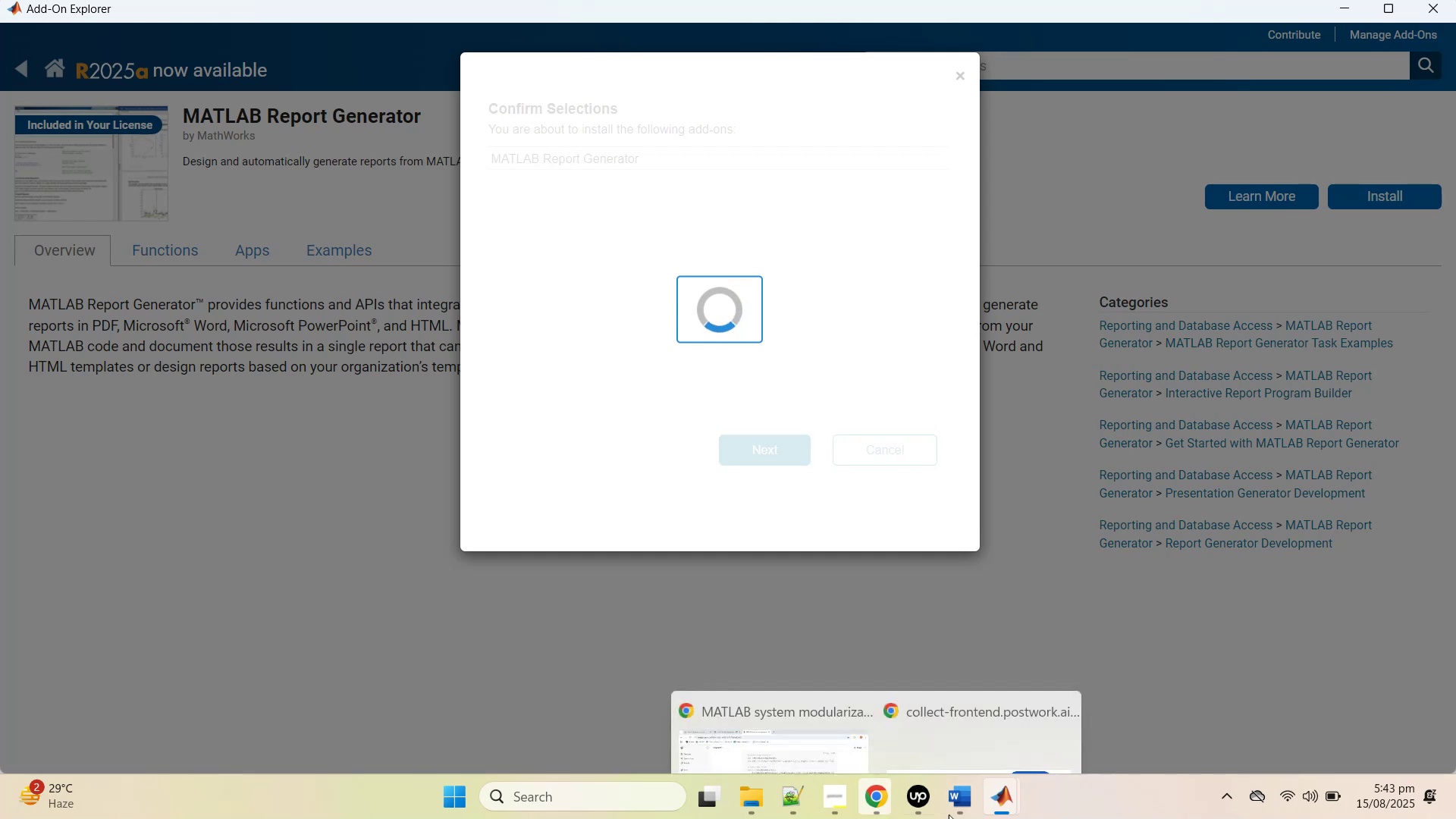 
left_click([919, 736])
 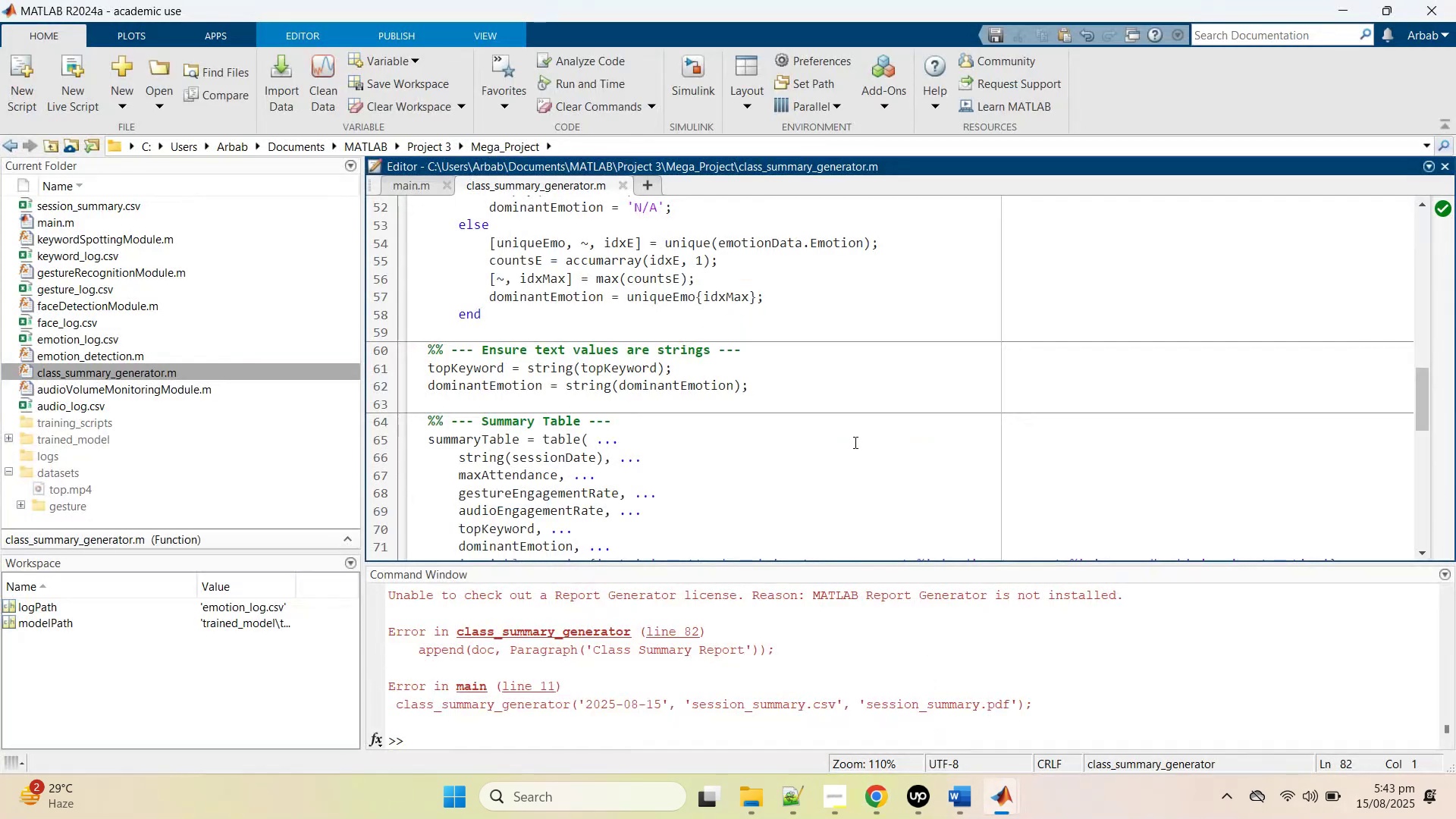 
left_click([853, 435])
 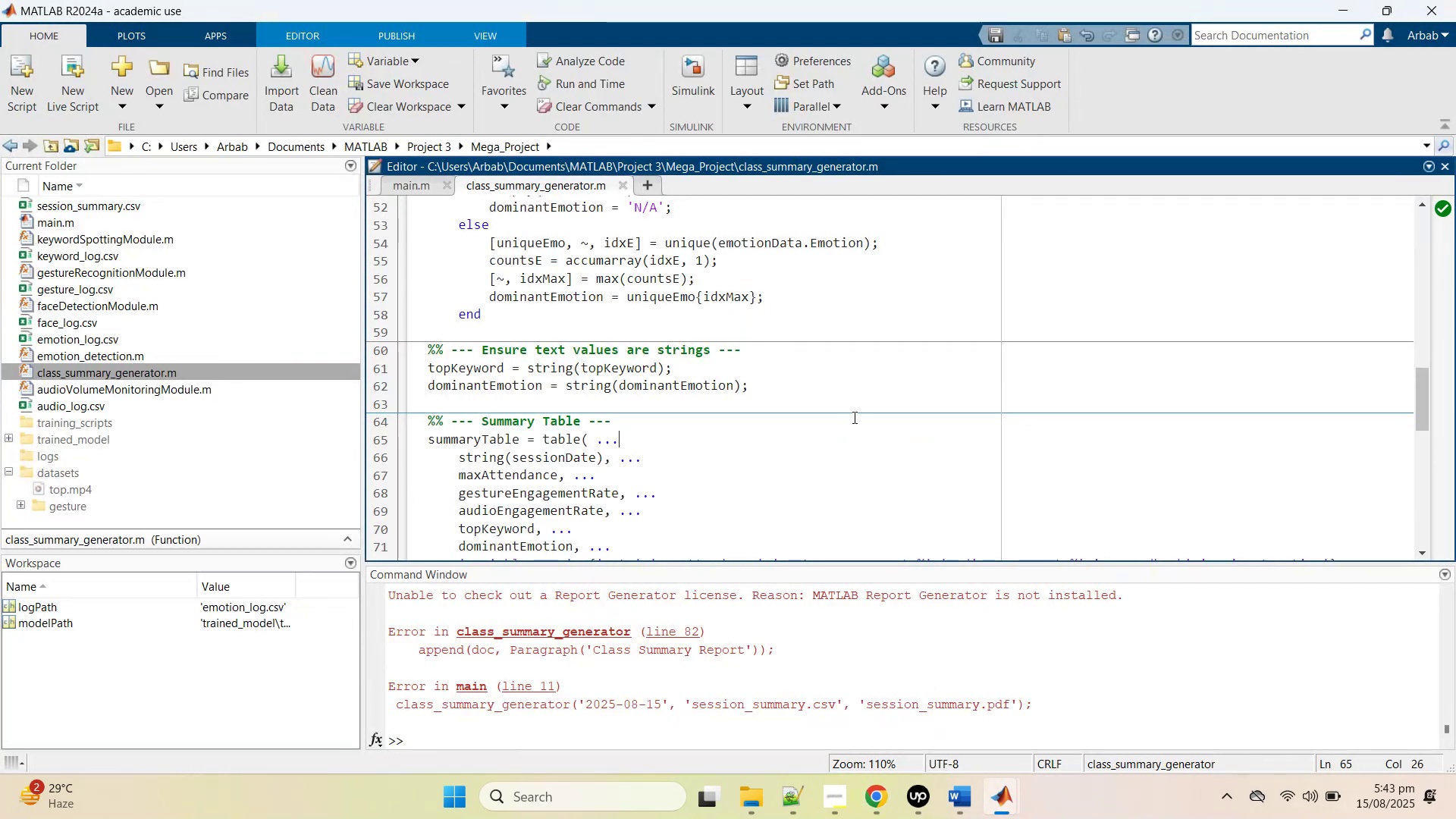 
key(Control+A)
 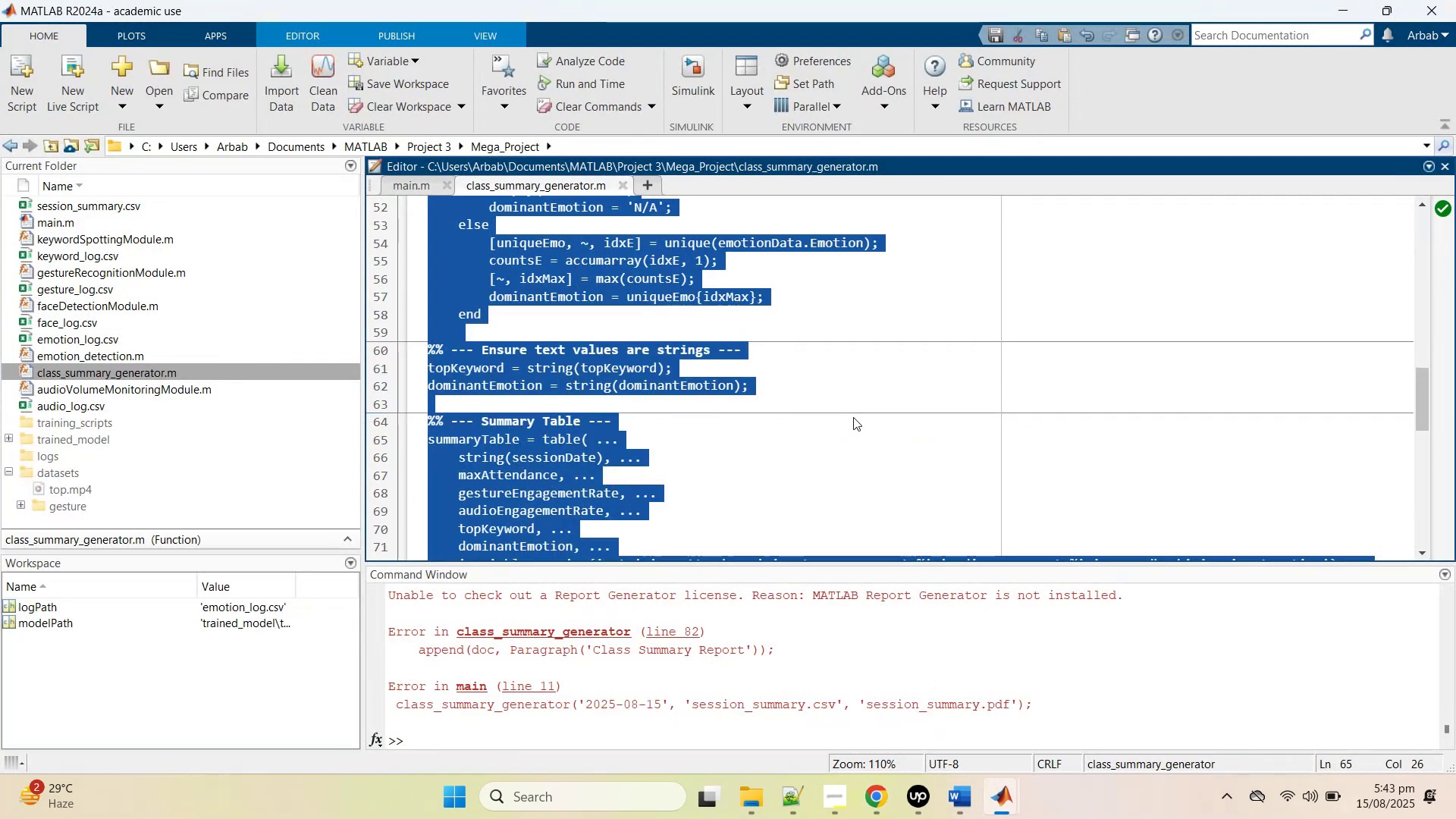 
key(Control+V)
 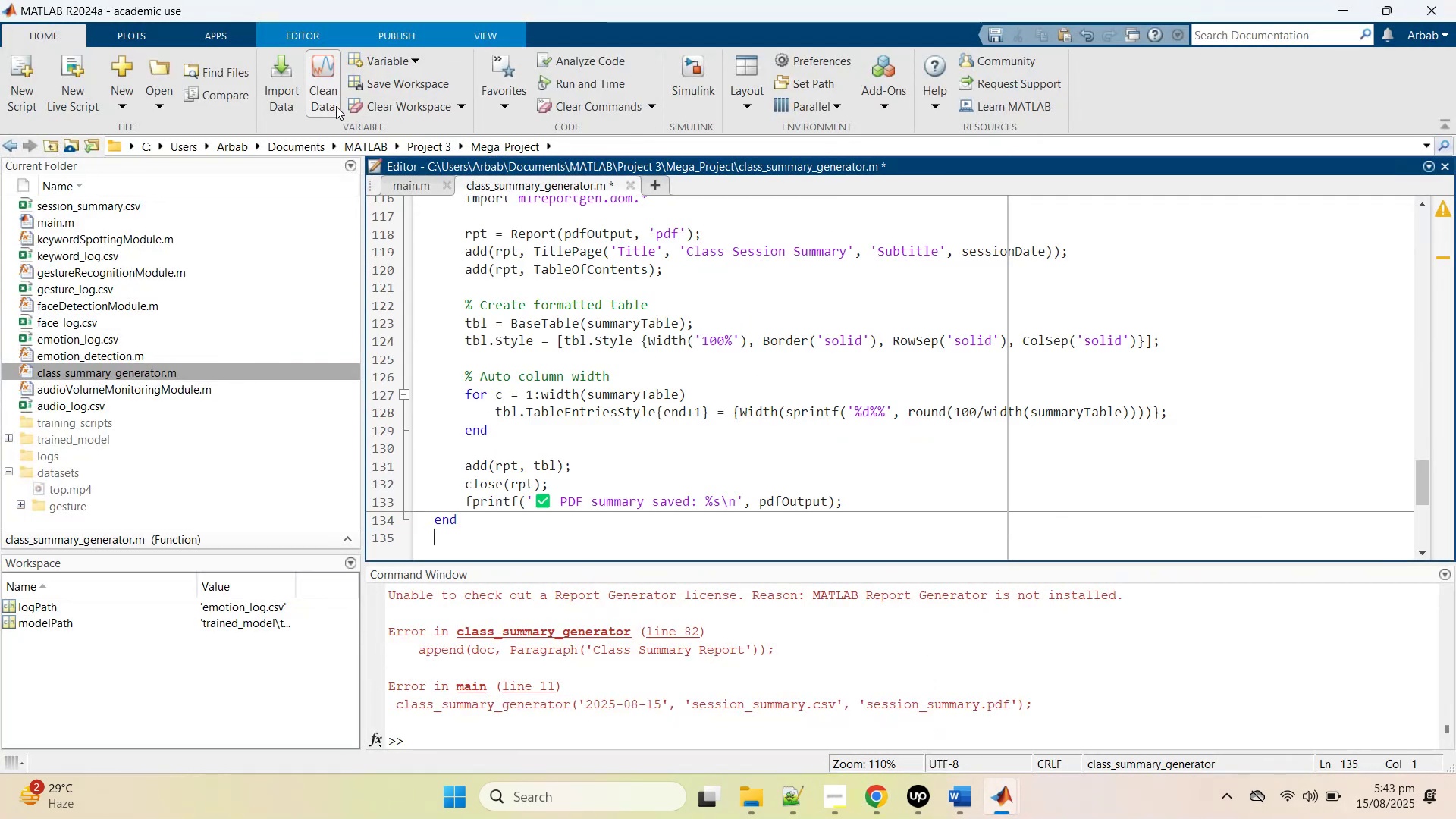 
left_click([317, 32])
 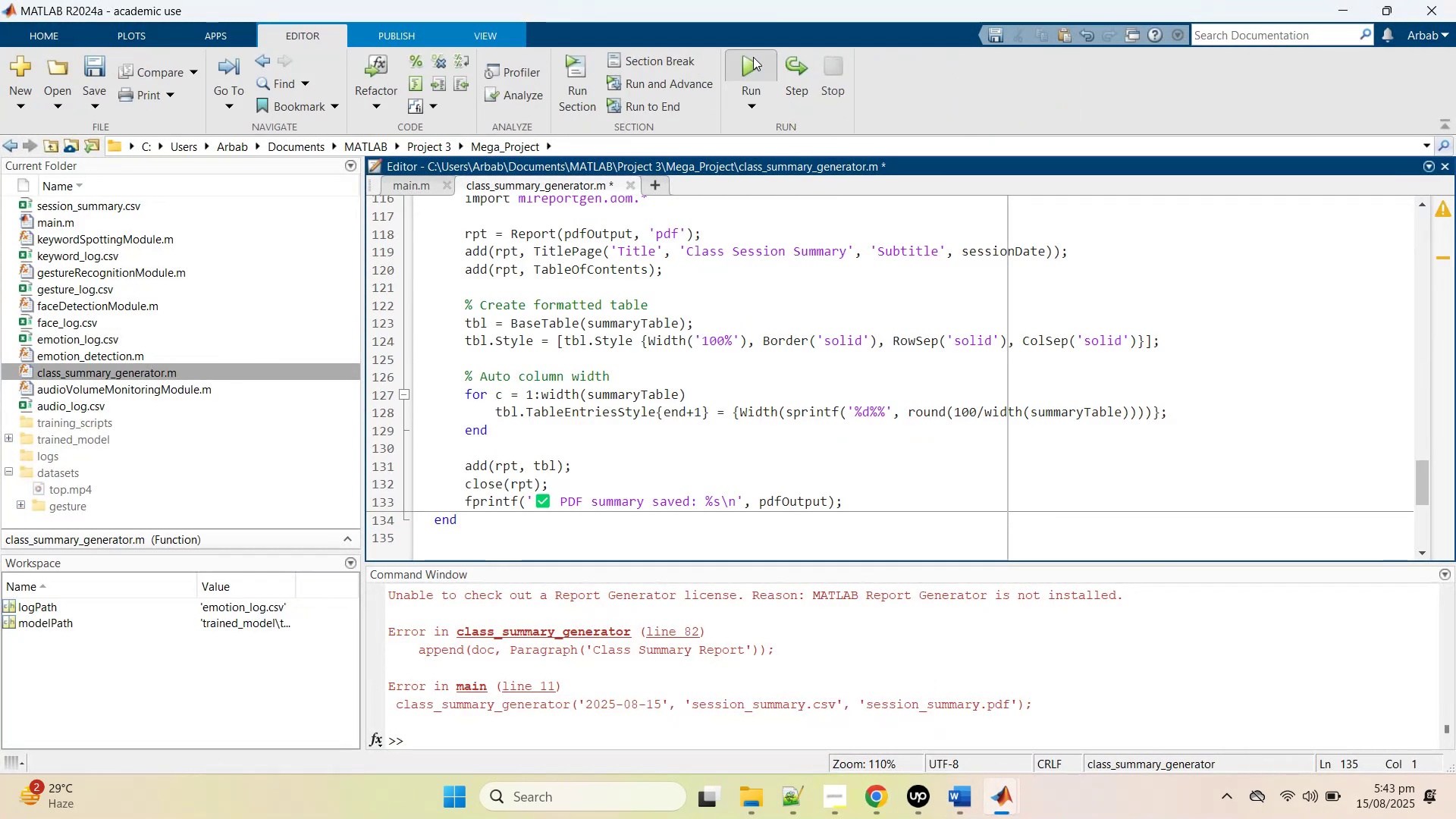 
left_click([753, 57])
 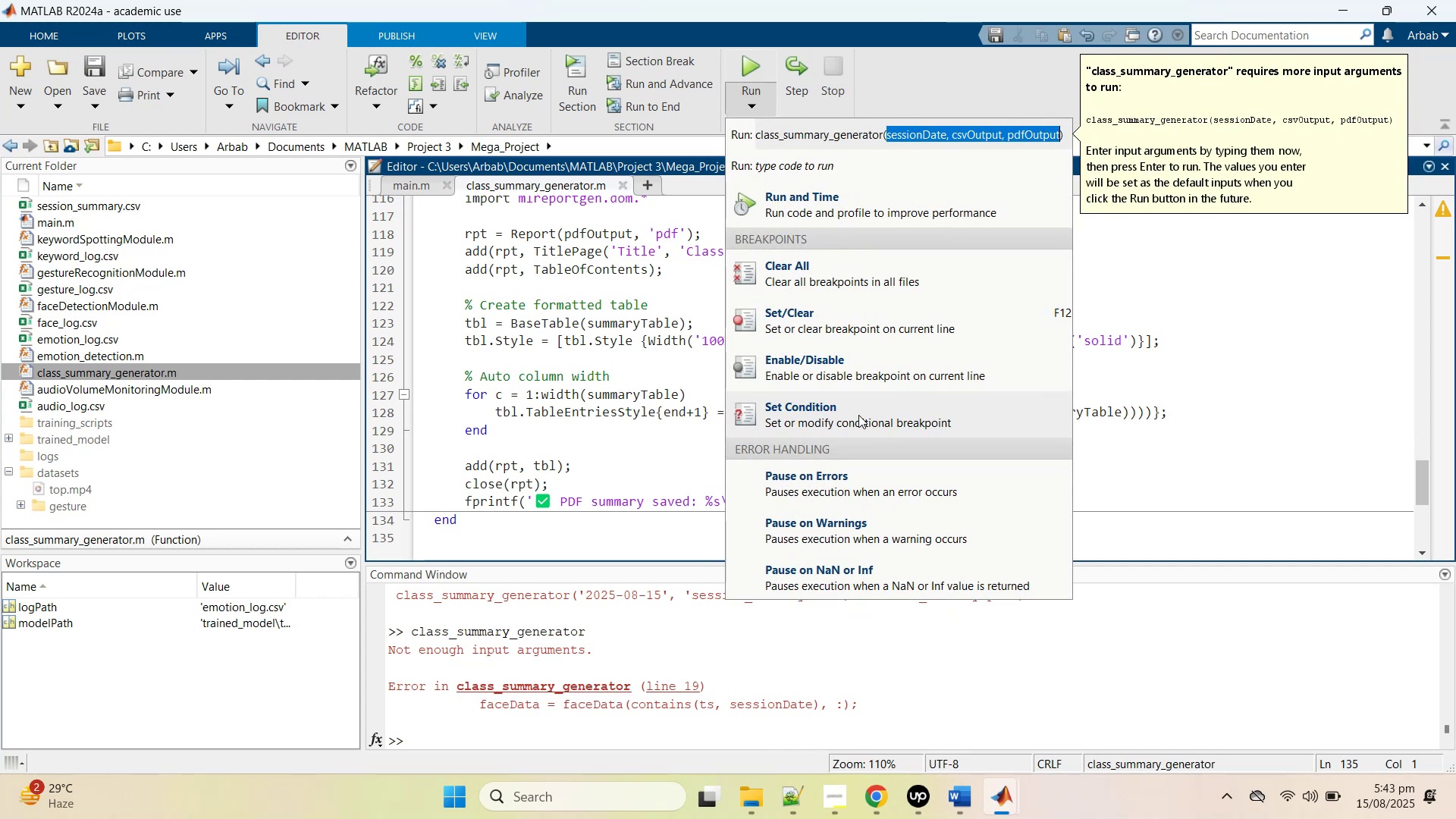 
left_click([576, 400])
 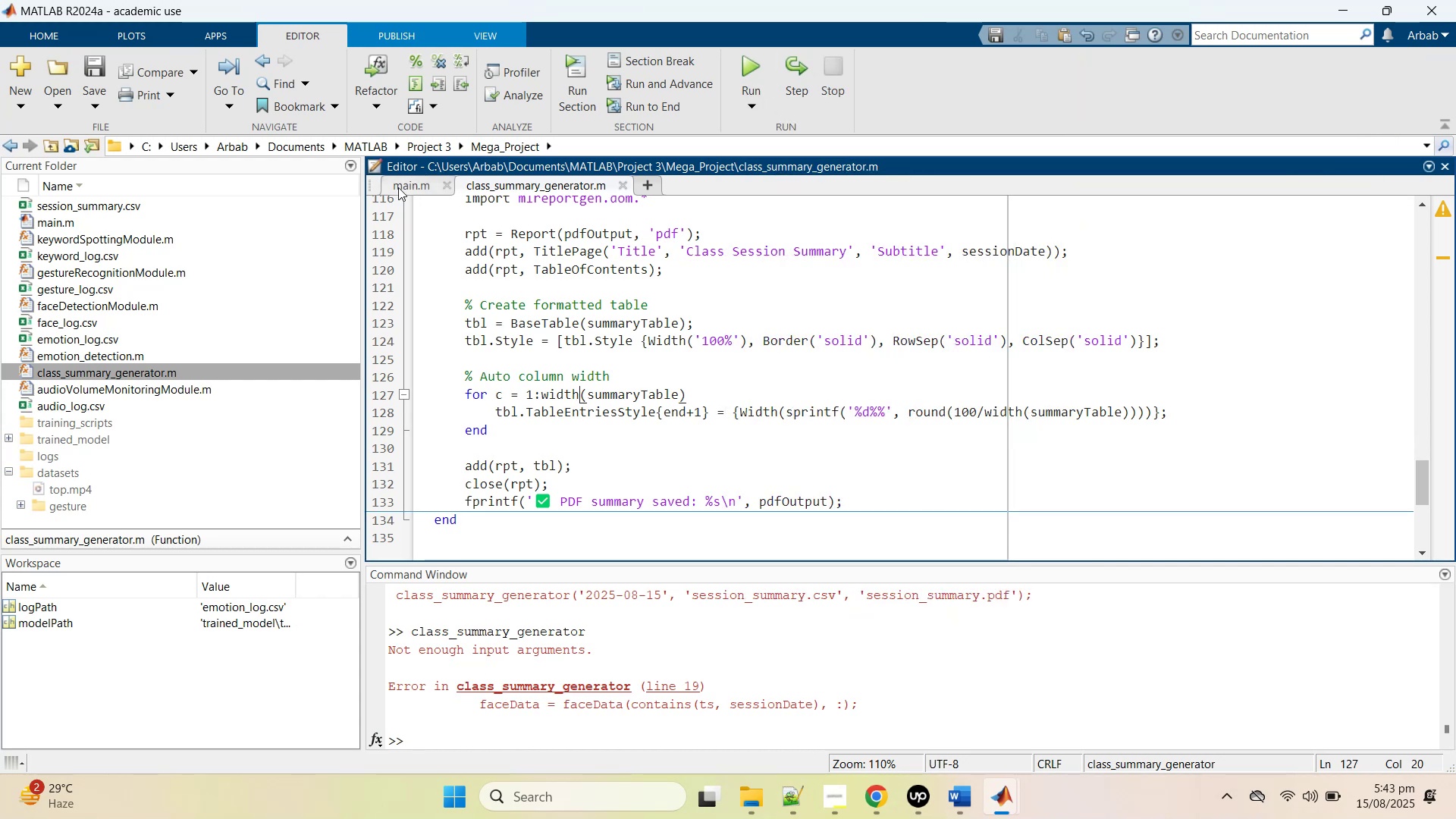 
left_click([398, 189])
 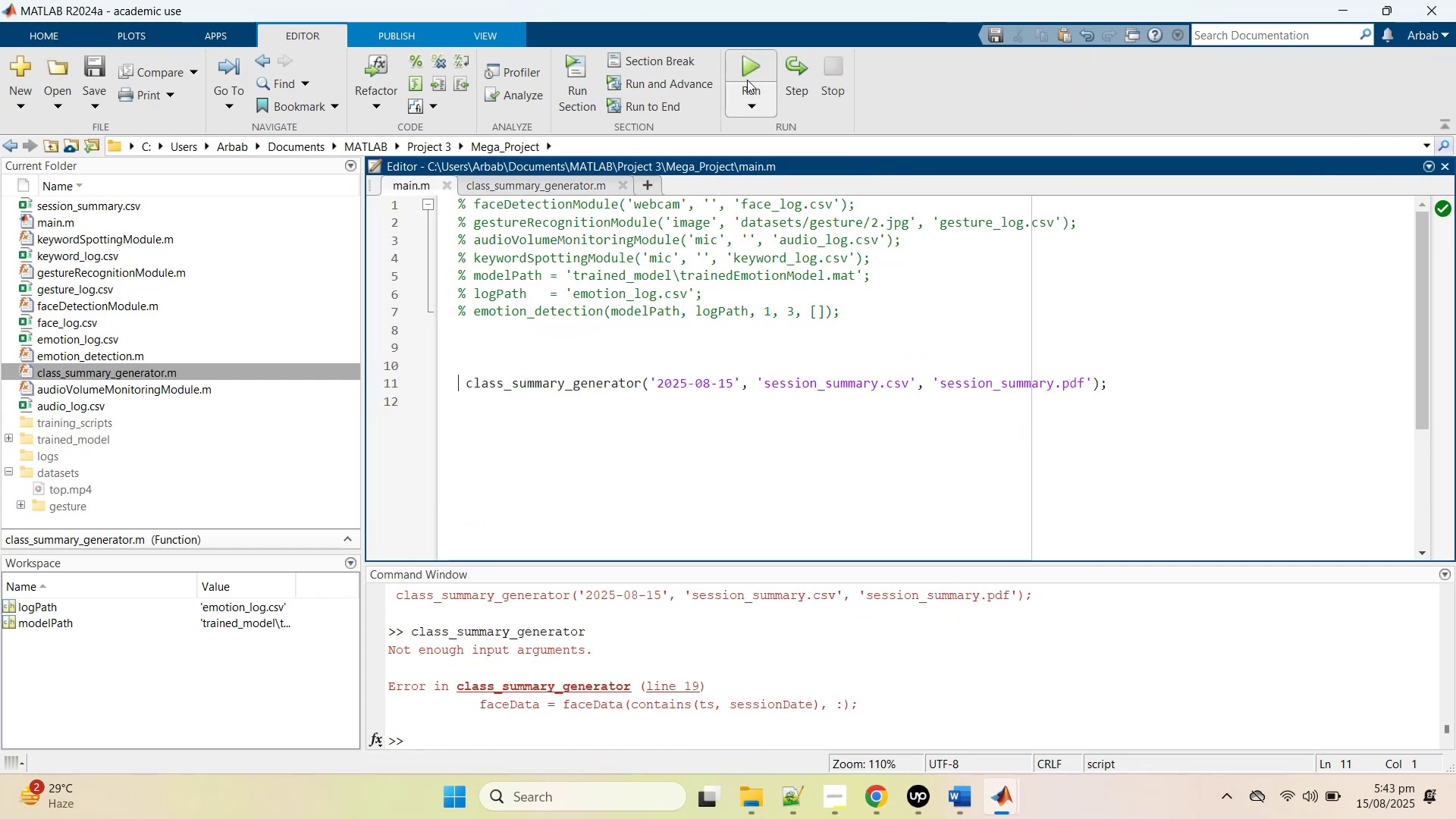 
left_click([752, 70])
 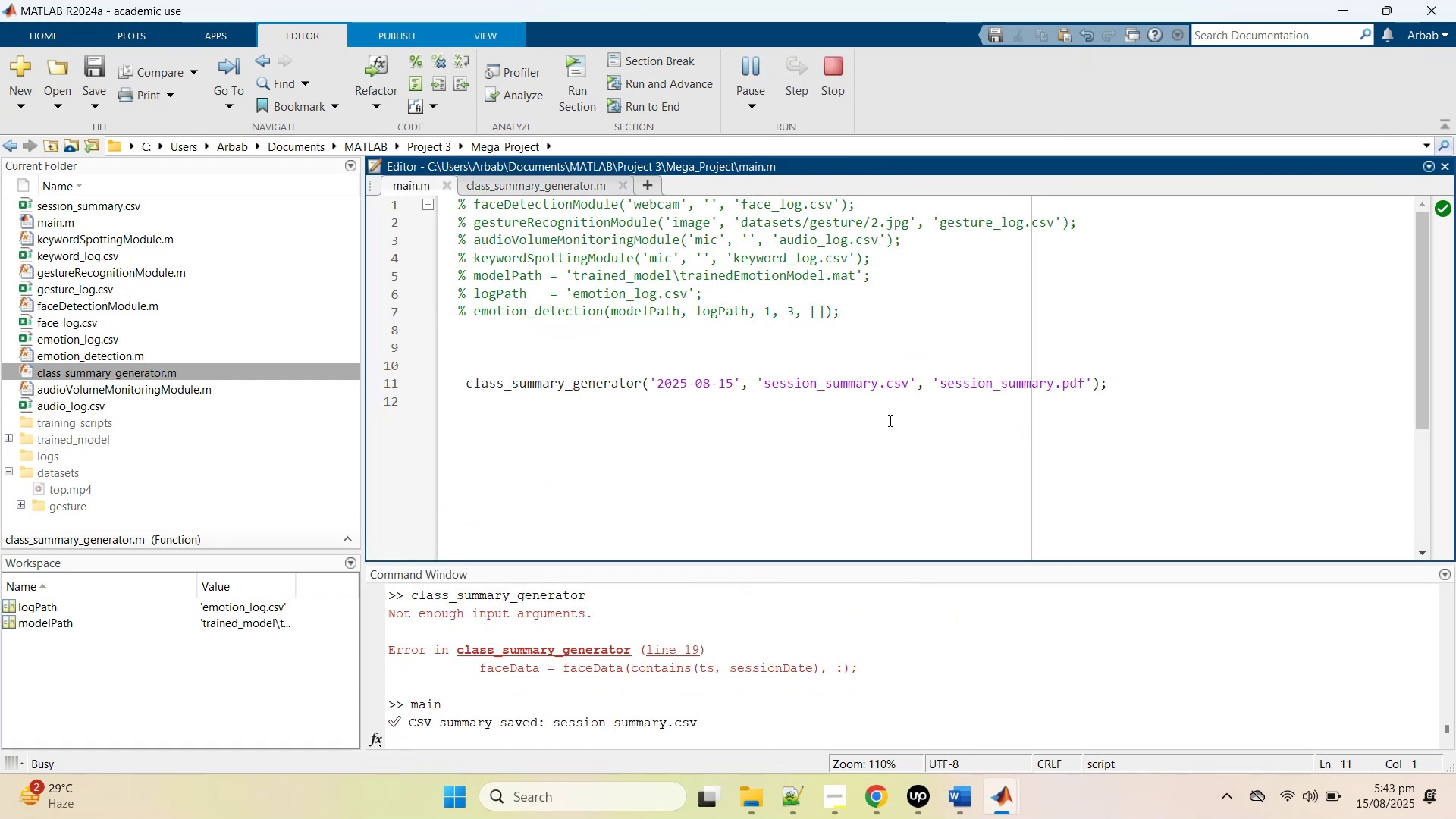 
scroll: coordinate [723, 609], scroll_direction: up, amount: 2.0
 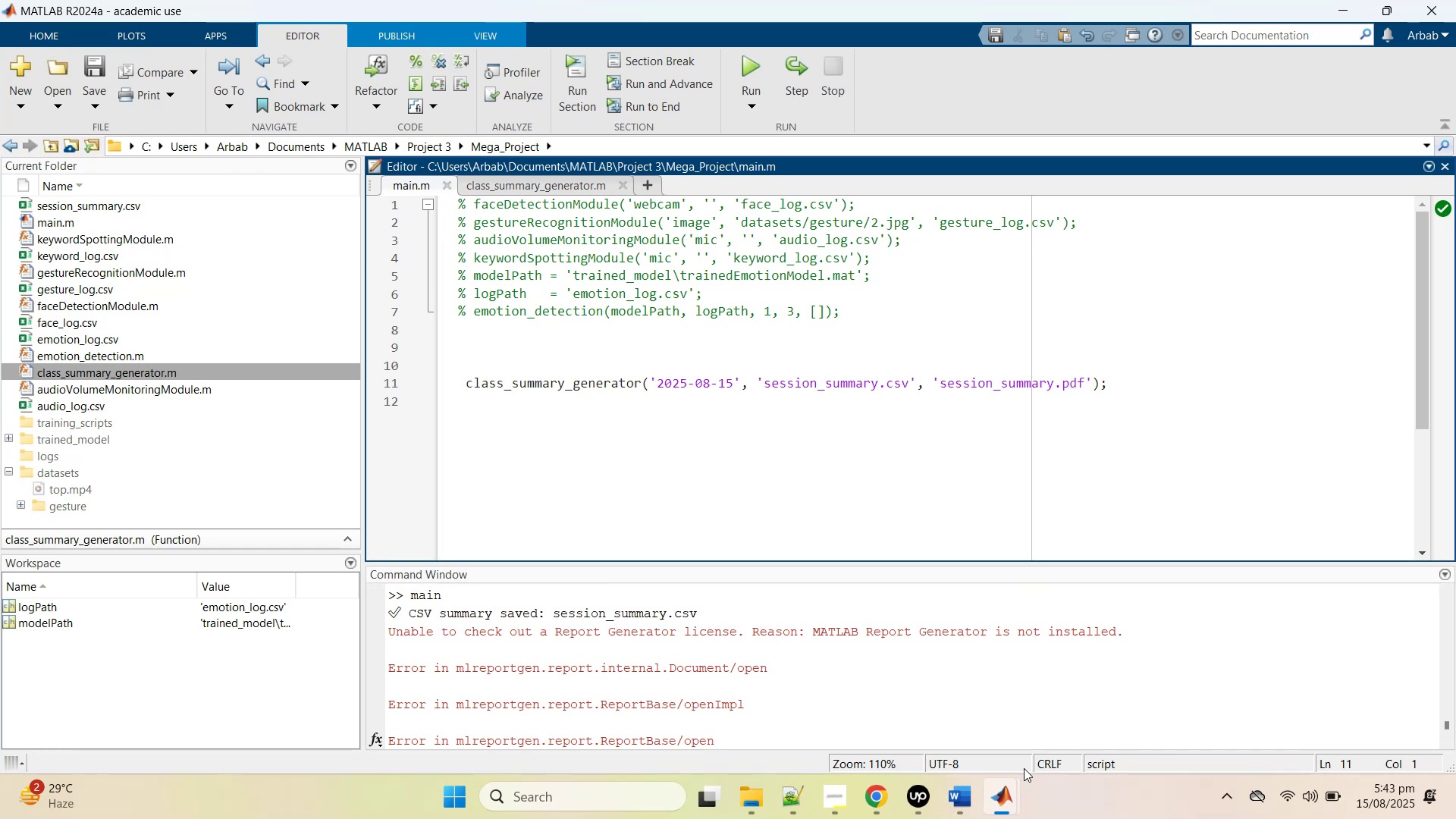 
left_click([1007, 792])
 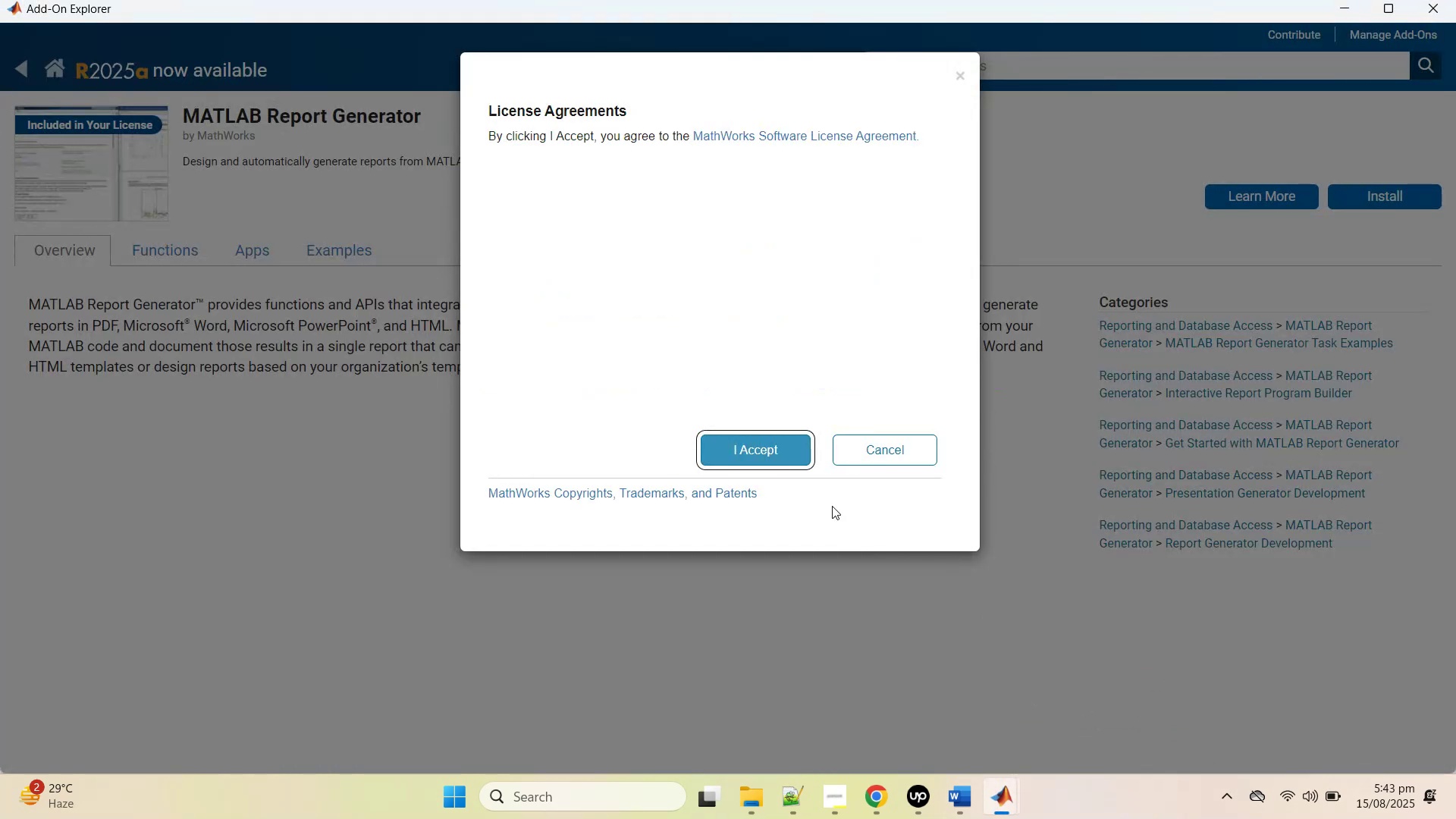 
left_click([782, 451])
 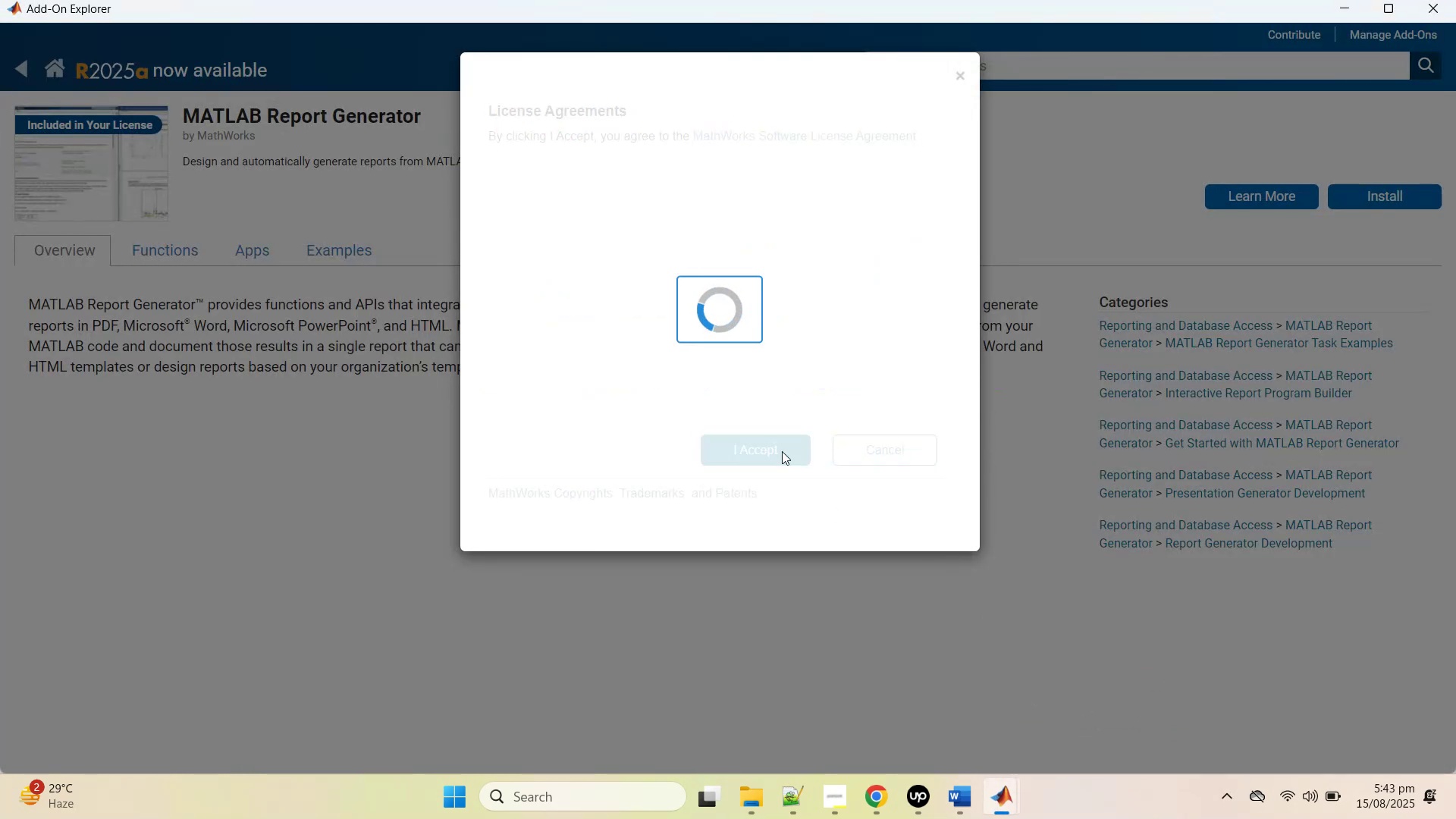 
wait(9.74)
 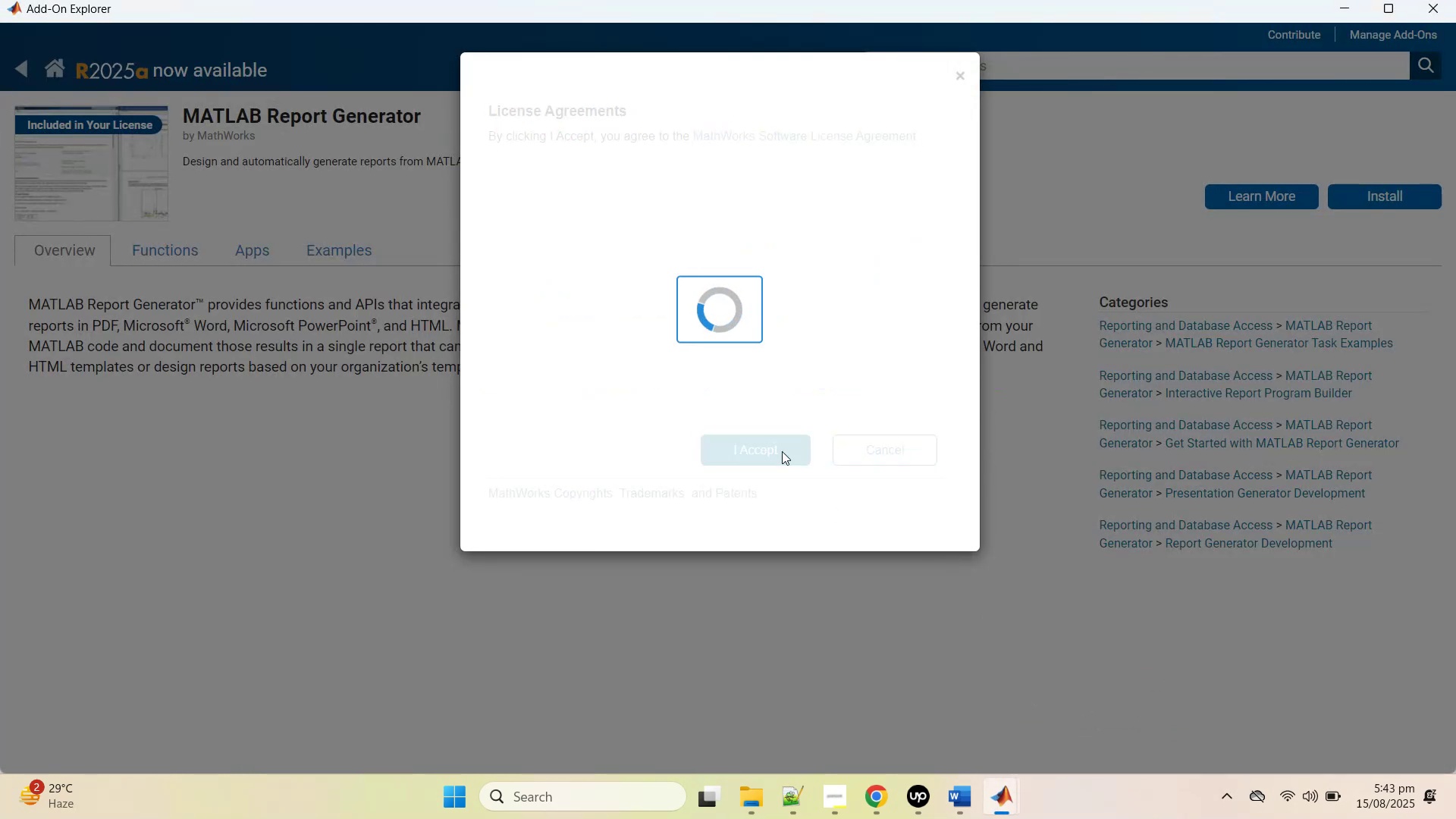 
left_click([861, 435])
 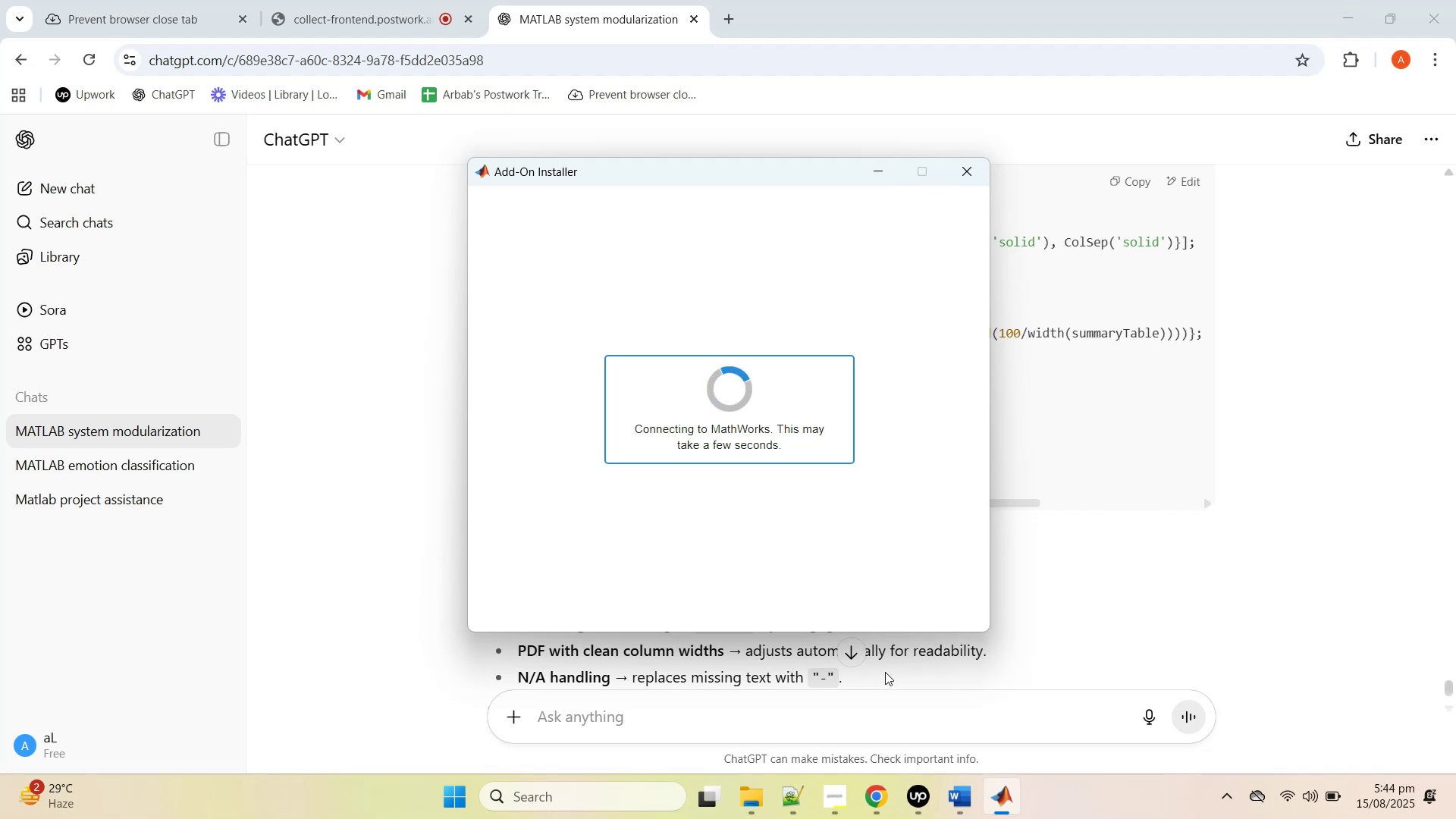 
wait(42.55)
 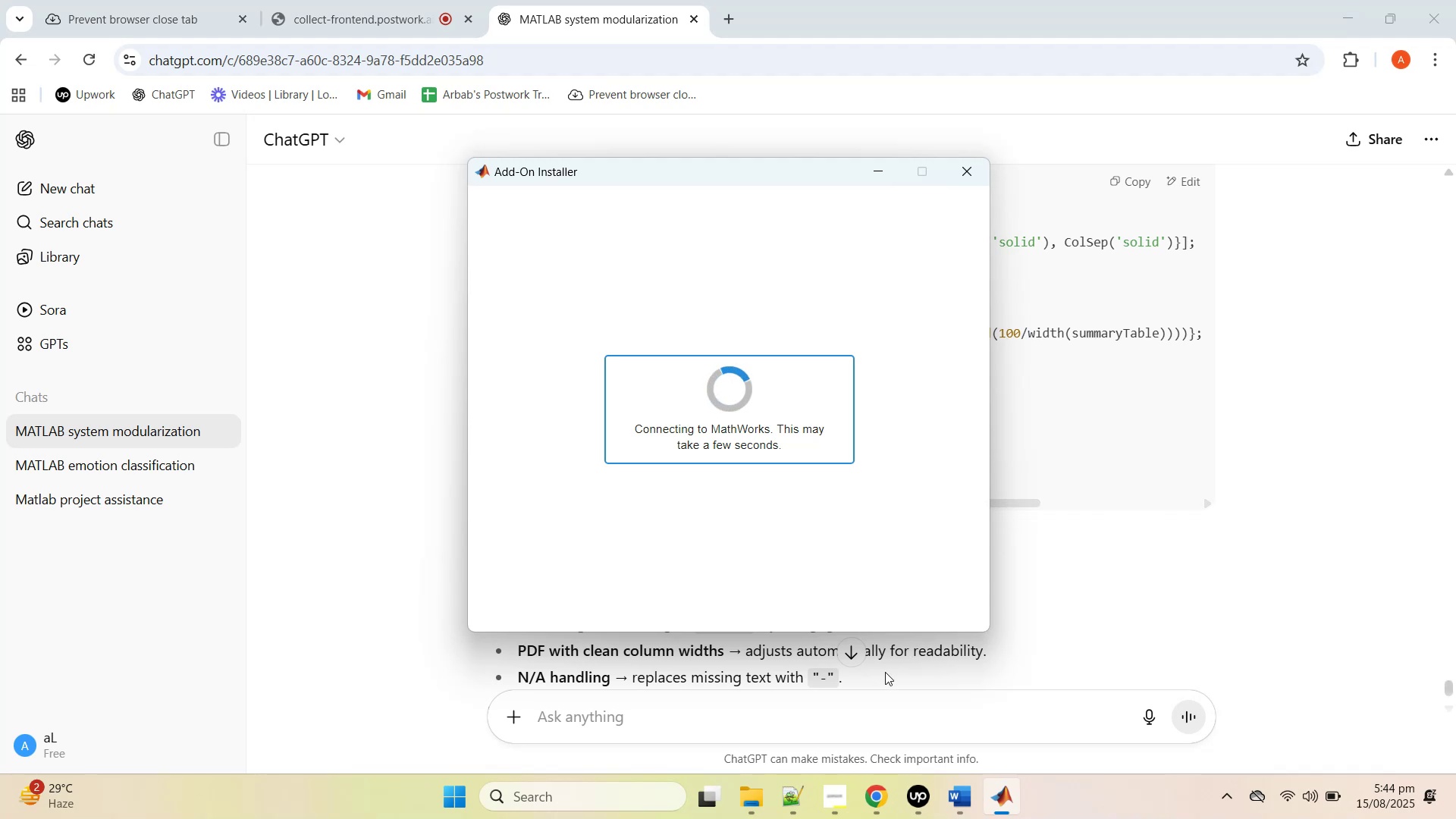 
left_click_drag(start_coordinate=[1451, 659], to_coordinate=[1453, 682])
 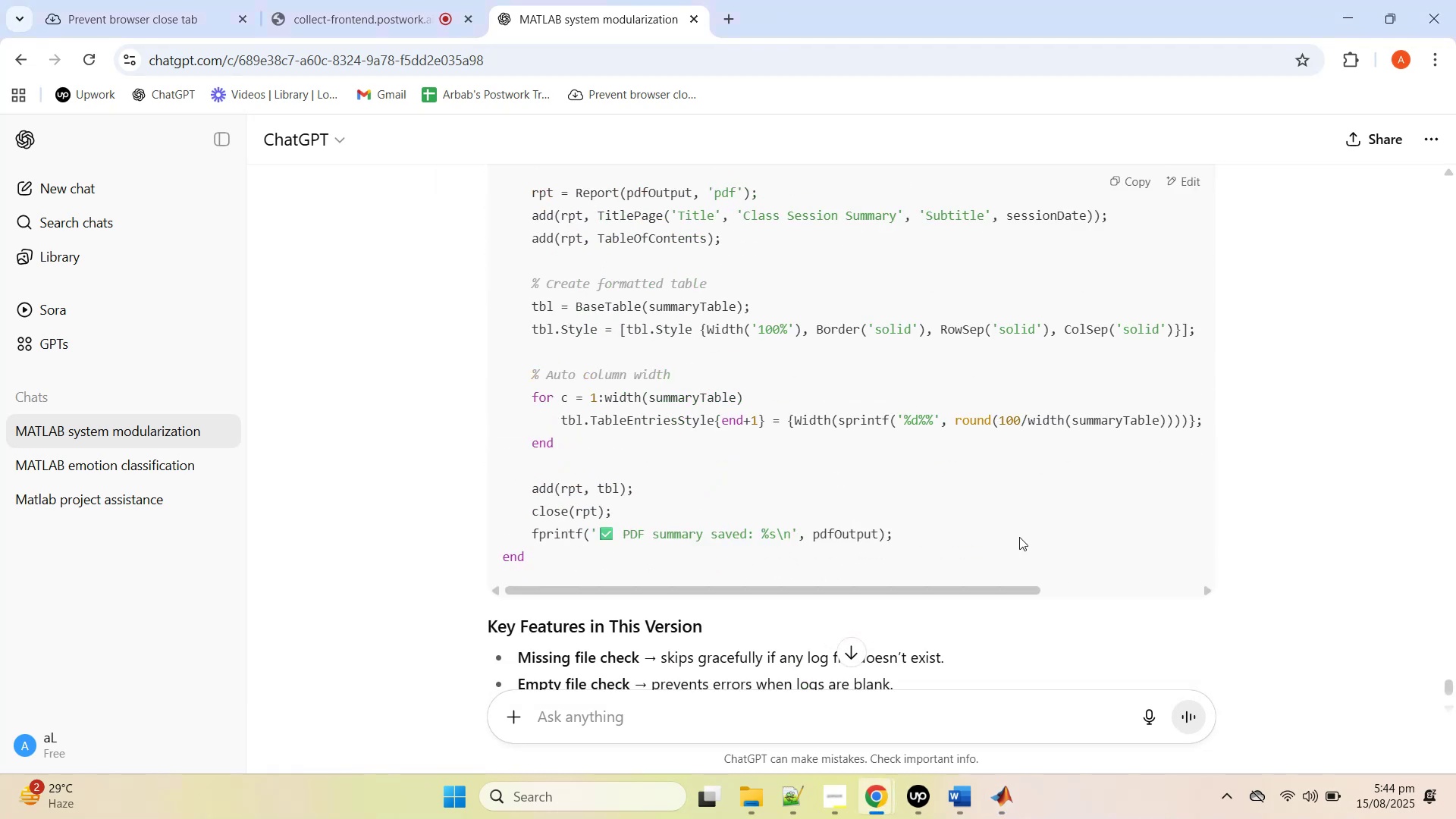 
scroll: coordinate [1013, 545], scroll_direction: down, amount: 8.0
 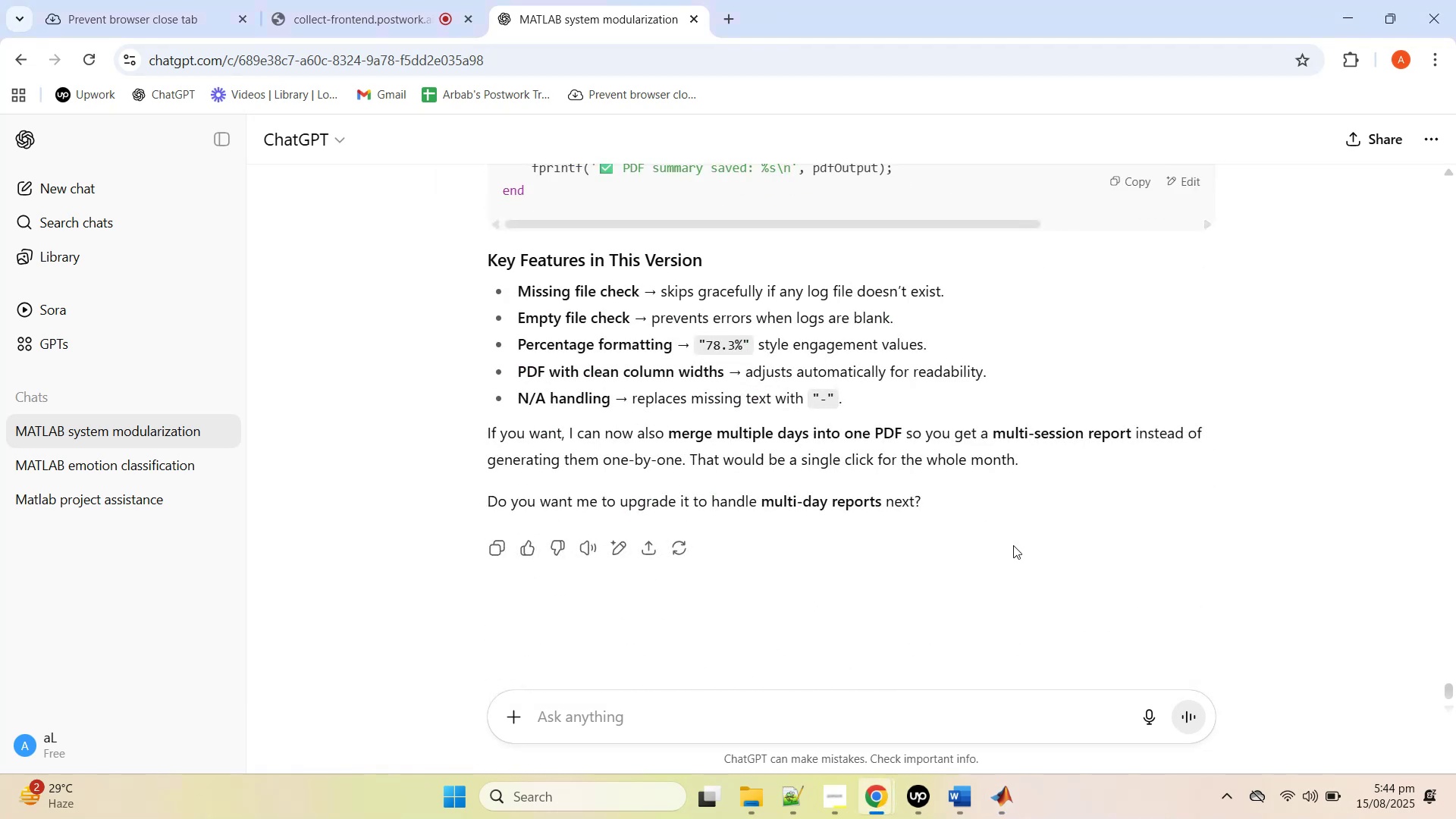 
scroll: coordinate [1016, 562], scroll_direction: up, amount: 5.0
 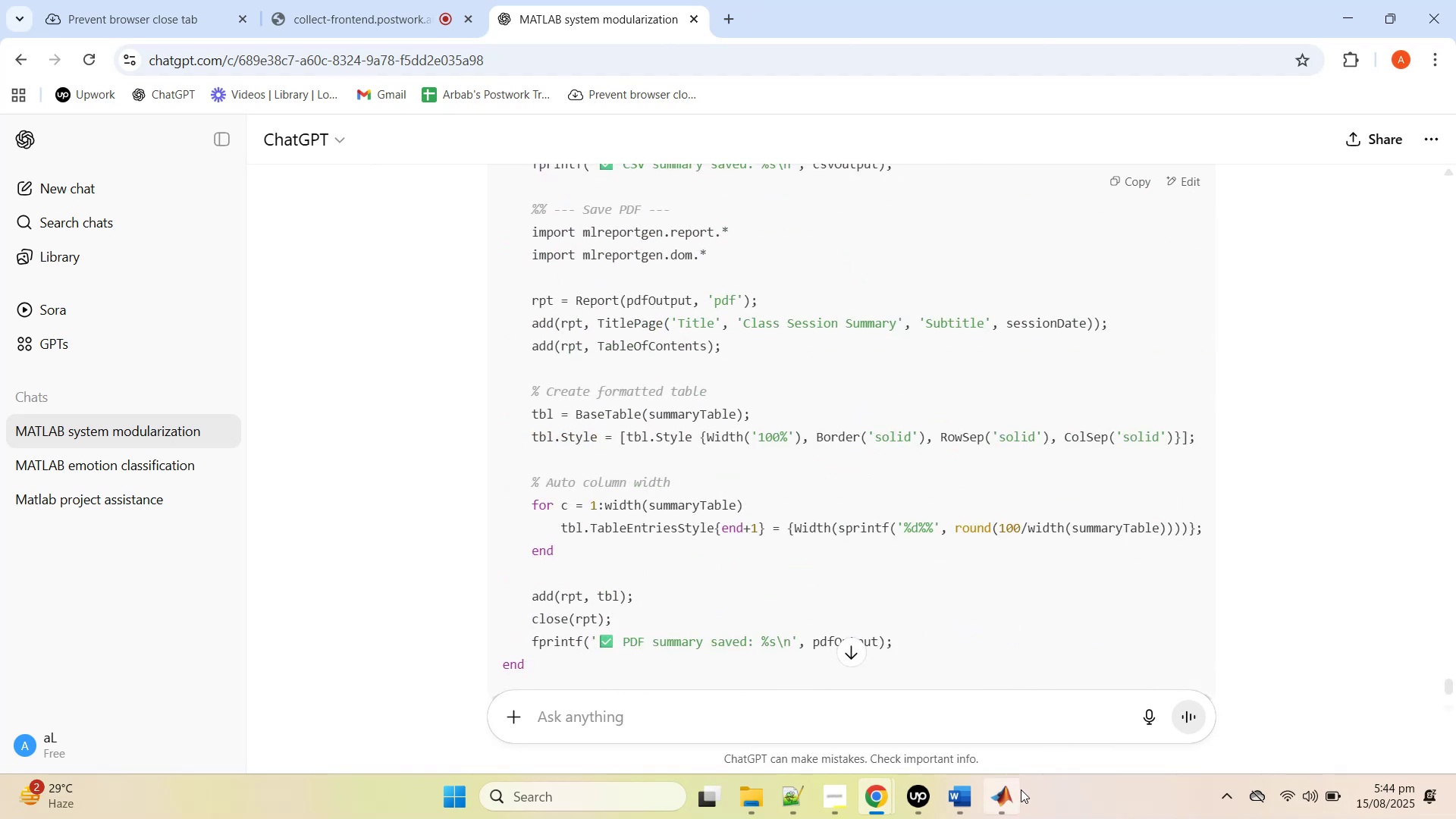 
left_click([1015, 791])
 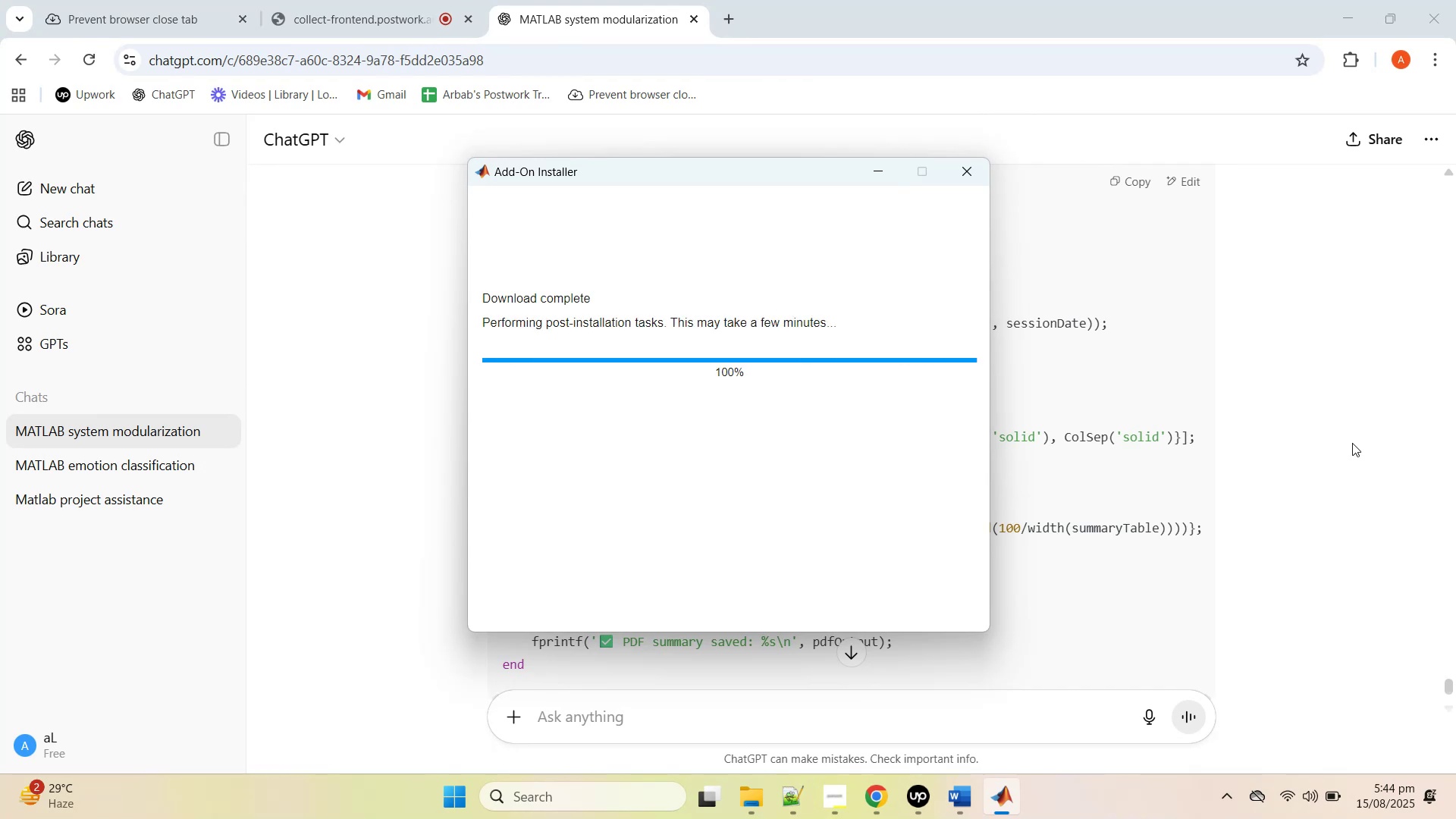 
wait(19.43)
 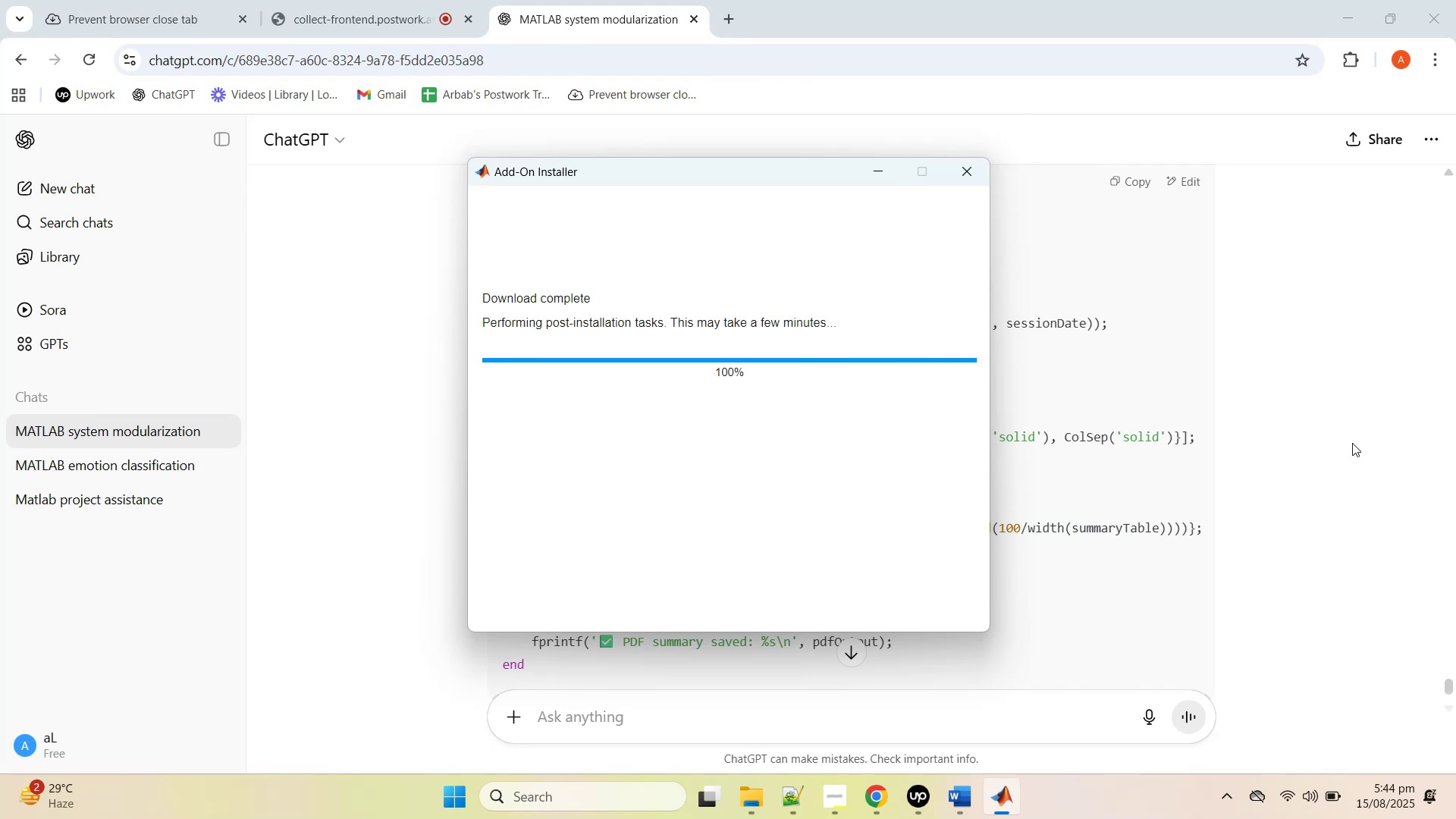 
left_click([398, 5])
 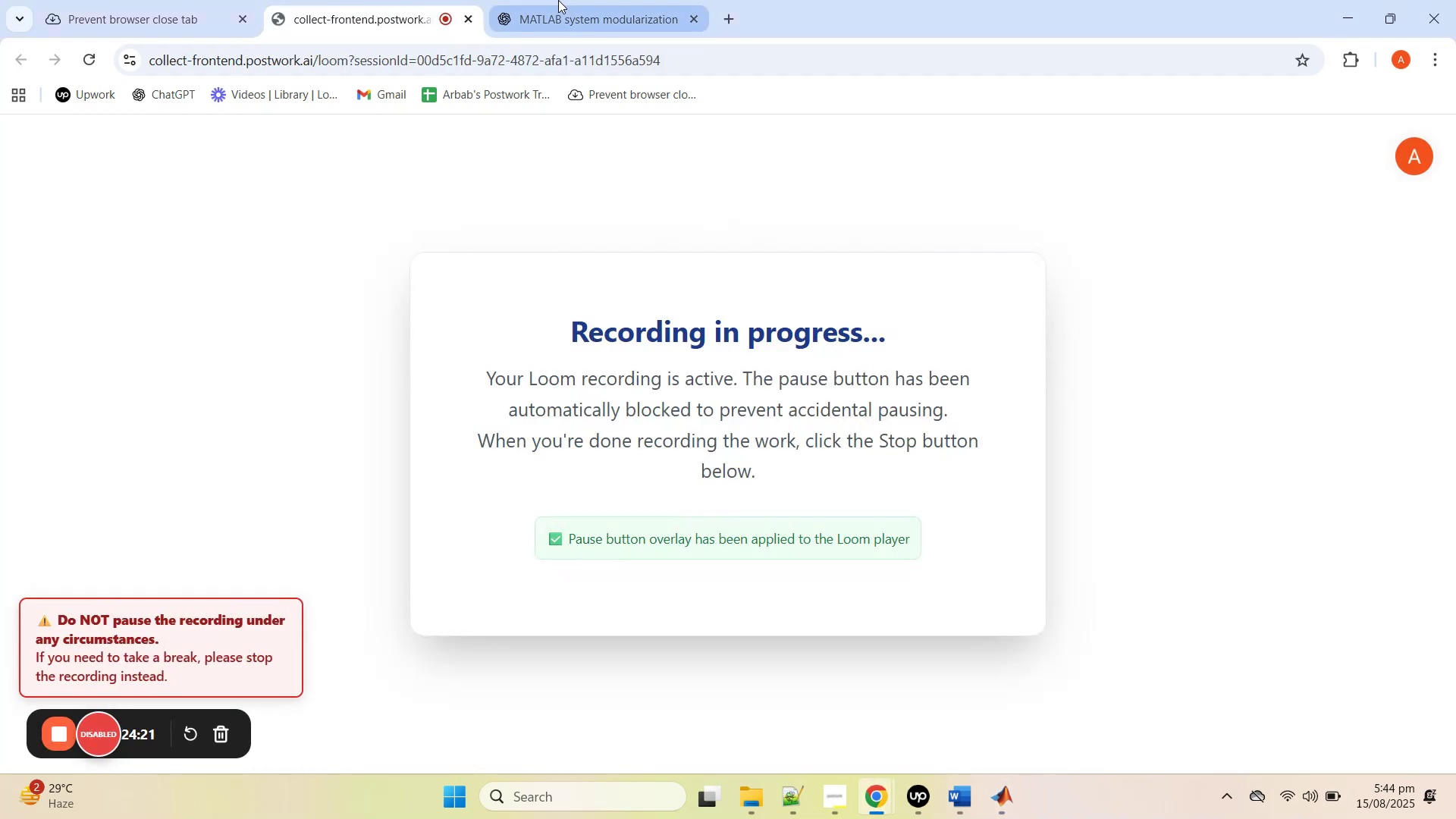 
left_click([558, 0])
 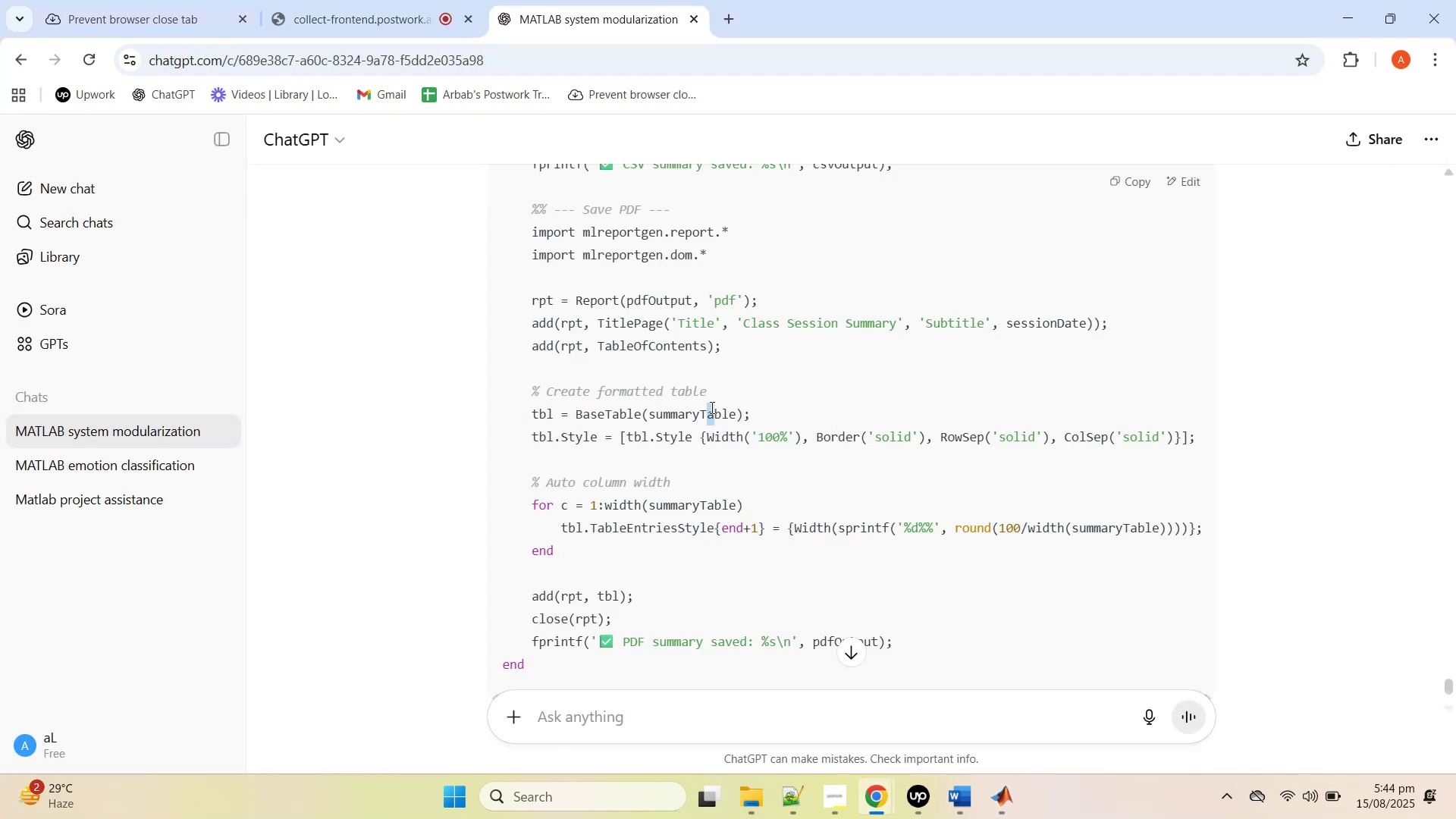 
left_click([887, 359])
 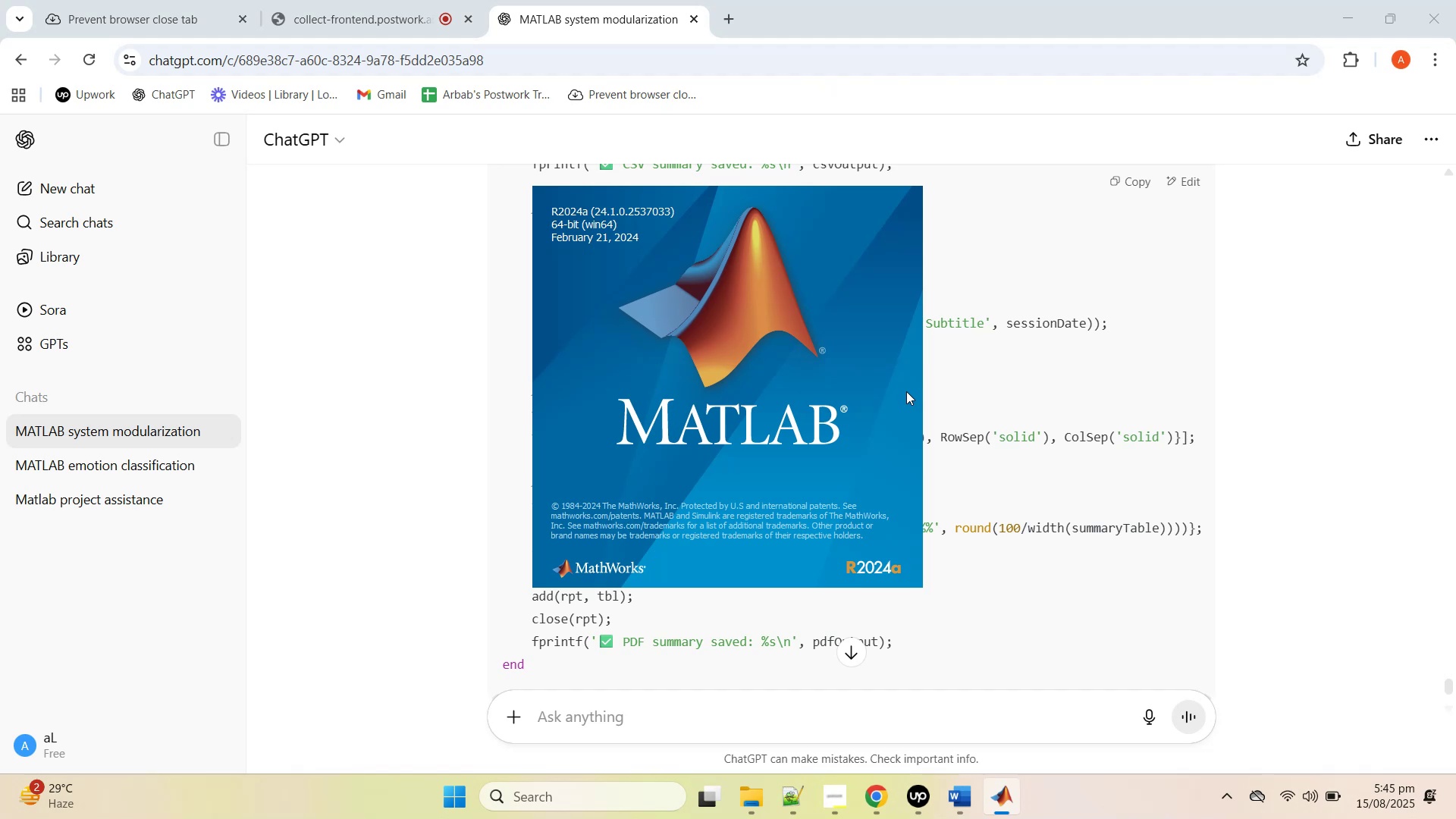 
wait(66.0)
 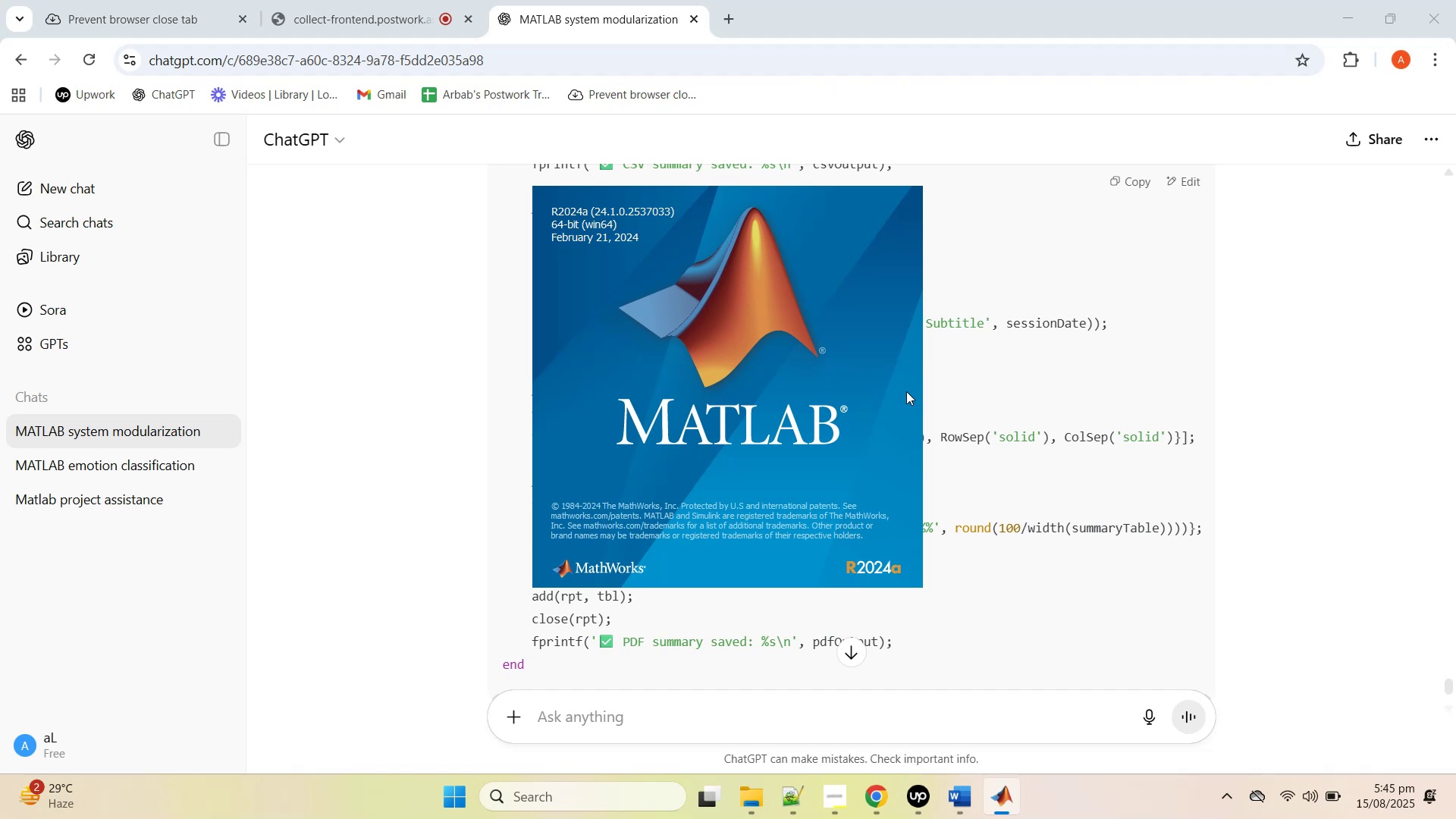 
left_click([764, 318])
 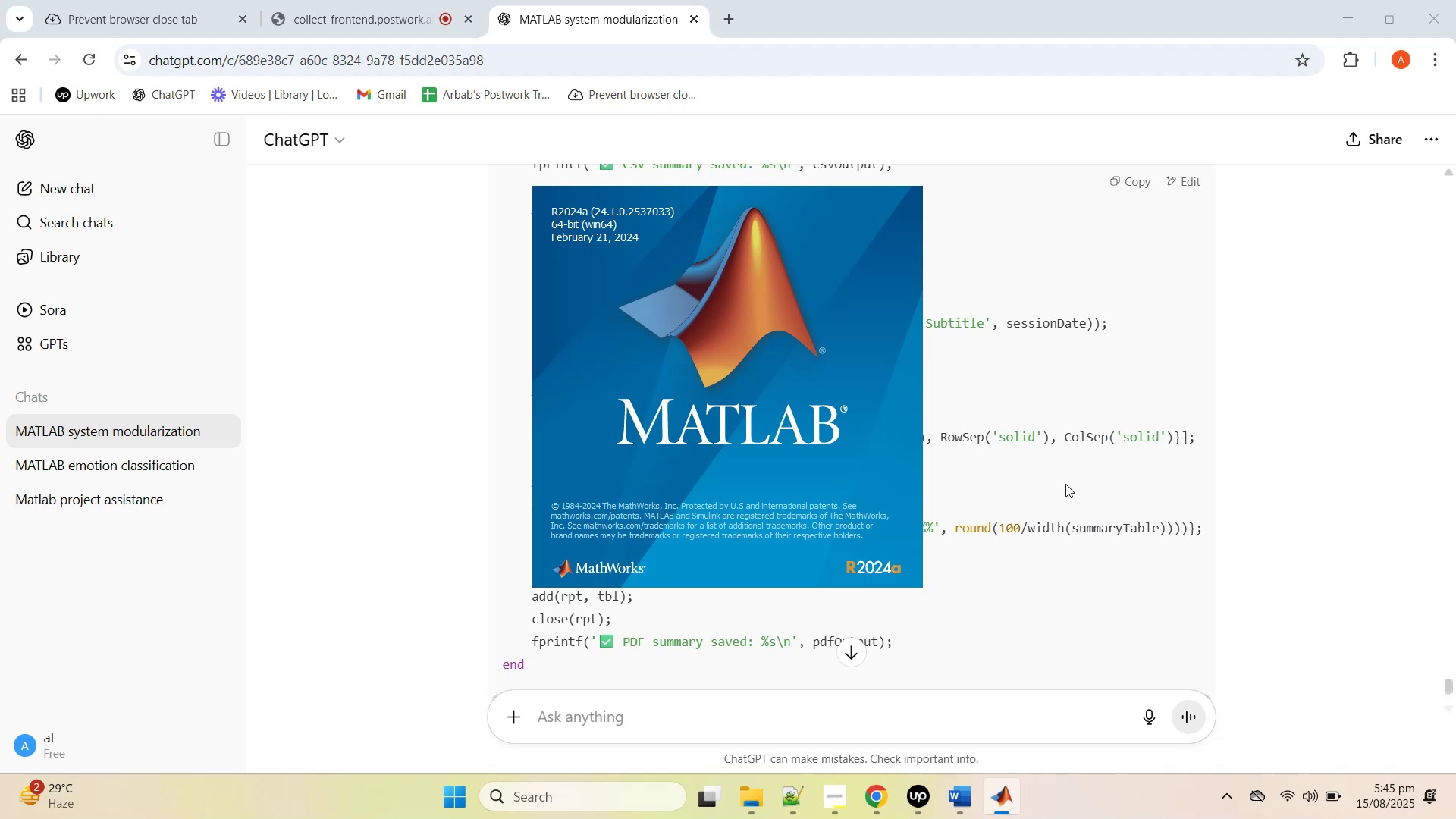 
scroll: coordinate [1059, 512], scroll_direction: down, amount: 8.0
 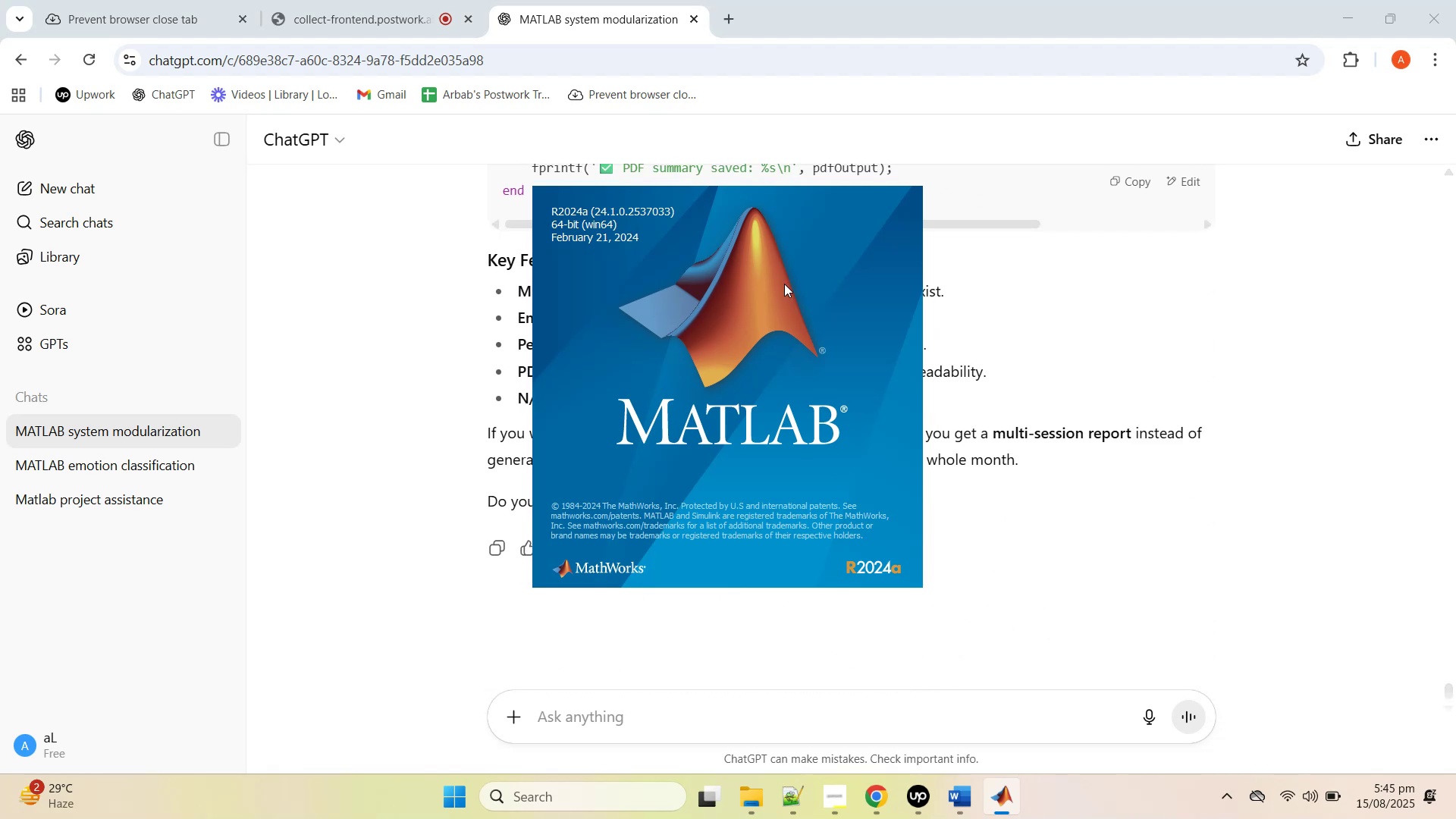 
left_click_drag(start_coordinate=[667, 303], to_coordinate=[1024, 180])
 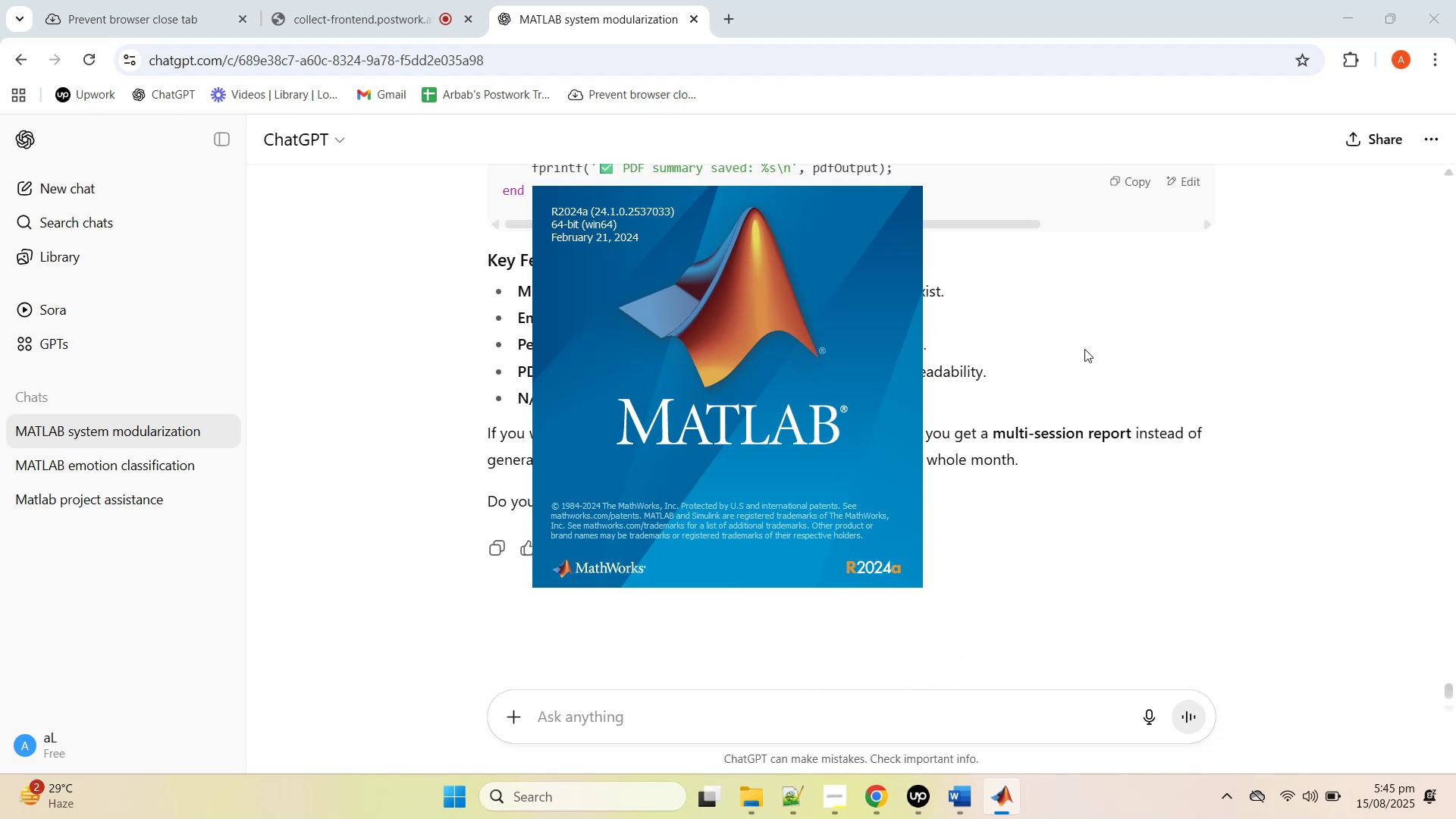 
left_click([1084, 349])
 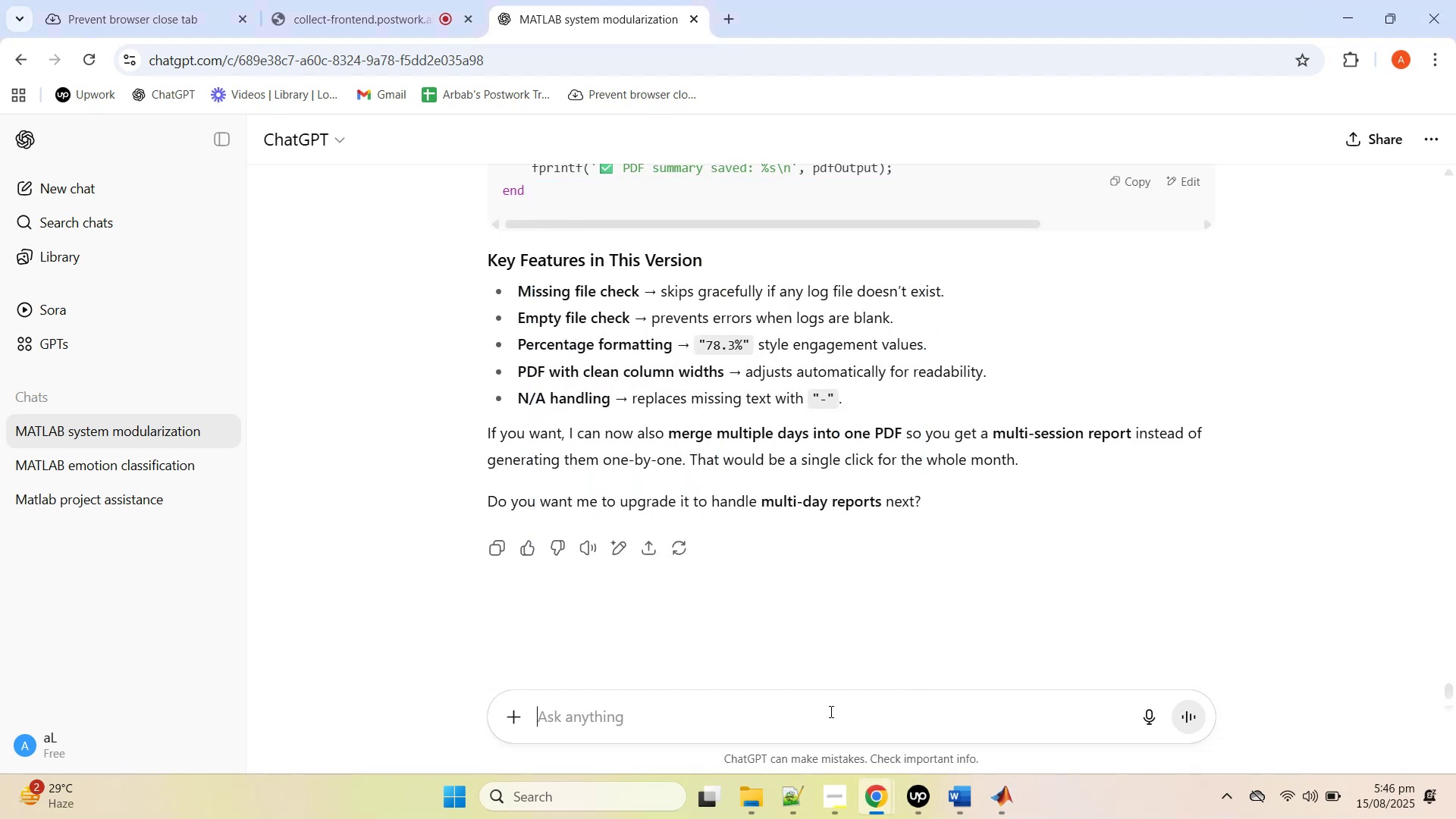 
double_click([831, 712])
 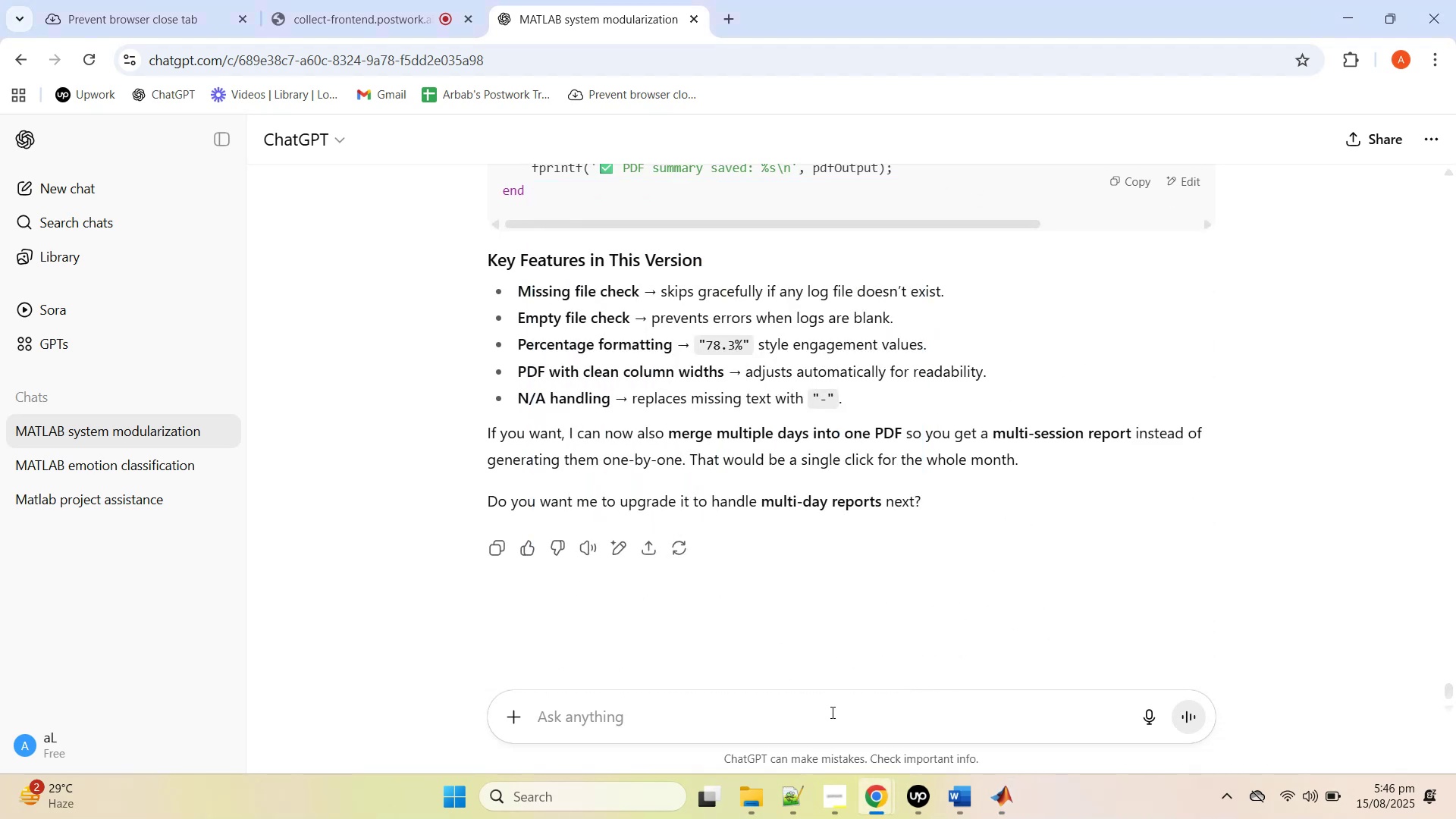 
triple_click([831, 712])
 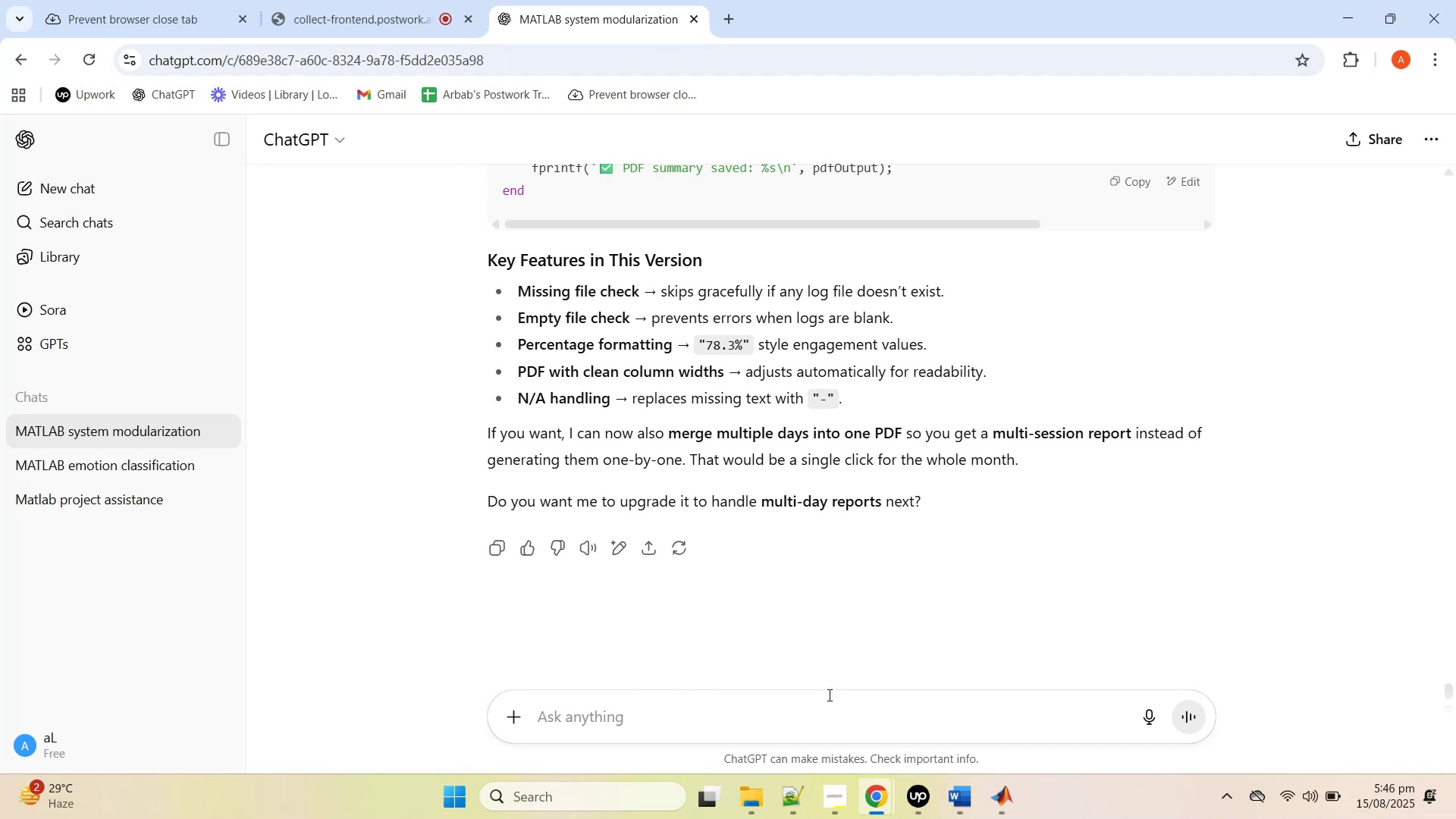 
type(not now... give me the complete main script which ac)
key(Backspace)
key(Backspace)
type(an)
 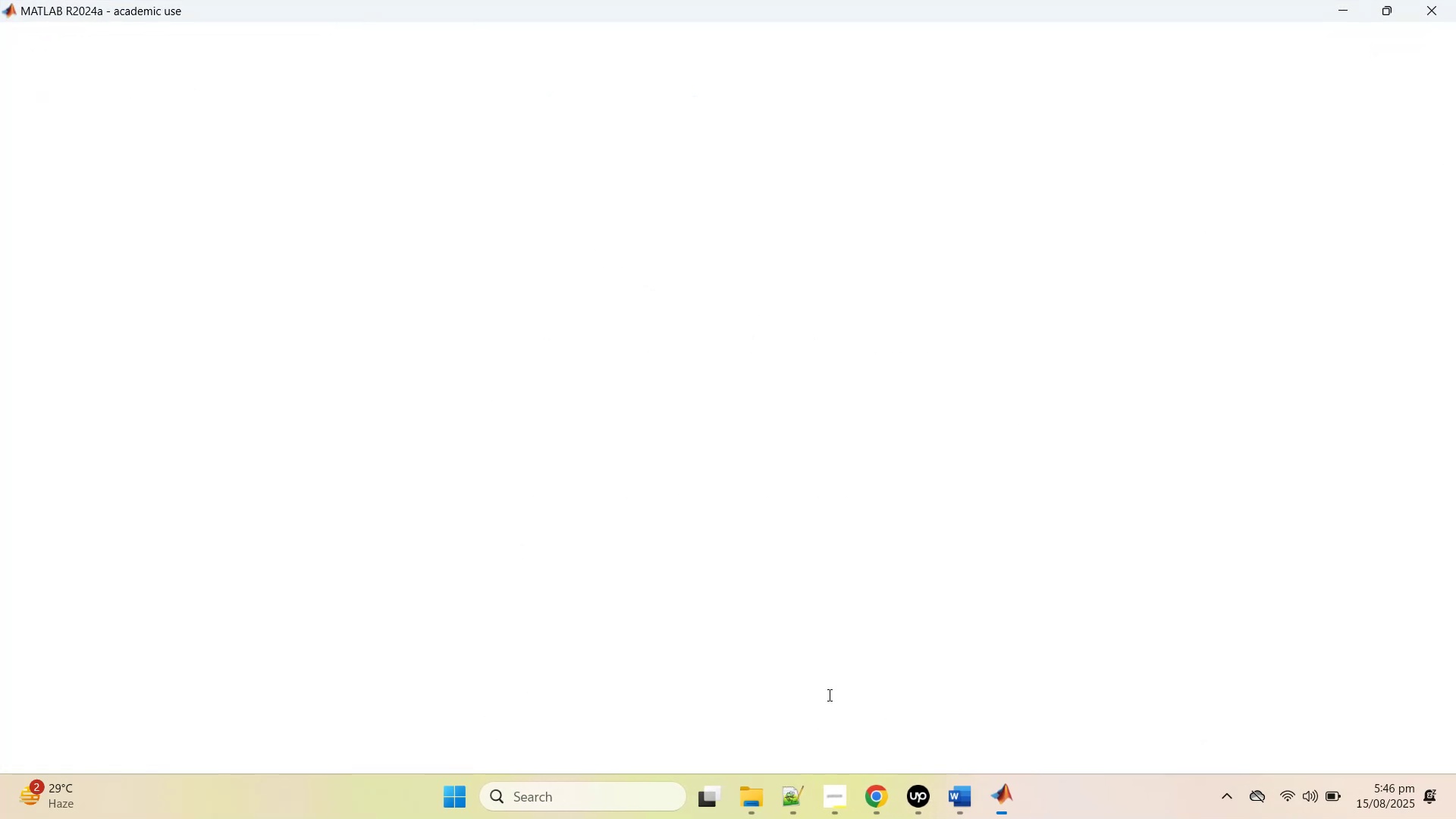 
hold_key(key=C, duration=3.17)
 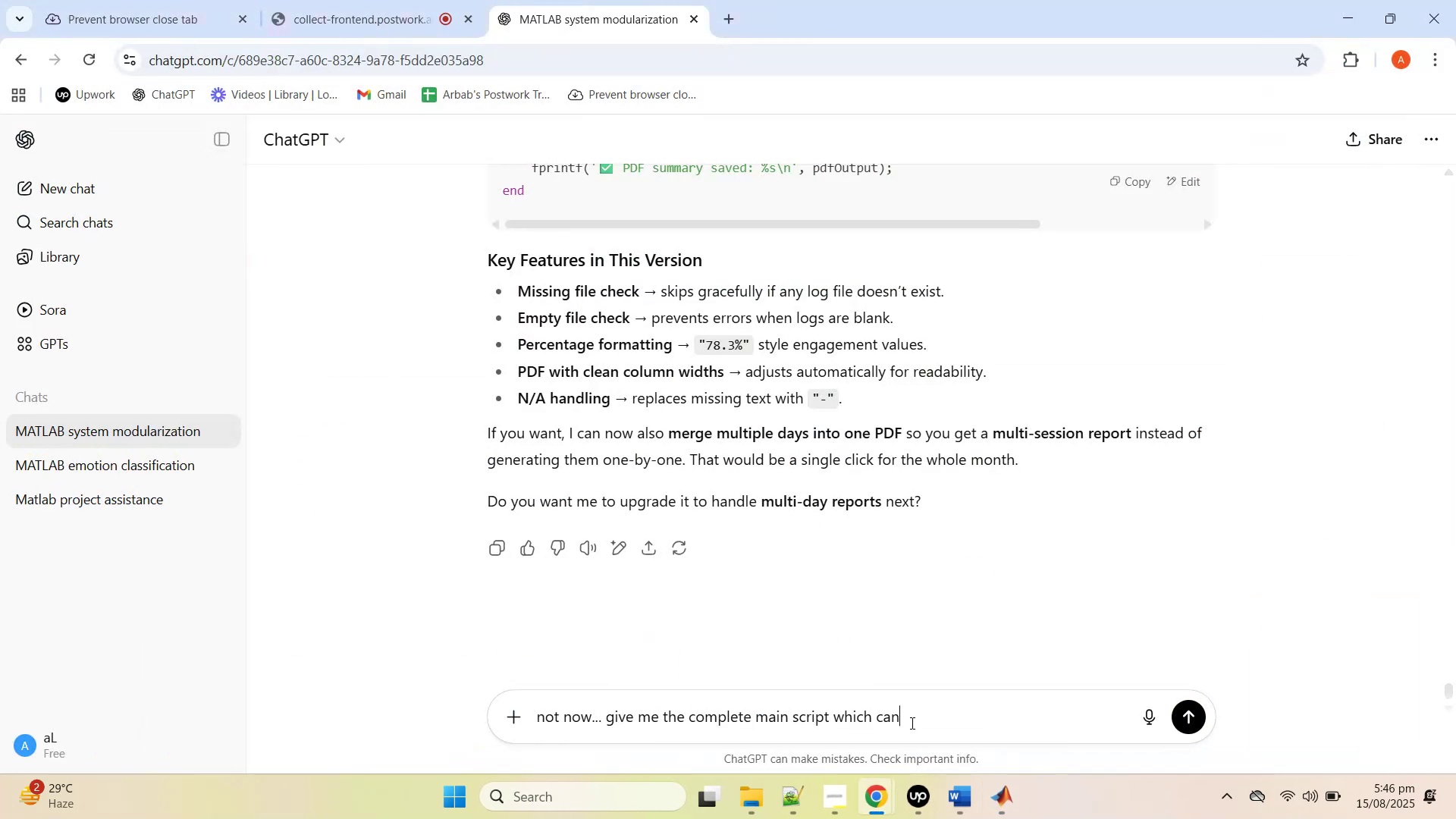 
left_click([1348, 0])
 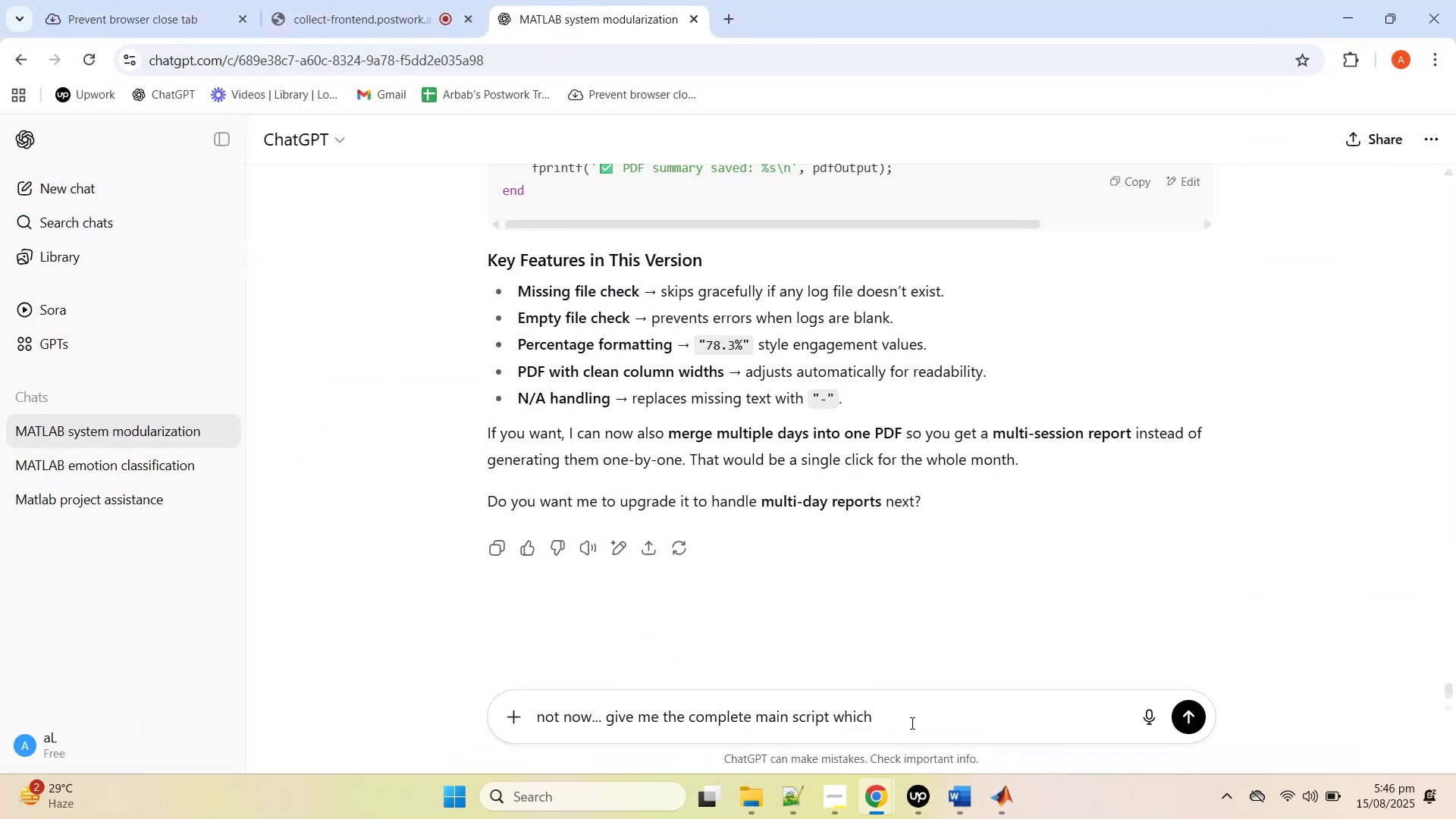 
type(an handle everythign the modules reporting)
 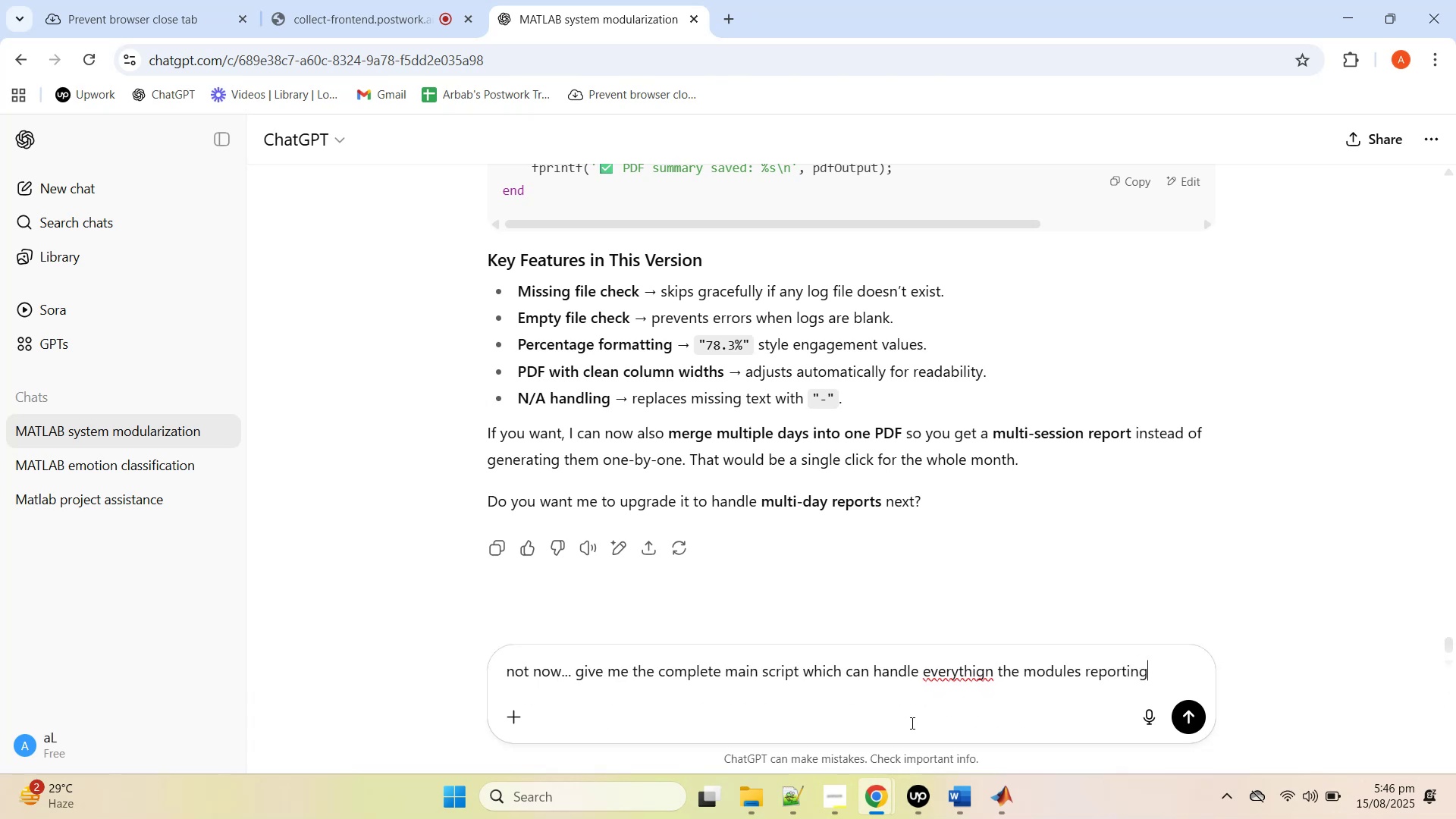 
key(Enter)
 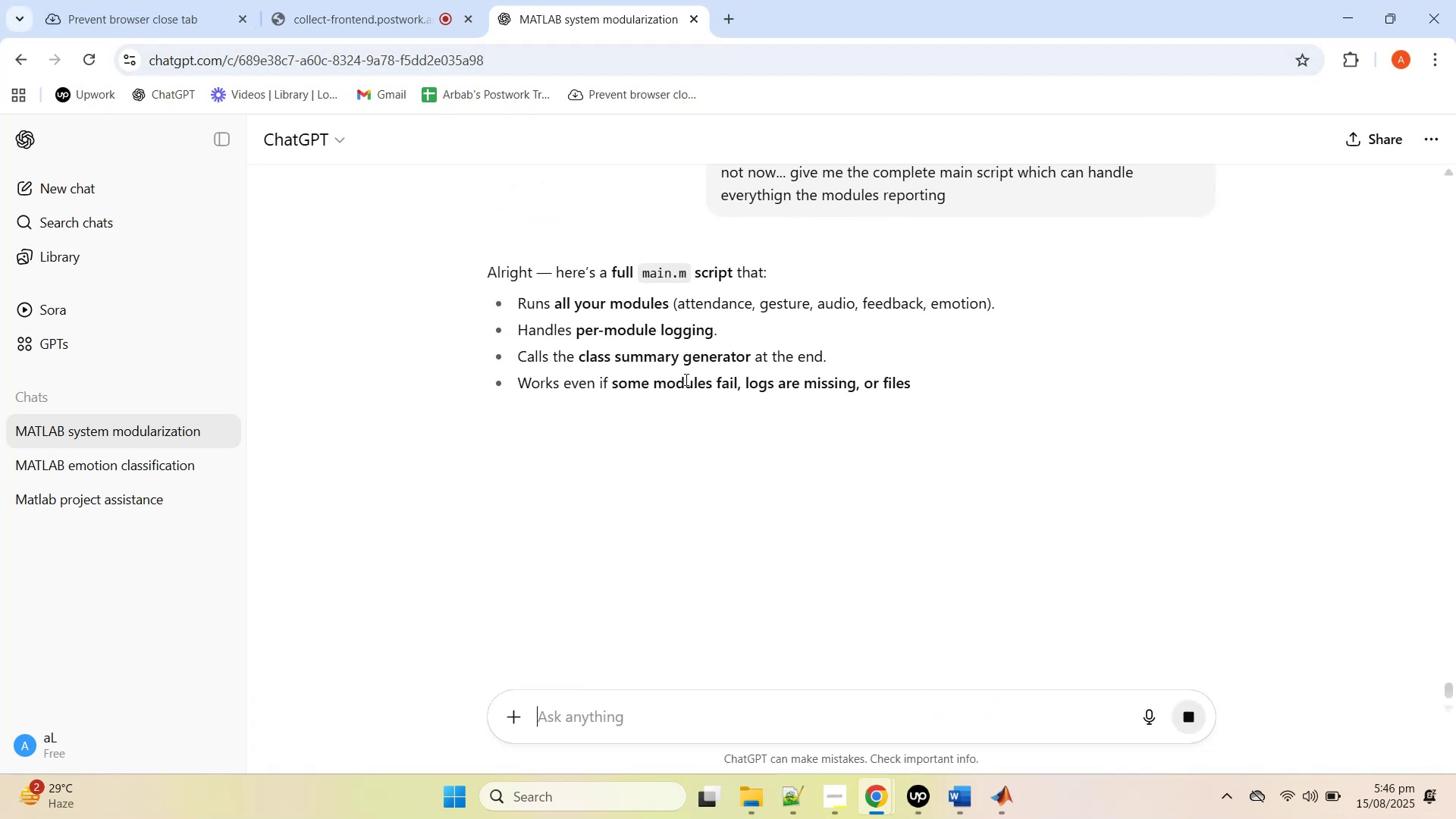 
scroll: coordinate [866, 444], scroll_direction: down, amount: 8.0
 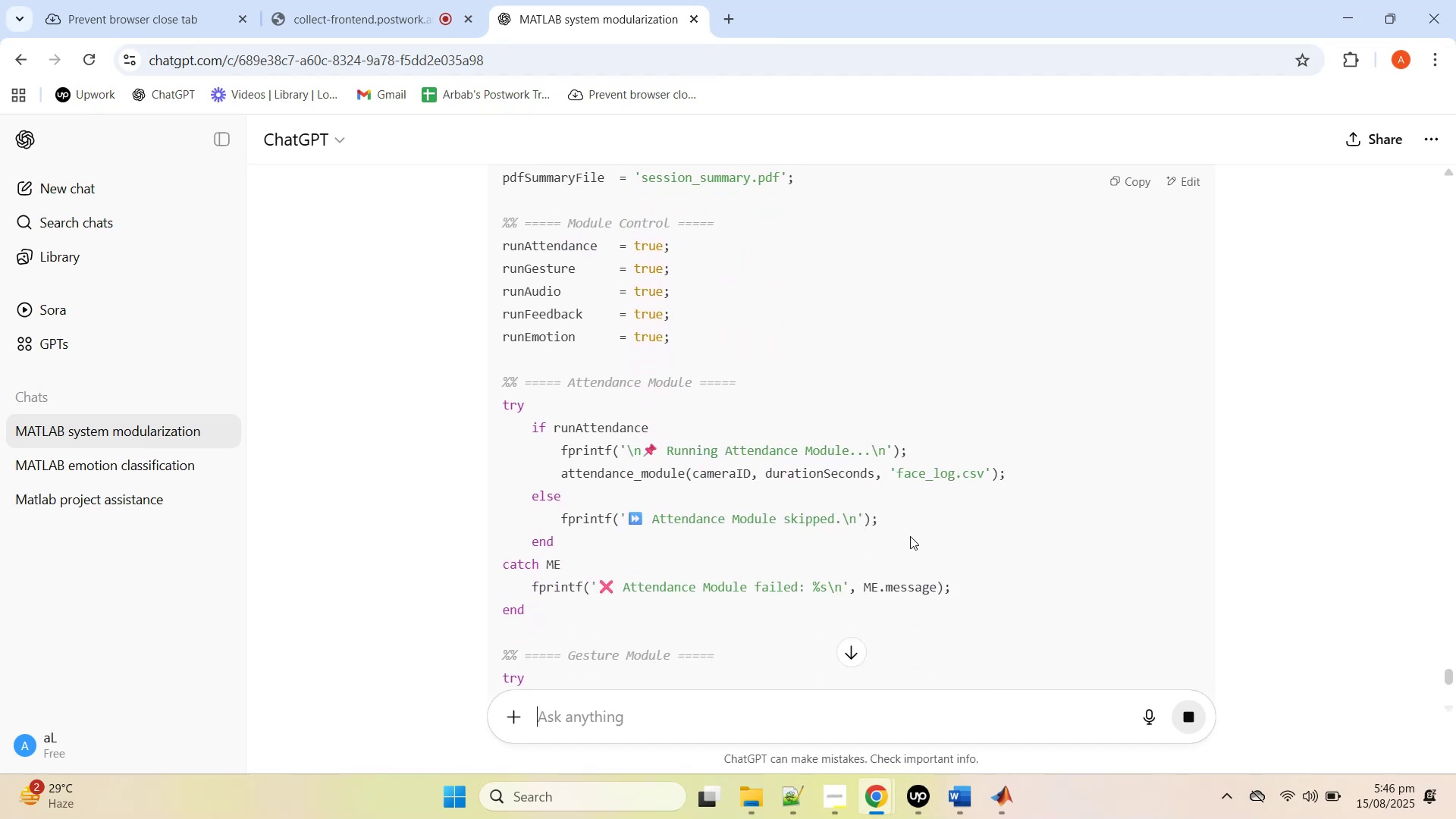 
scroll: coordinate [910, 532], scroll_direction: down, amount: 5.0
 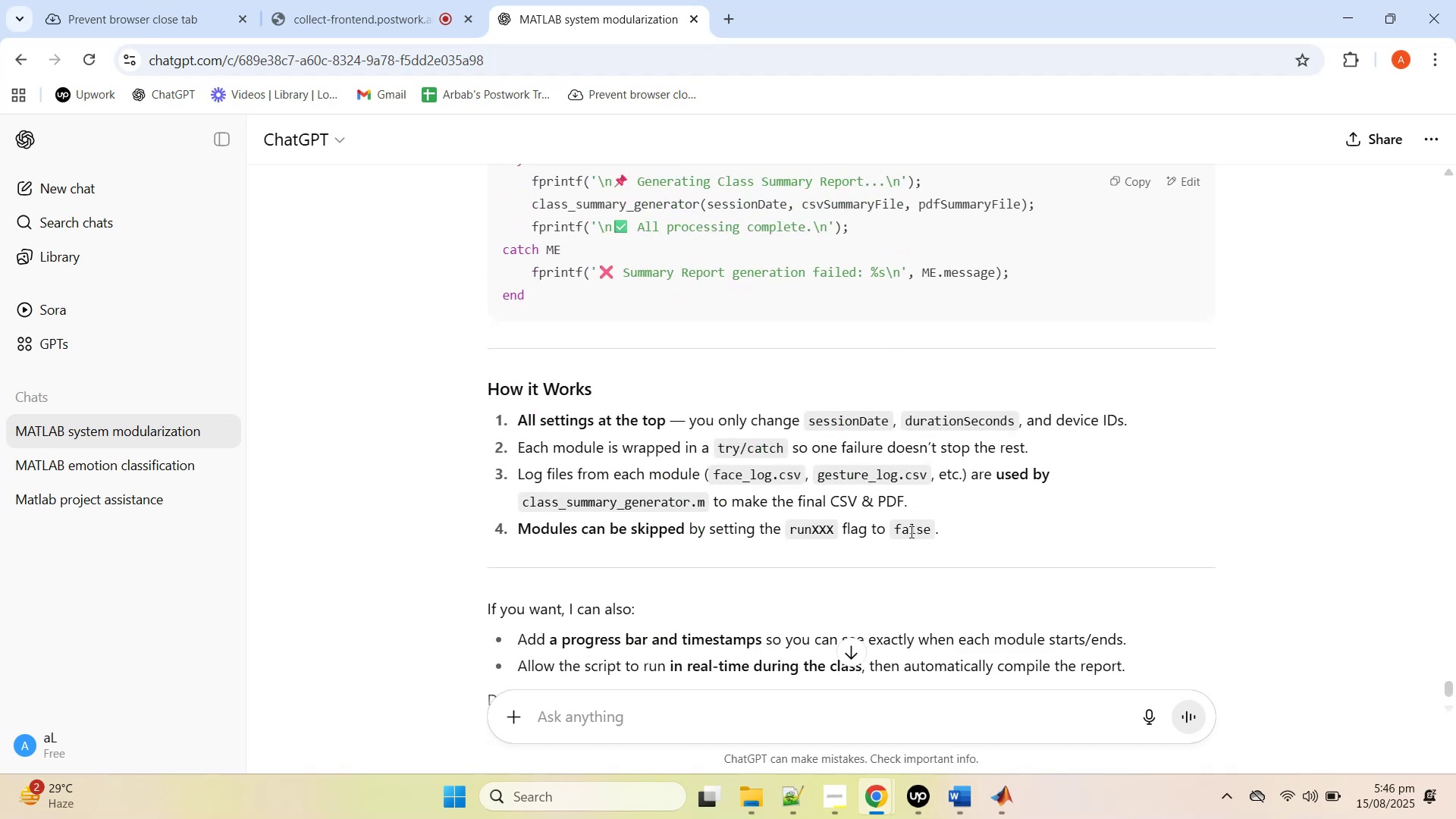 
scroll: coordinate [910, 532], scroll_direction: up, amount: 2.0
 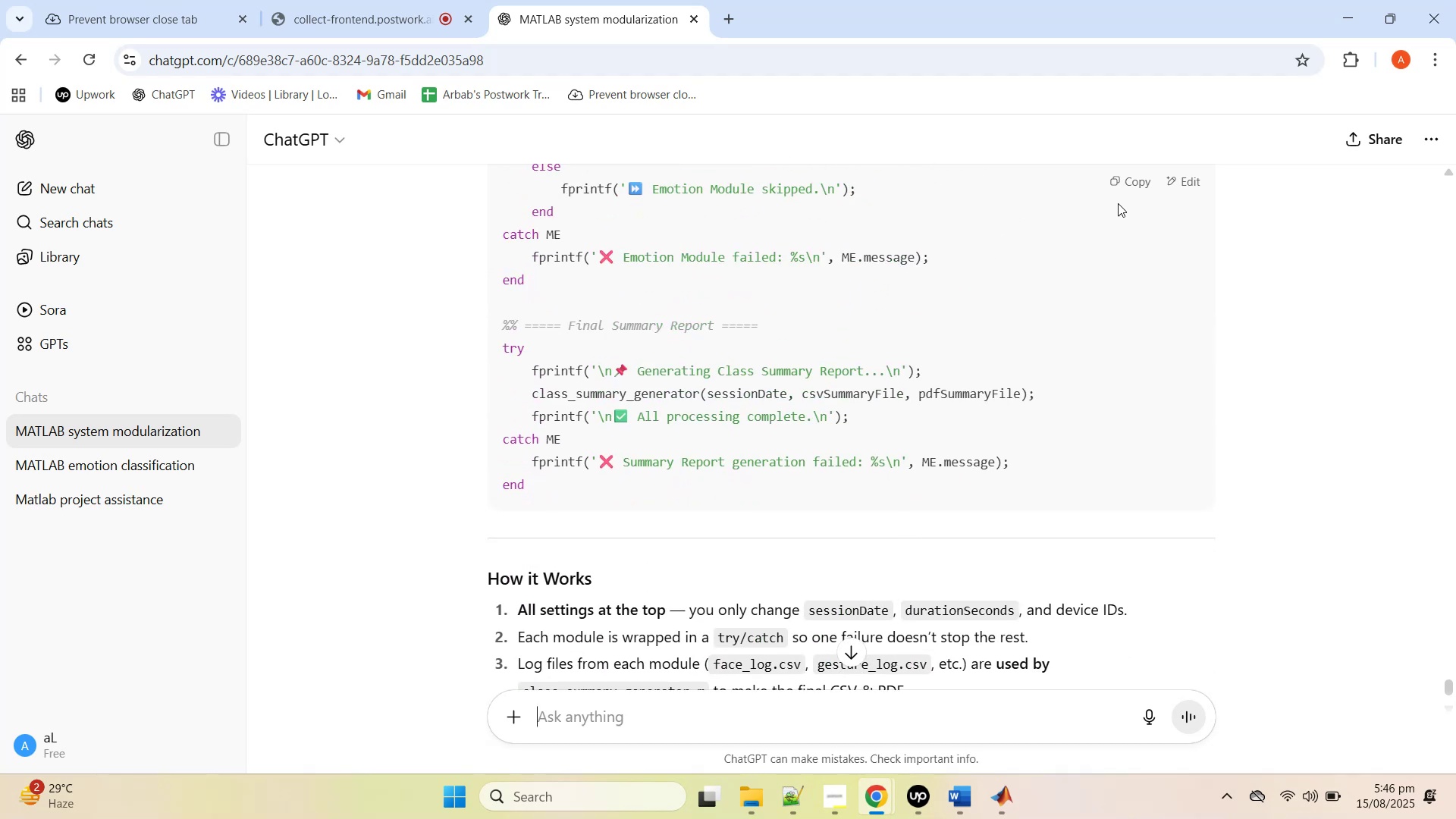 
left_click([1136, 179])
 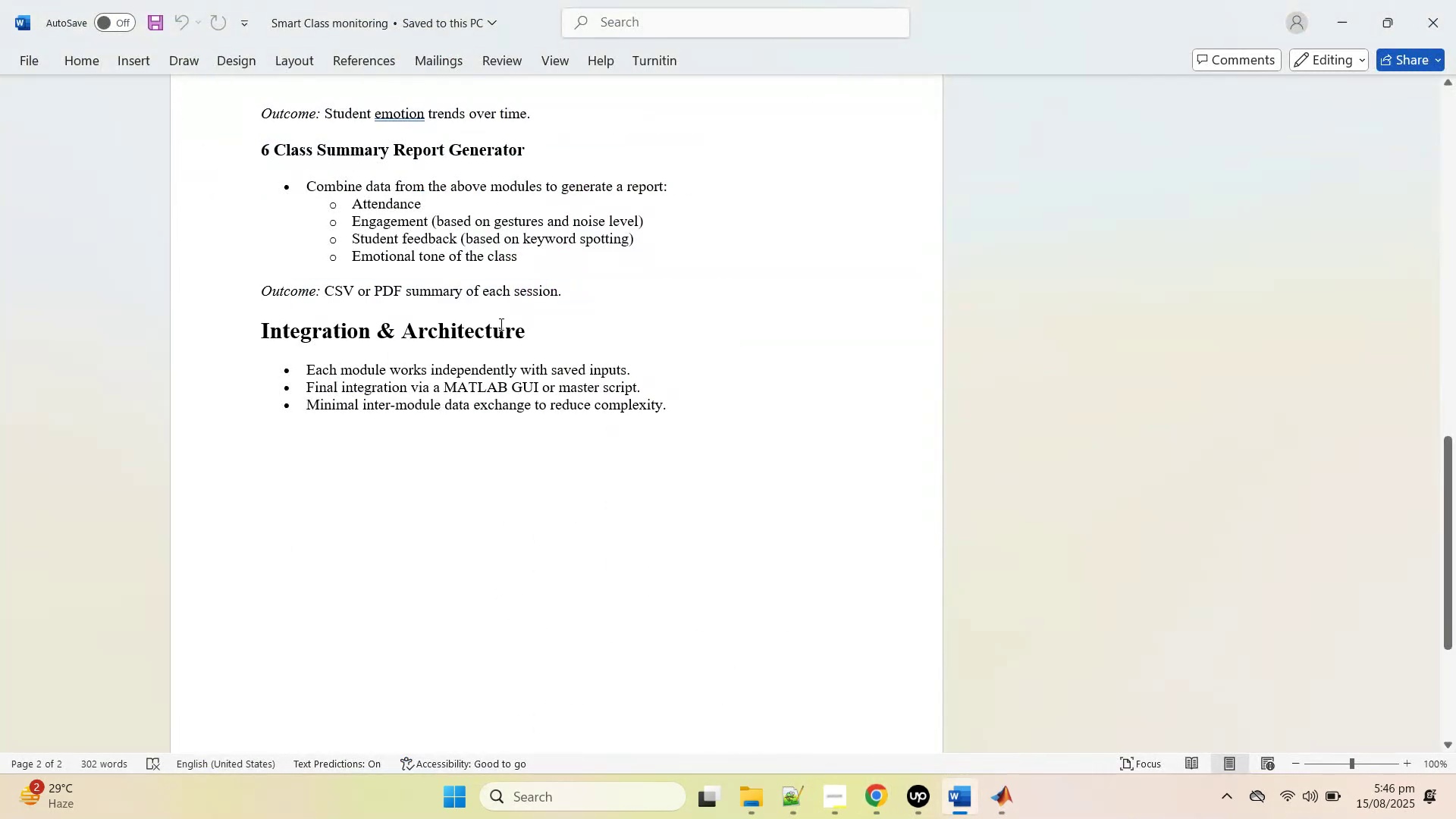 
left_click([1006, 798])
 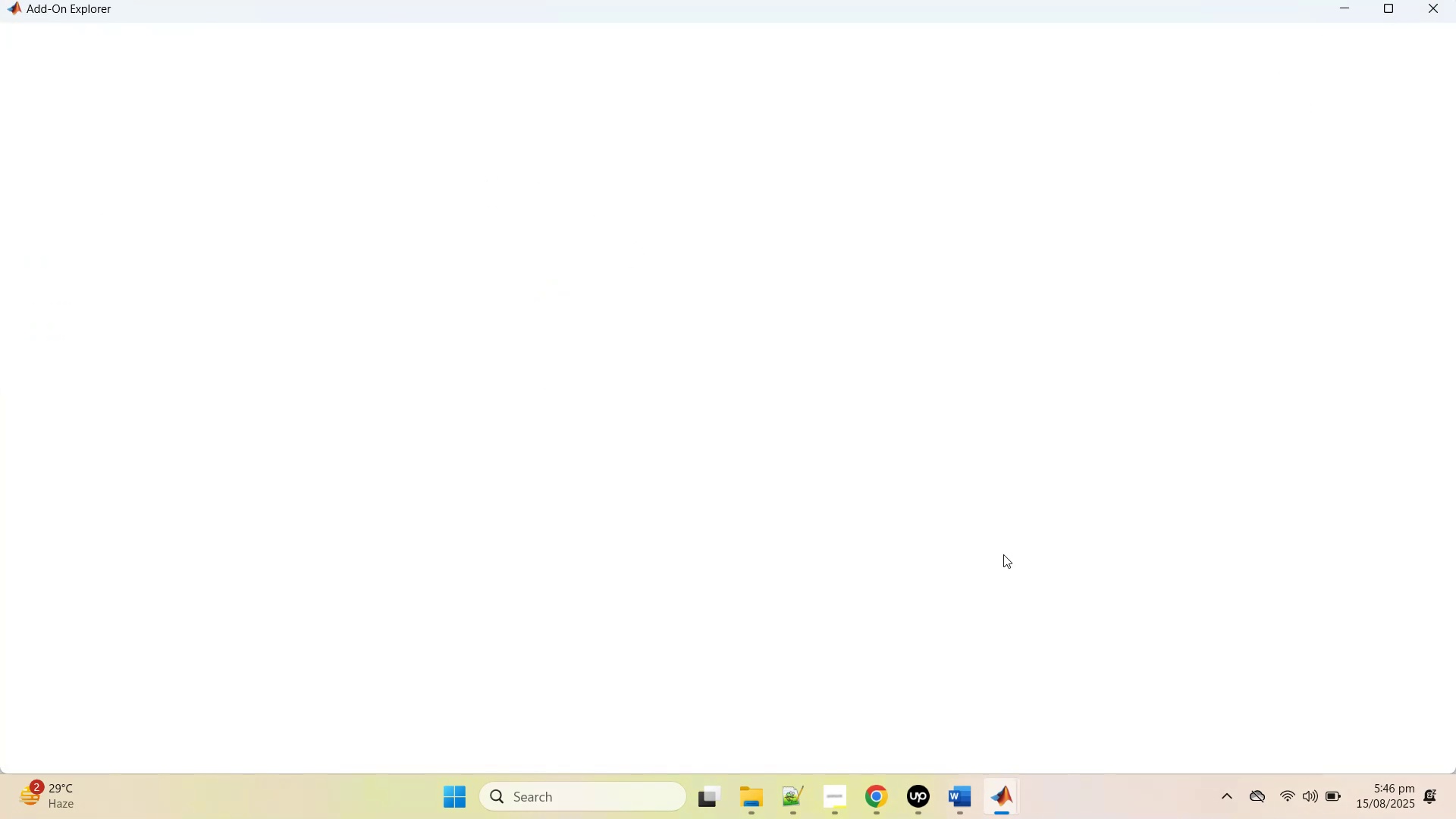 
wait(5.83)
 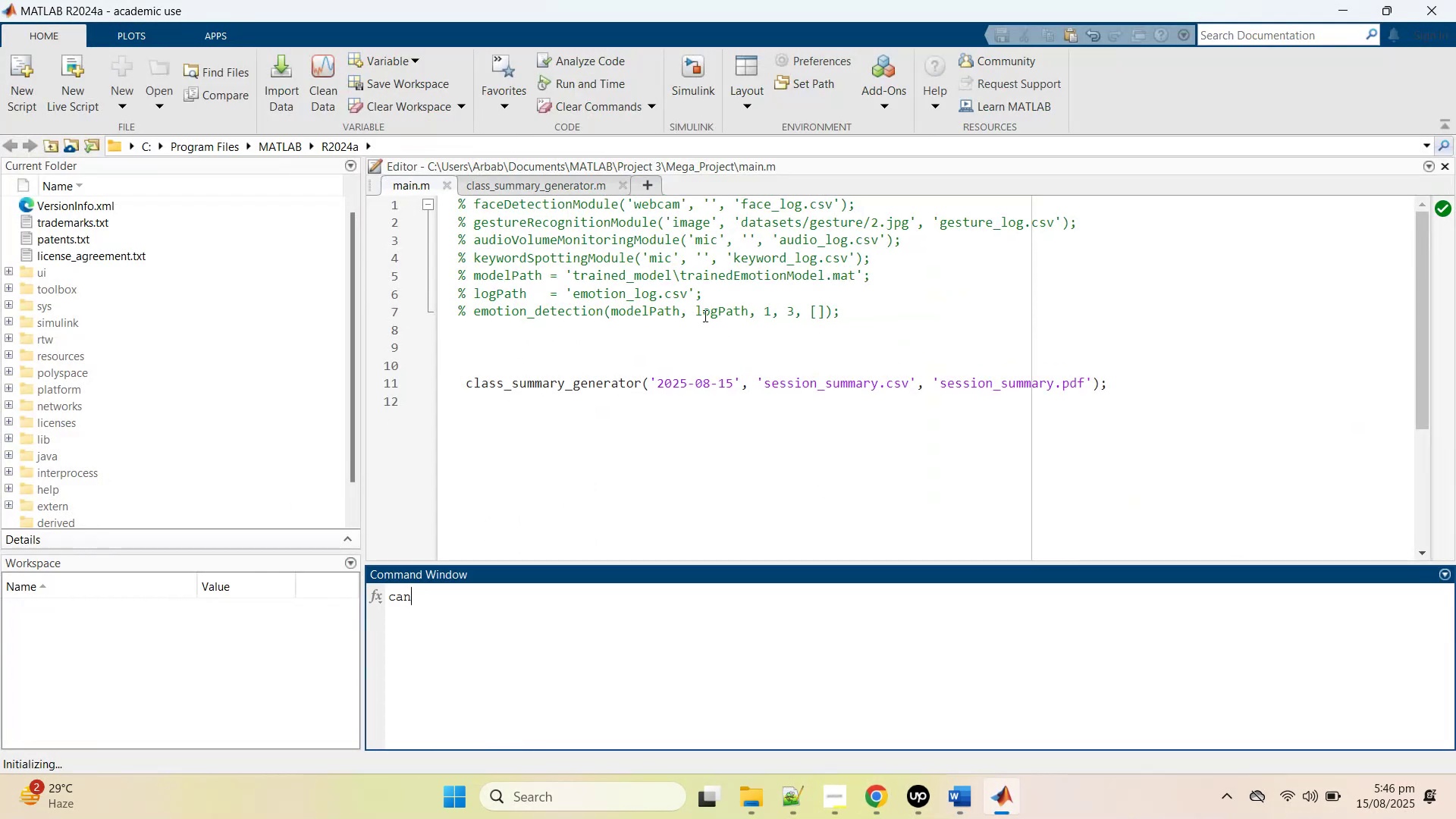 
left_click([1338, 6])
 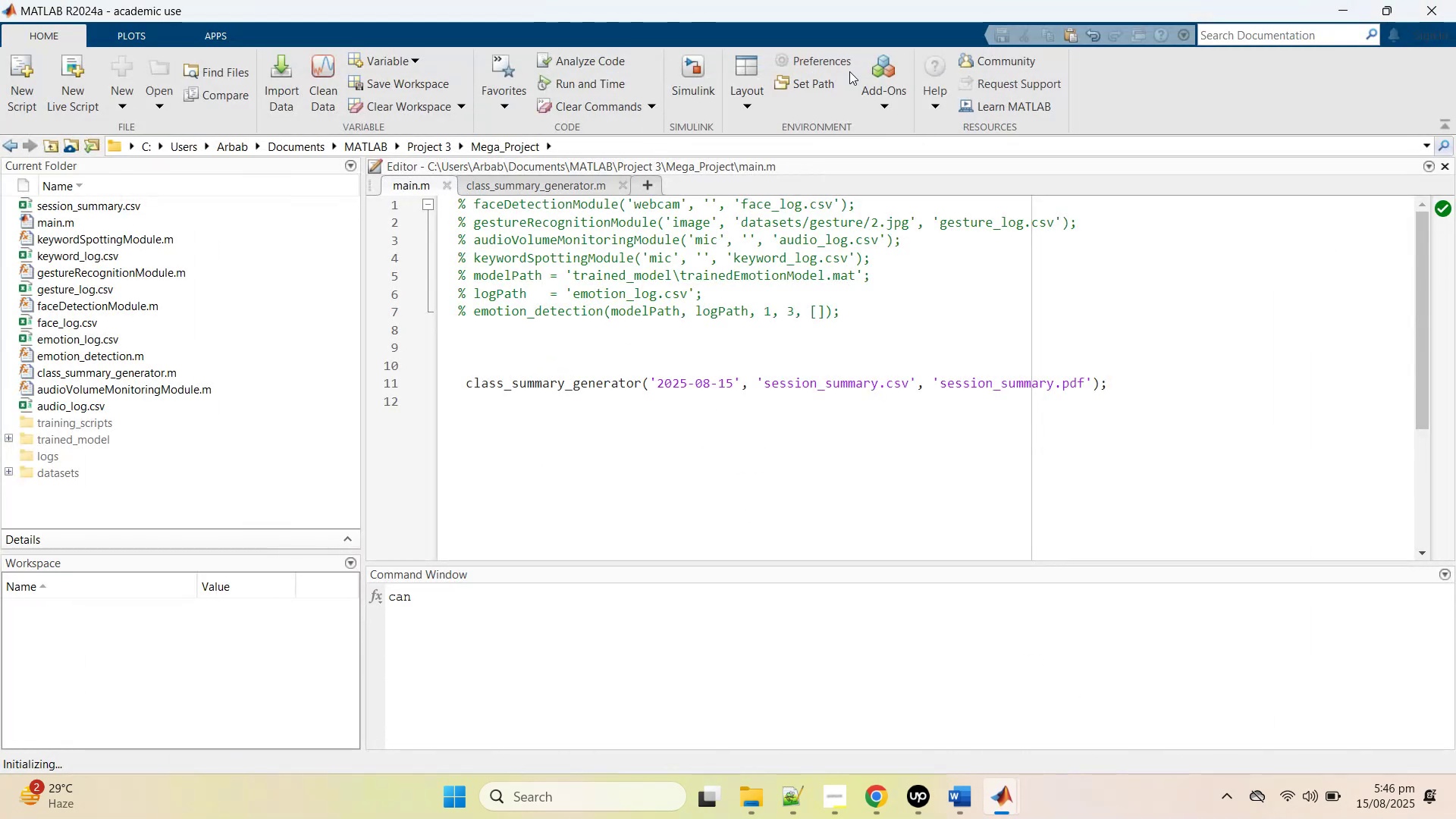 
left_click([548, 288])
 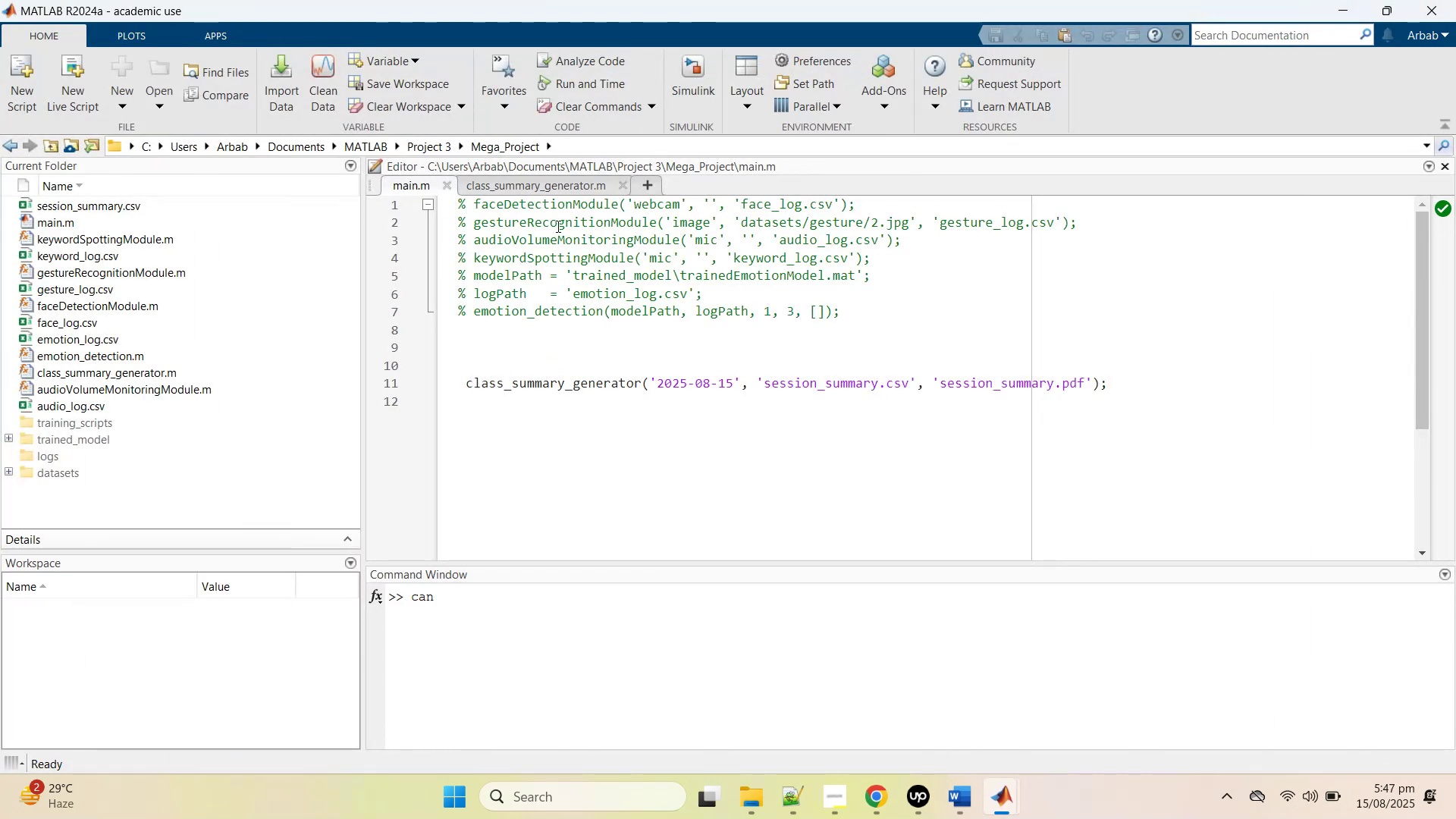 
left_click([532, 227])
 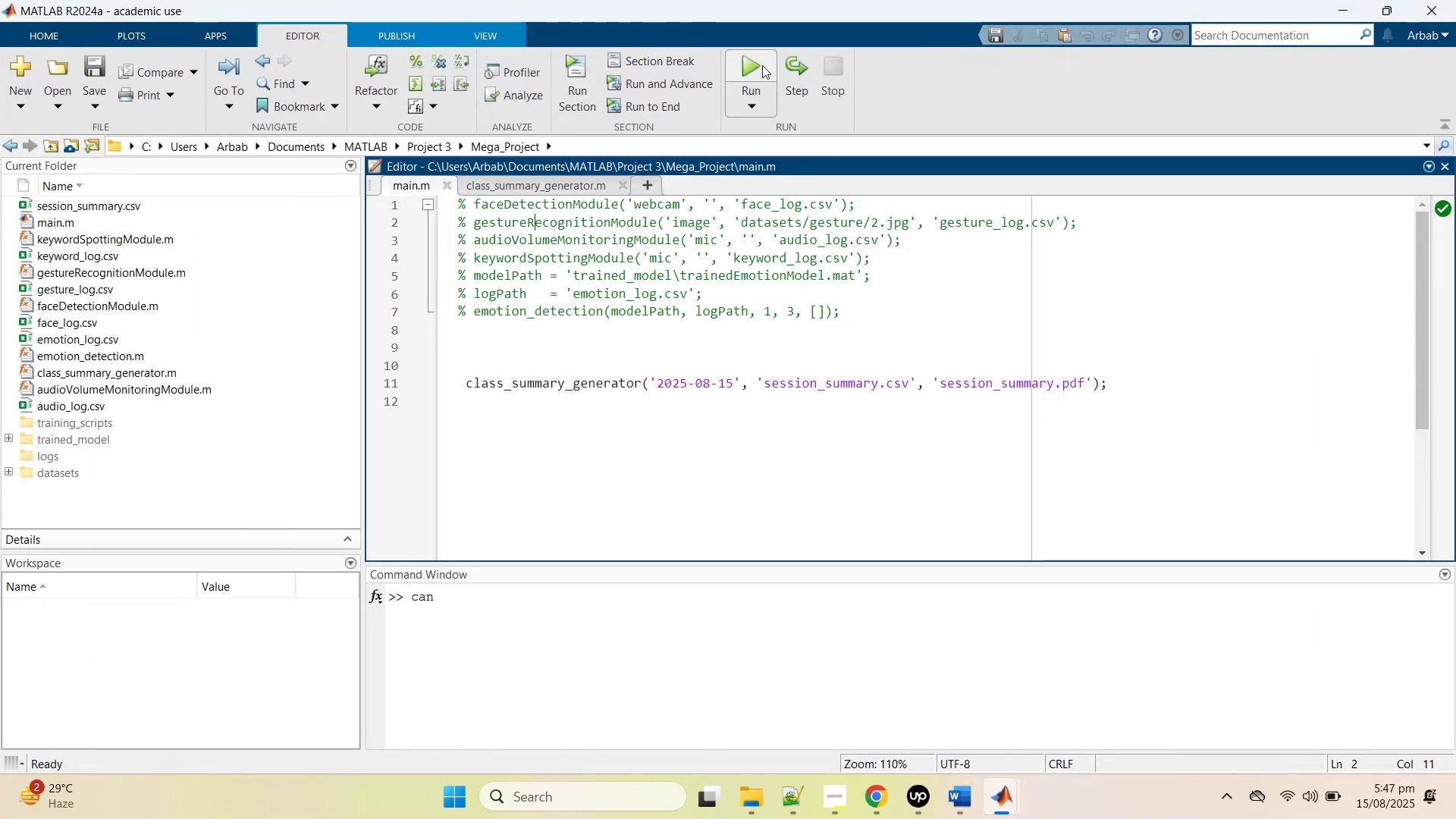 
left_click([739, 65])
 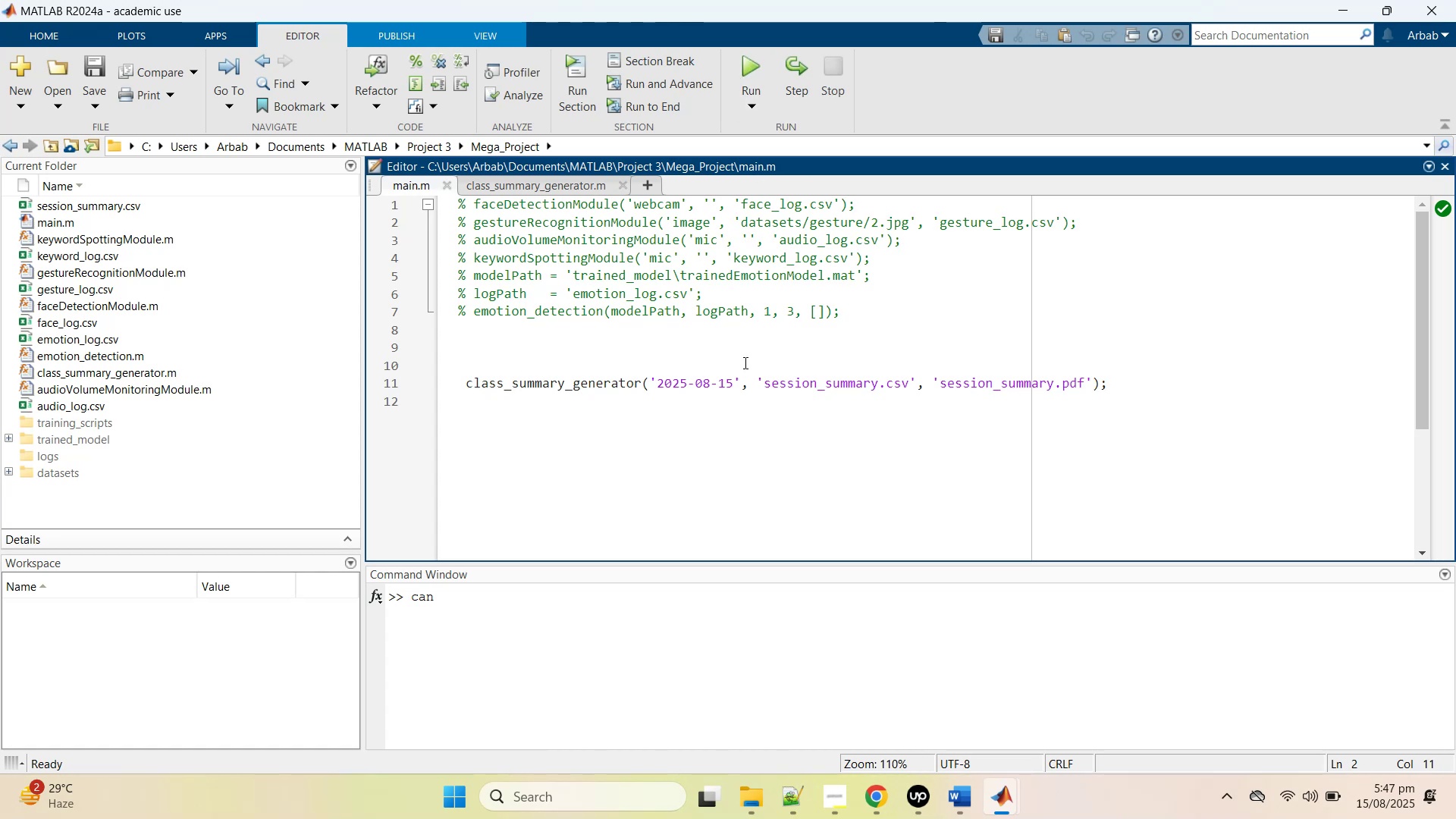 
left_click([734, 366])
 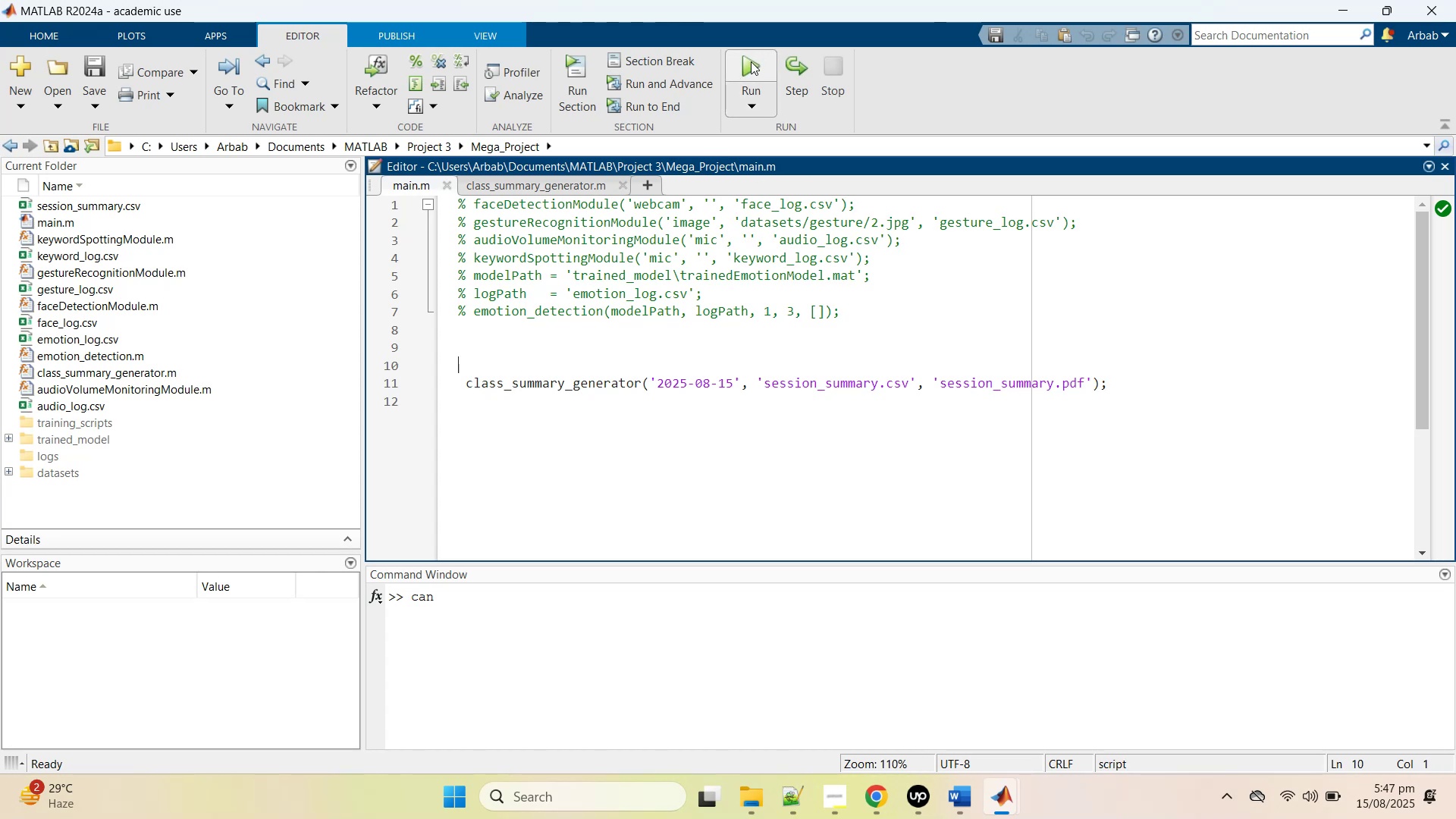 
left_click([748, 62])
 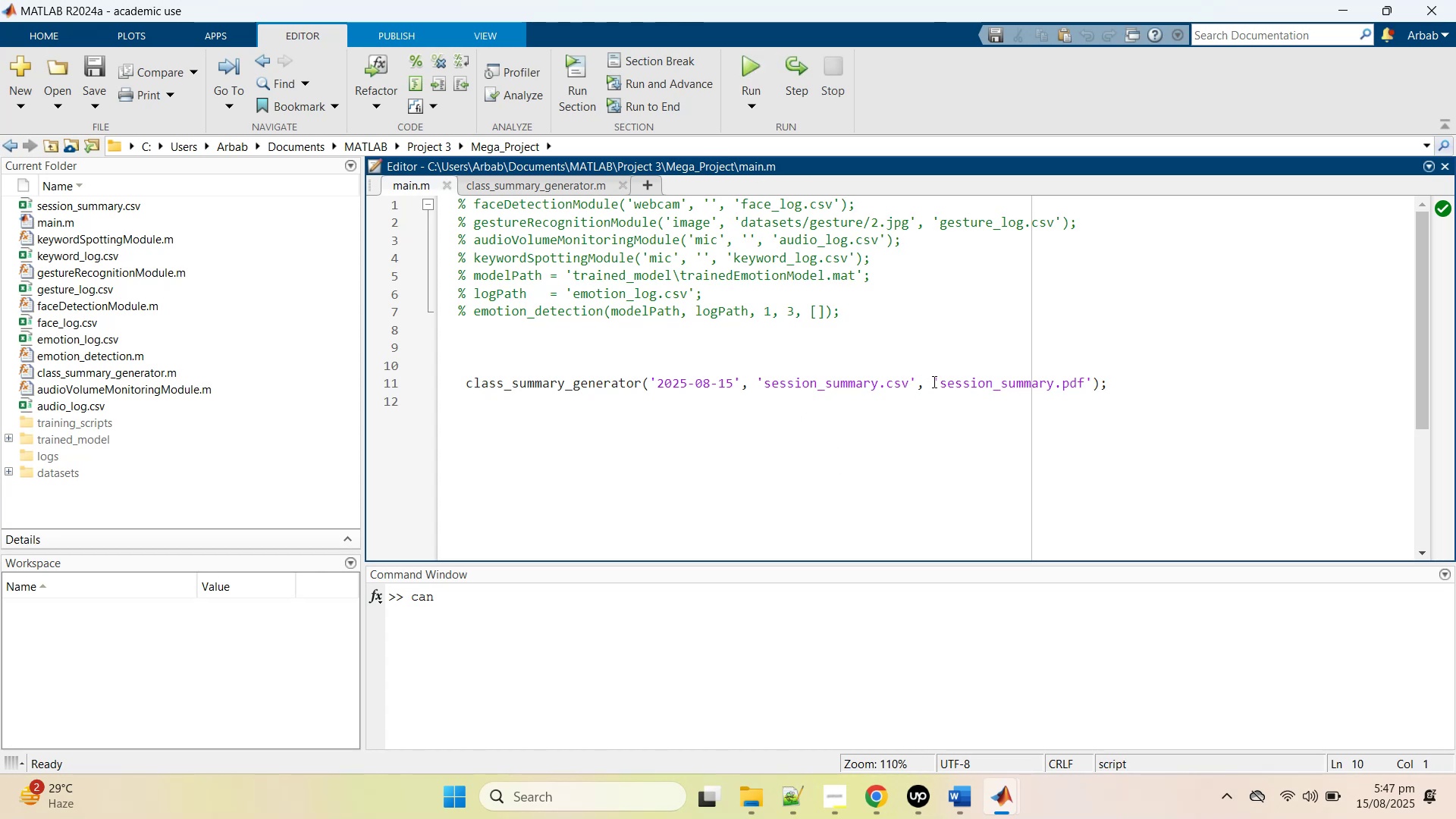 
left_click([1146, 427])
 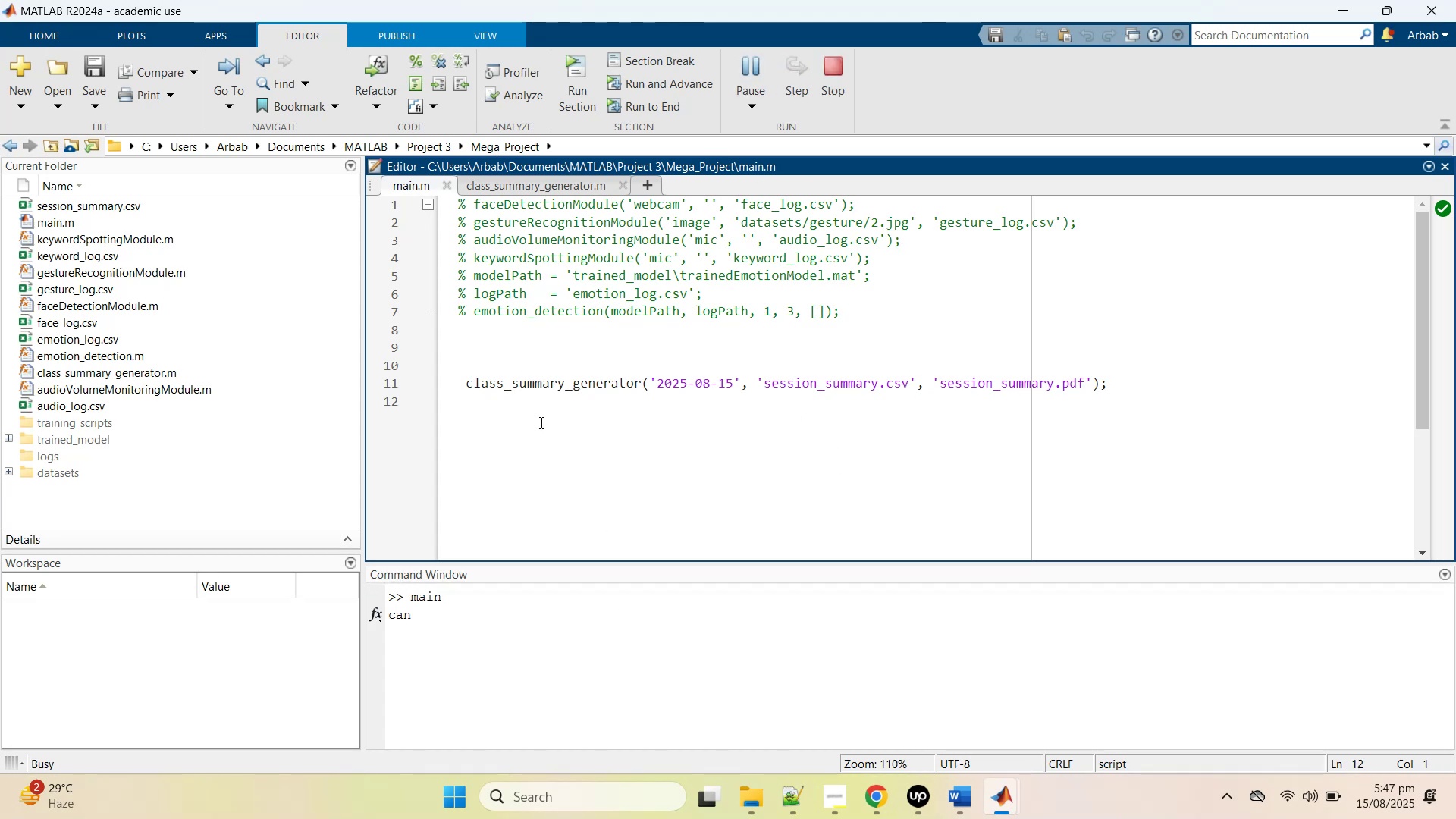 
left_click_drag(start_coordinate=[504, 618], to_coordinate=[323, 625])
 